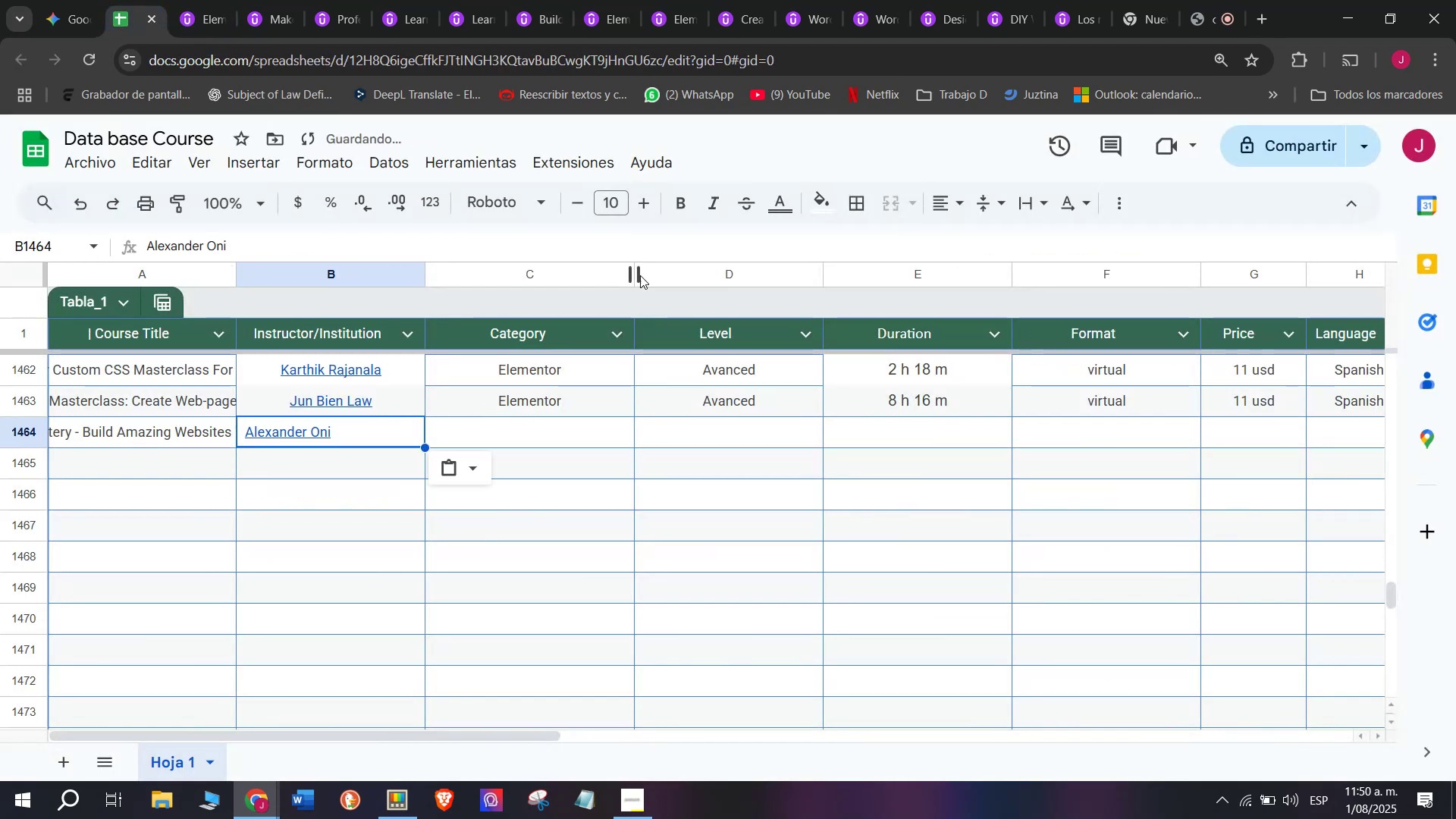 
key(Z)
 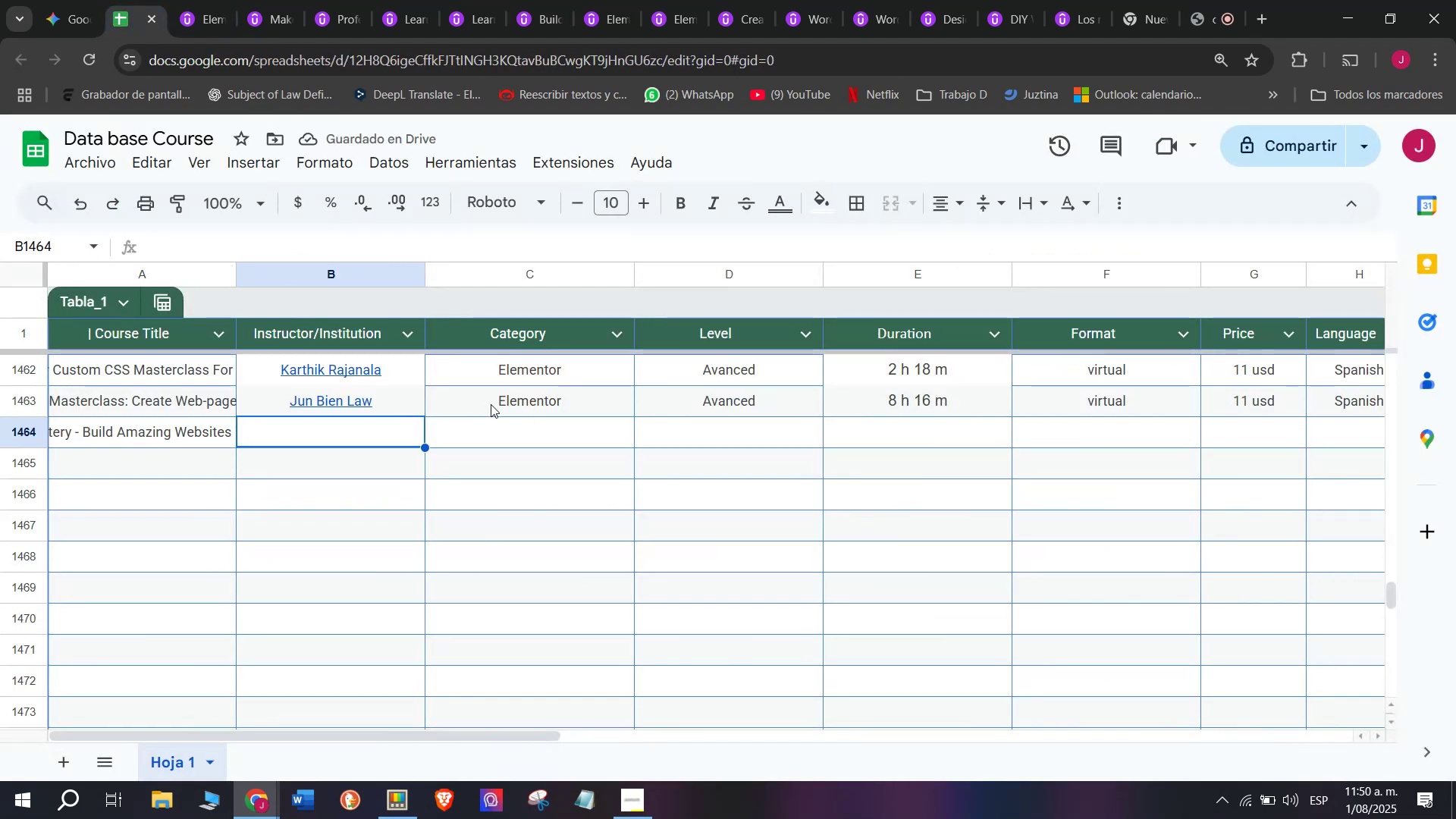 
key(Control+V)
 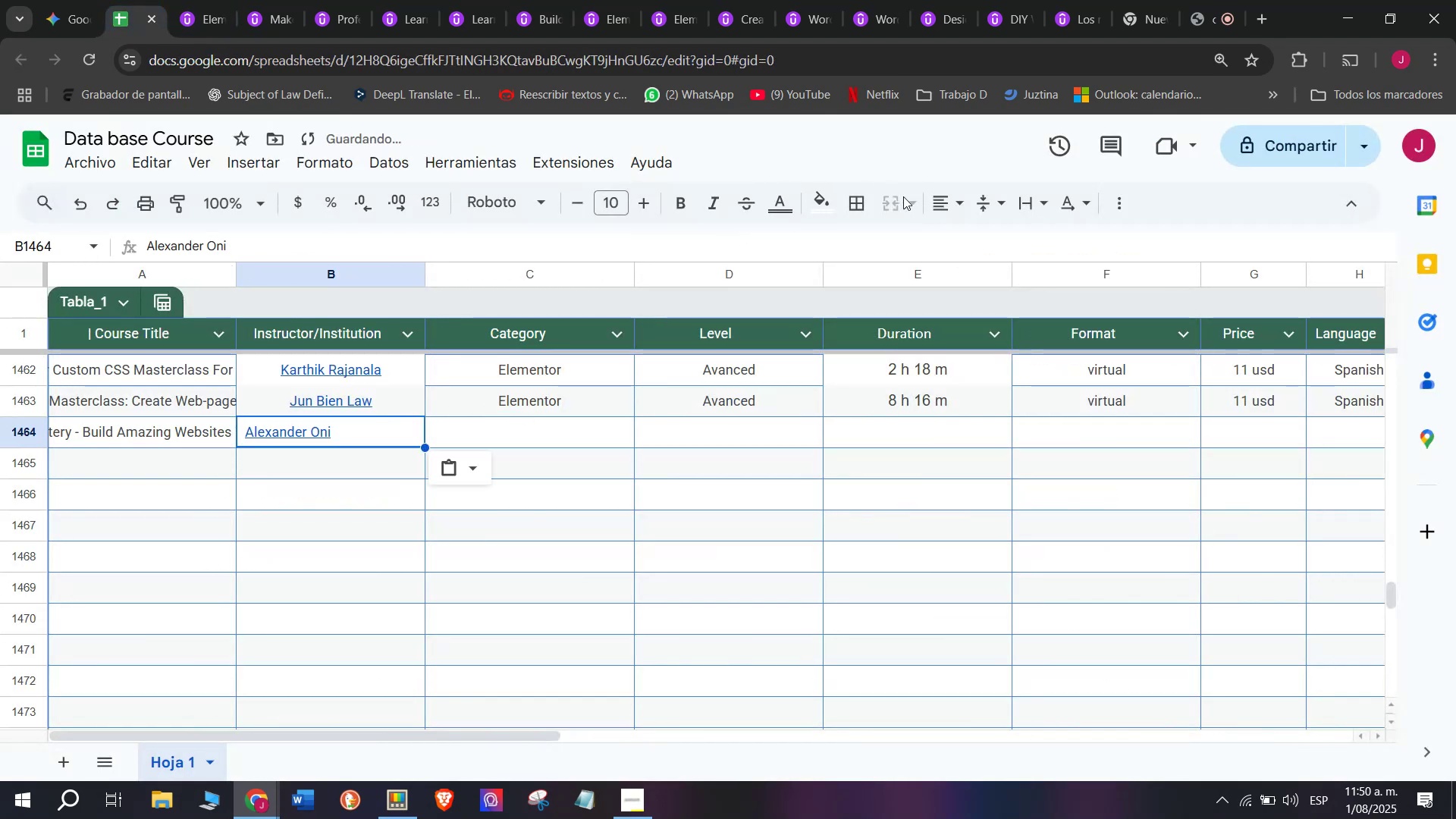 
left_click([949, 205])
 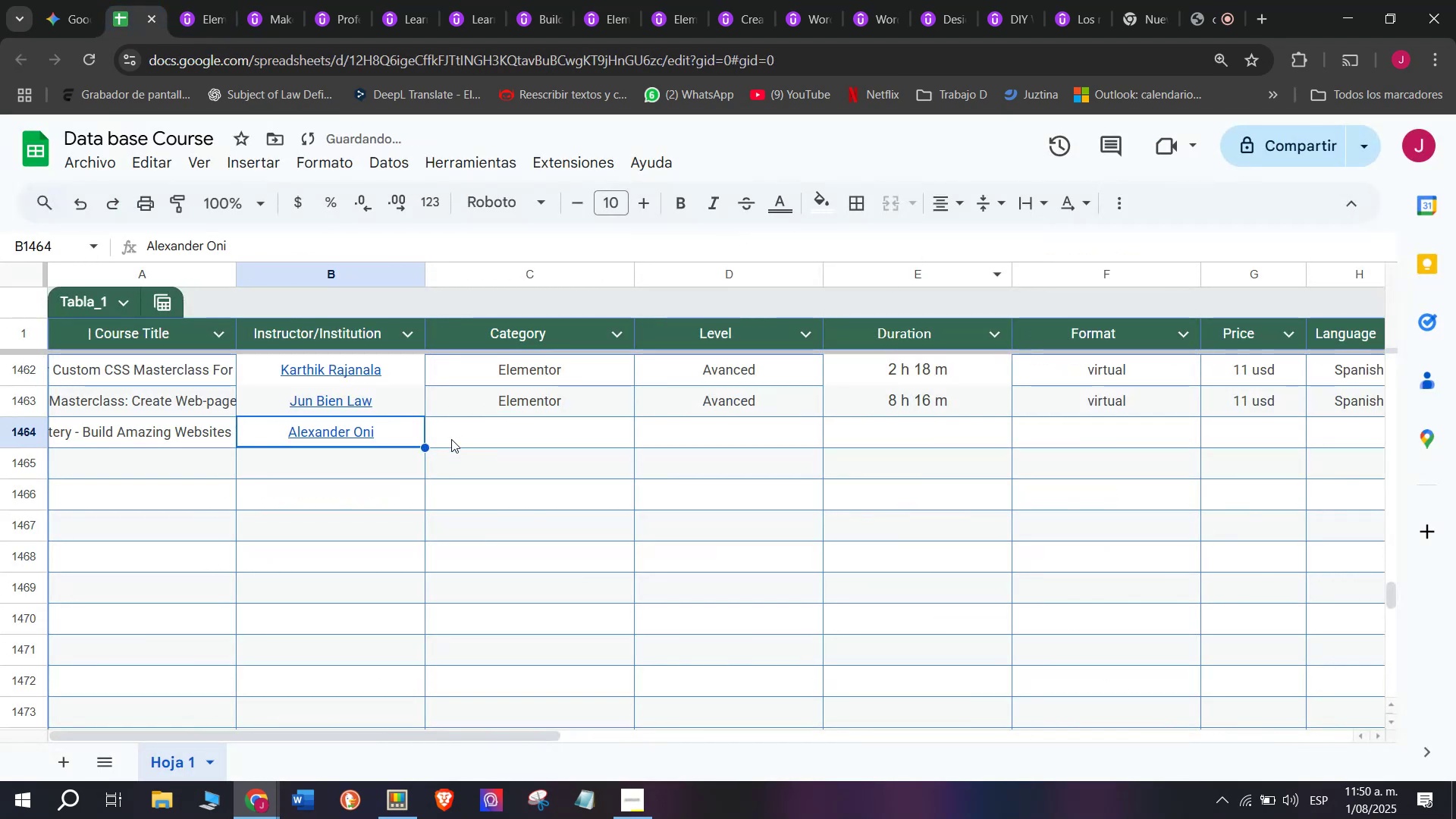 
left_click([554, 390])
 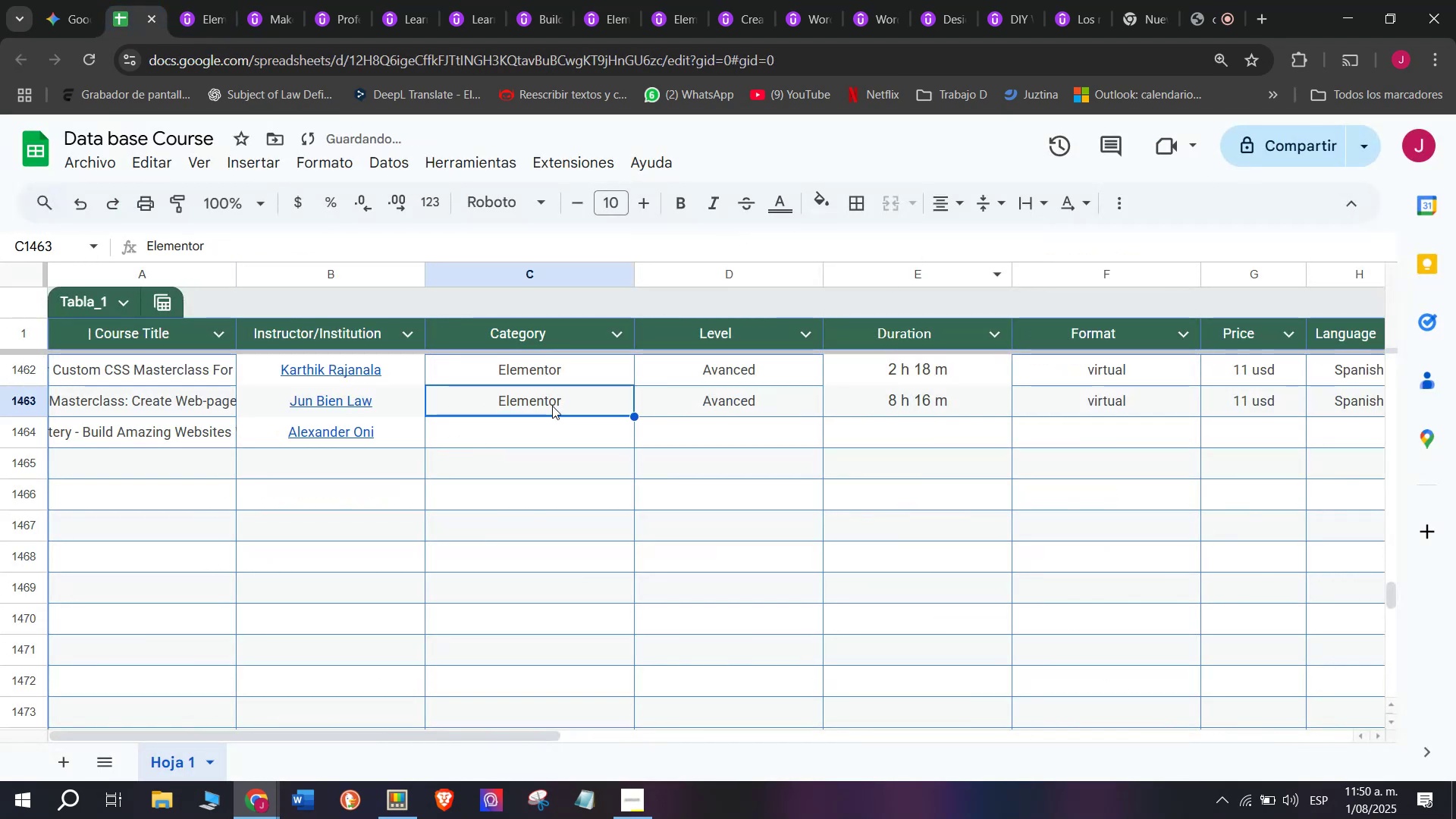 
key(Break)
 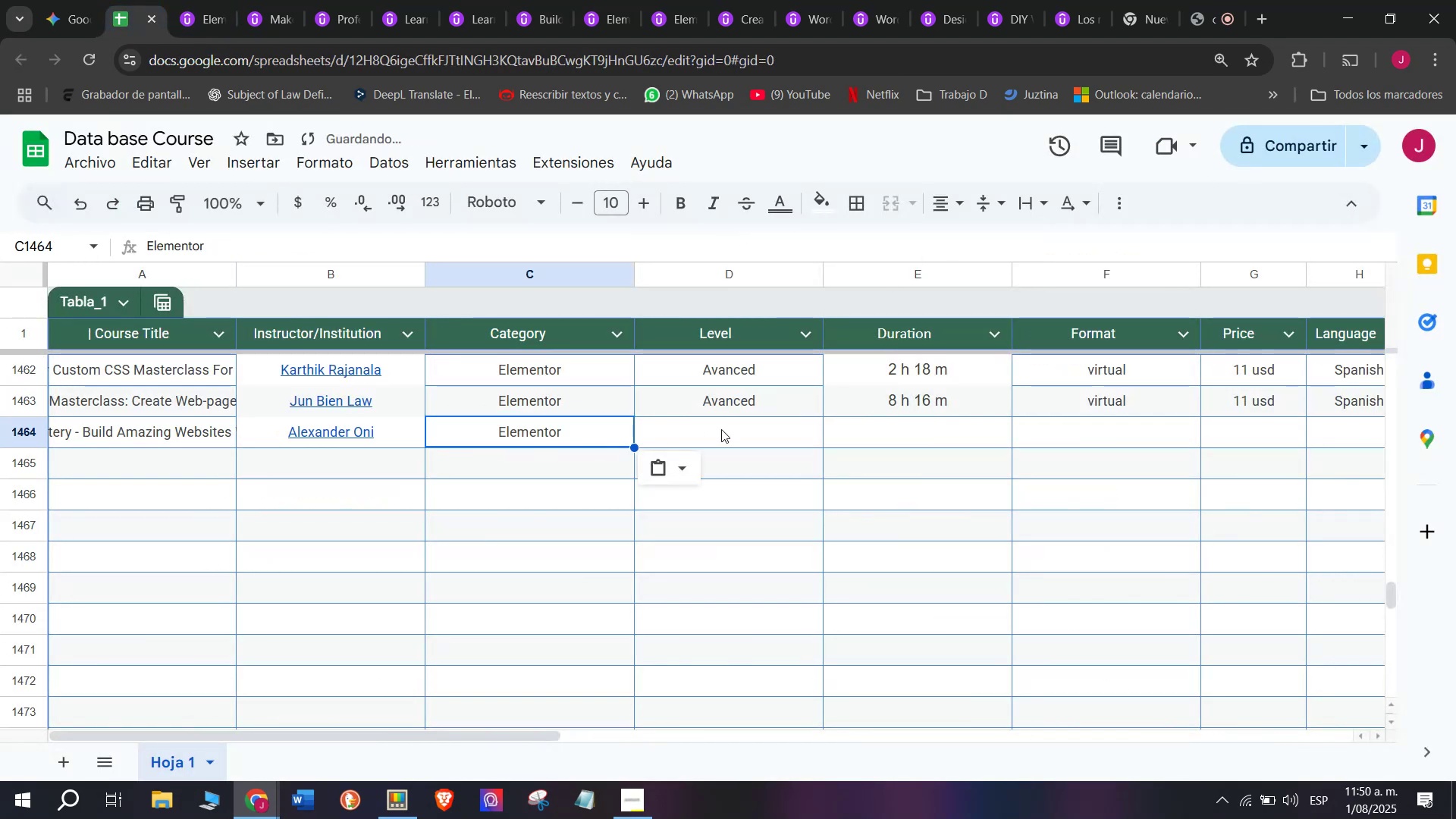 
key(Control+ControlLeft)
 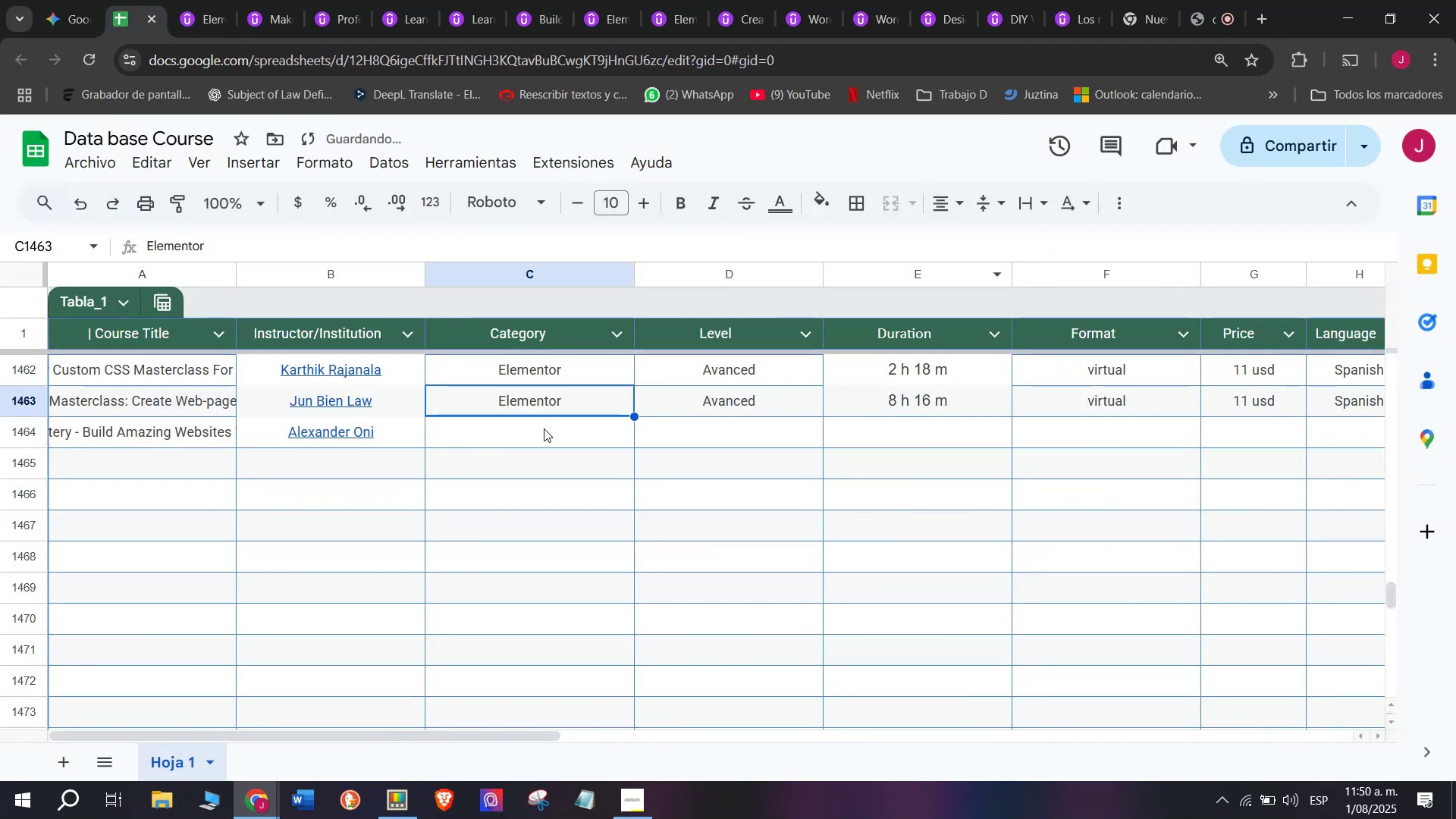 
key(Control+C)
 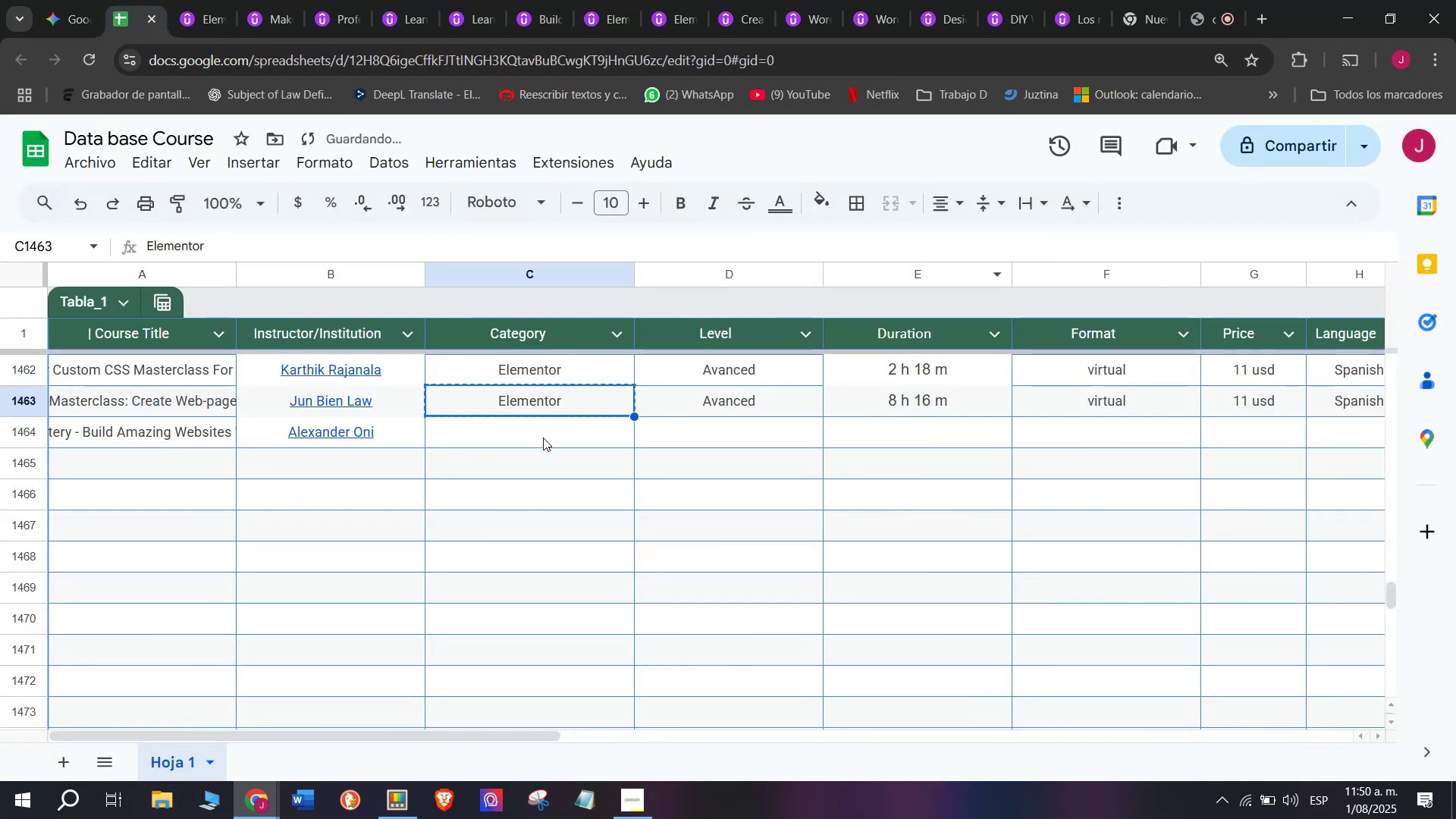 
double_click([543, 438])
 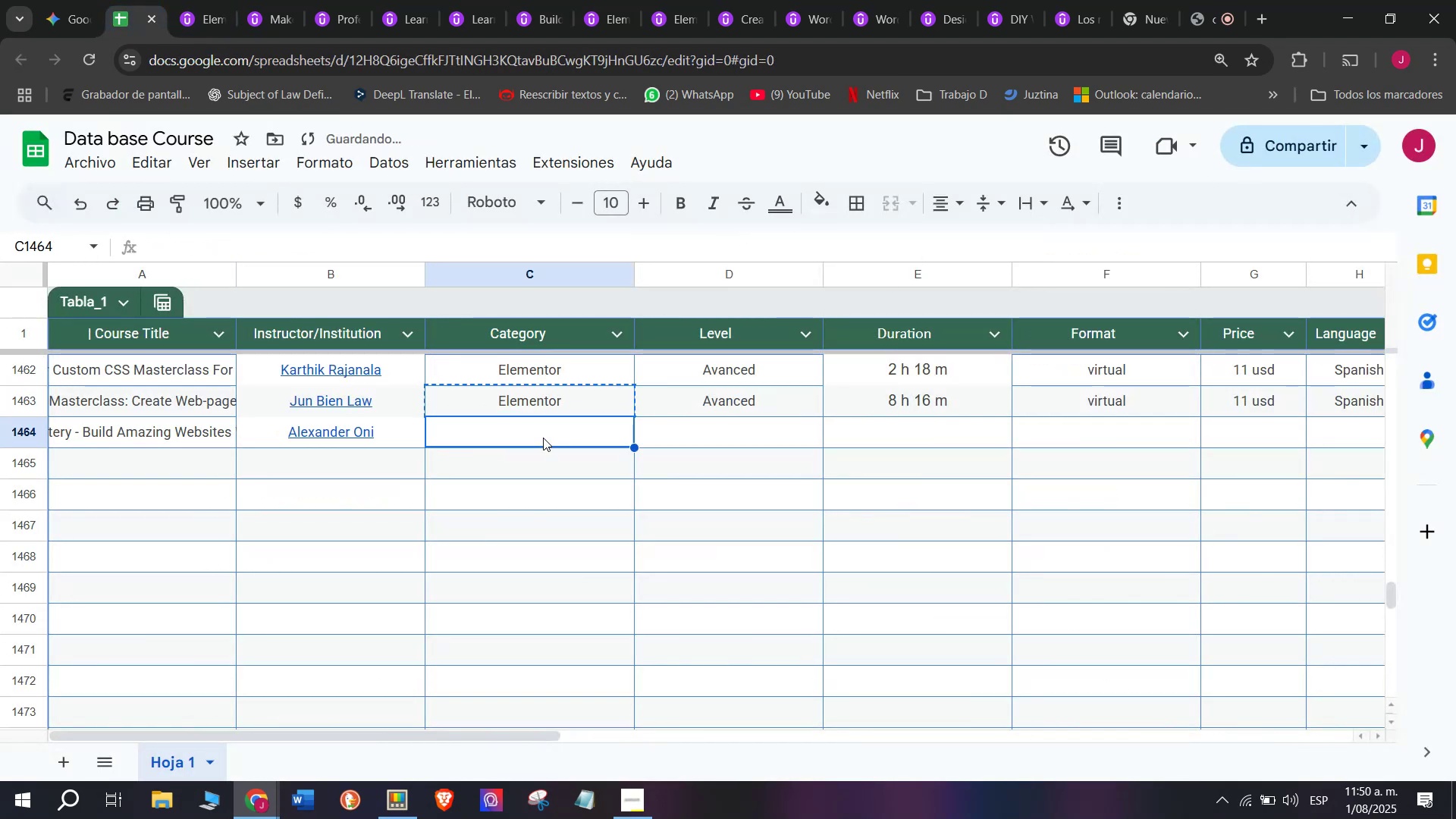 
key(Z)
 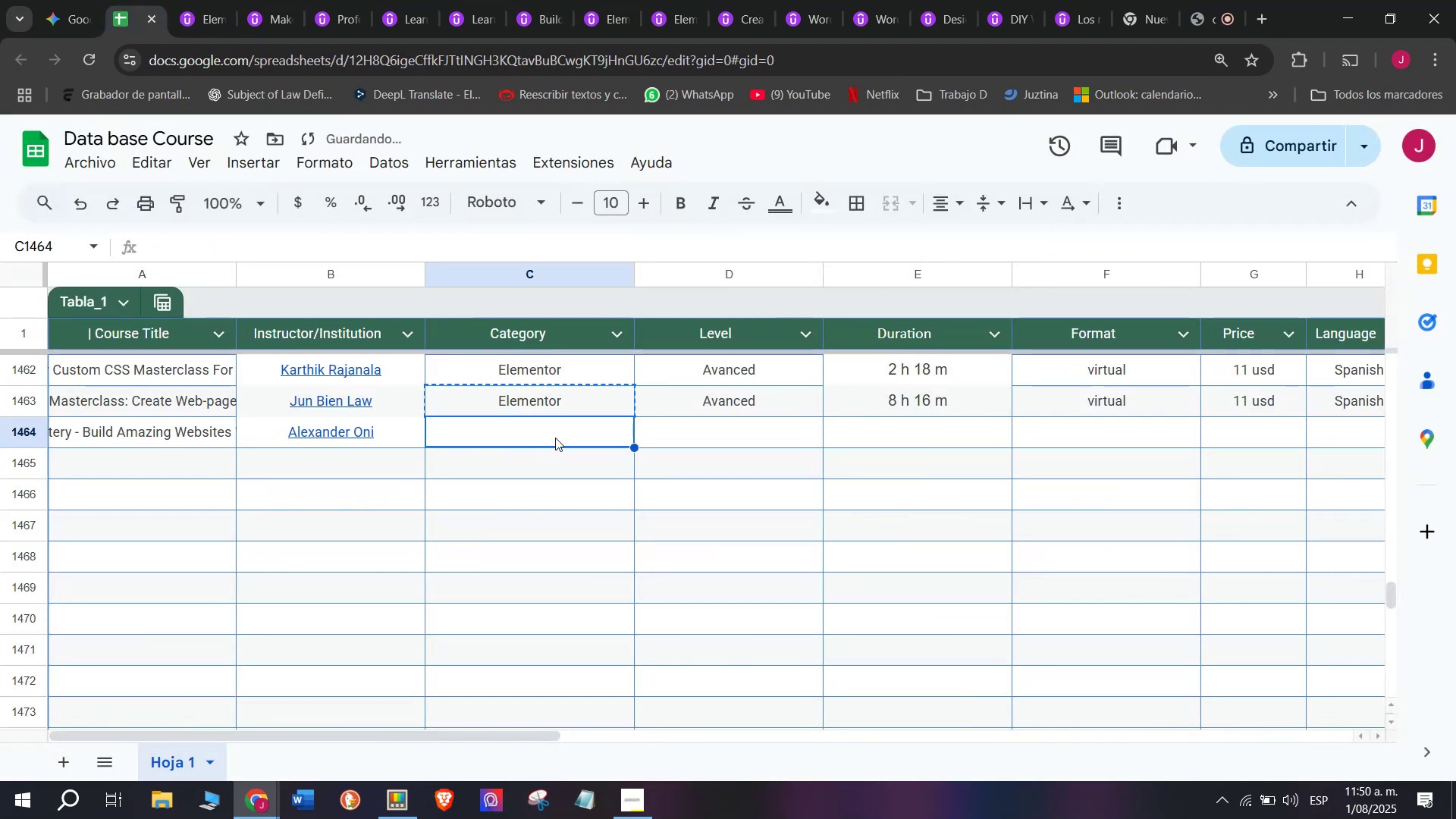 
key(Control+ControlLeft)
 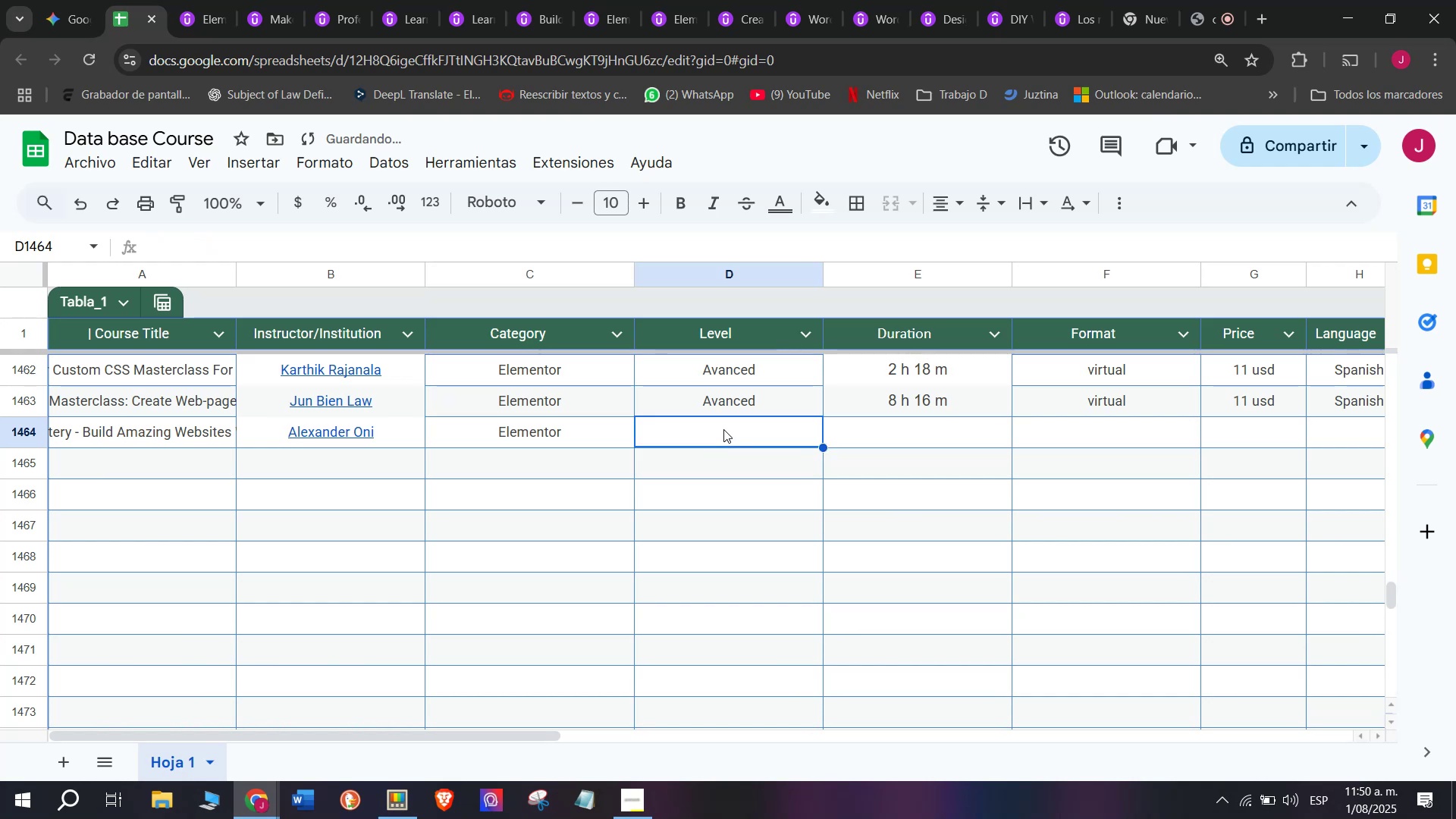 
key(Control+V)
 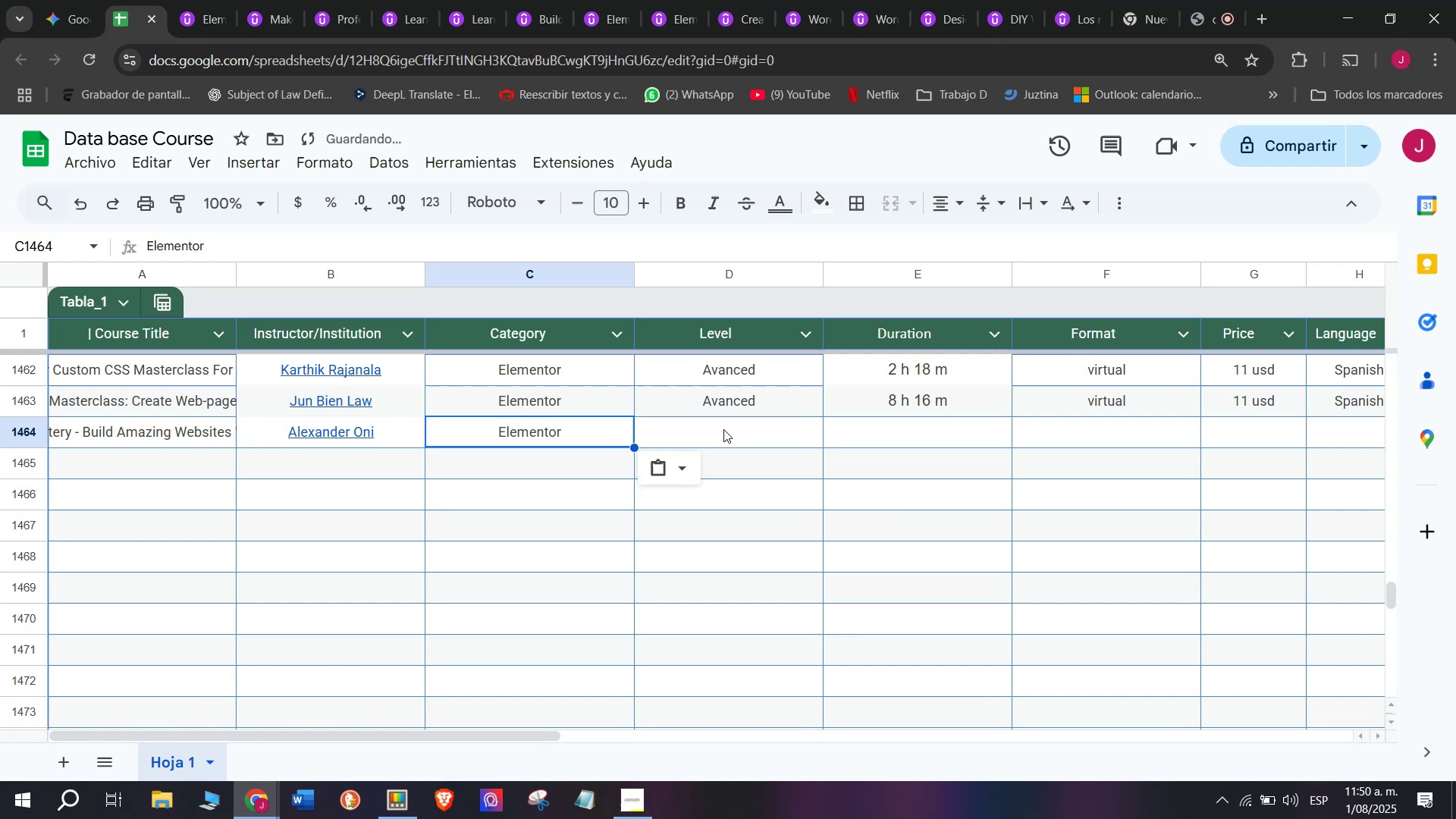 
triple_click([723, 429])
 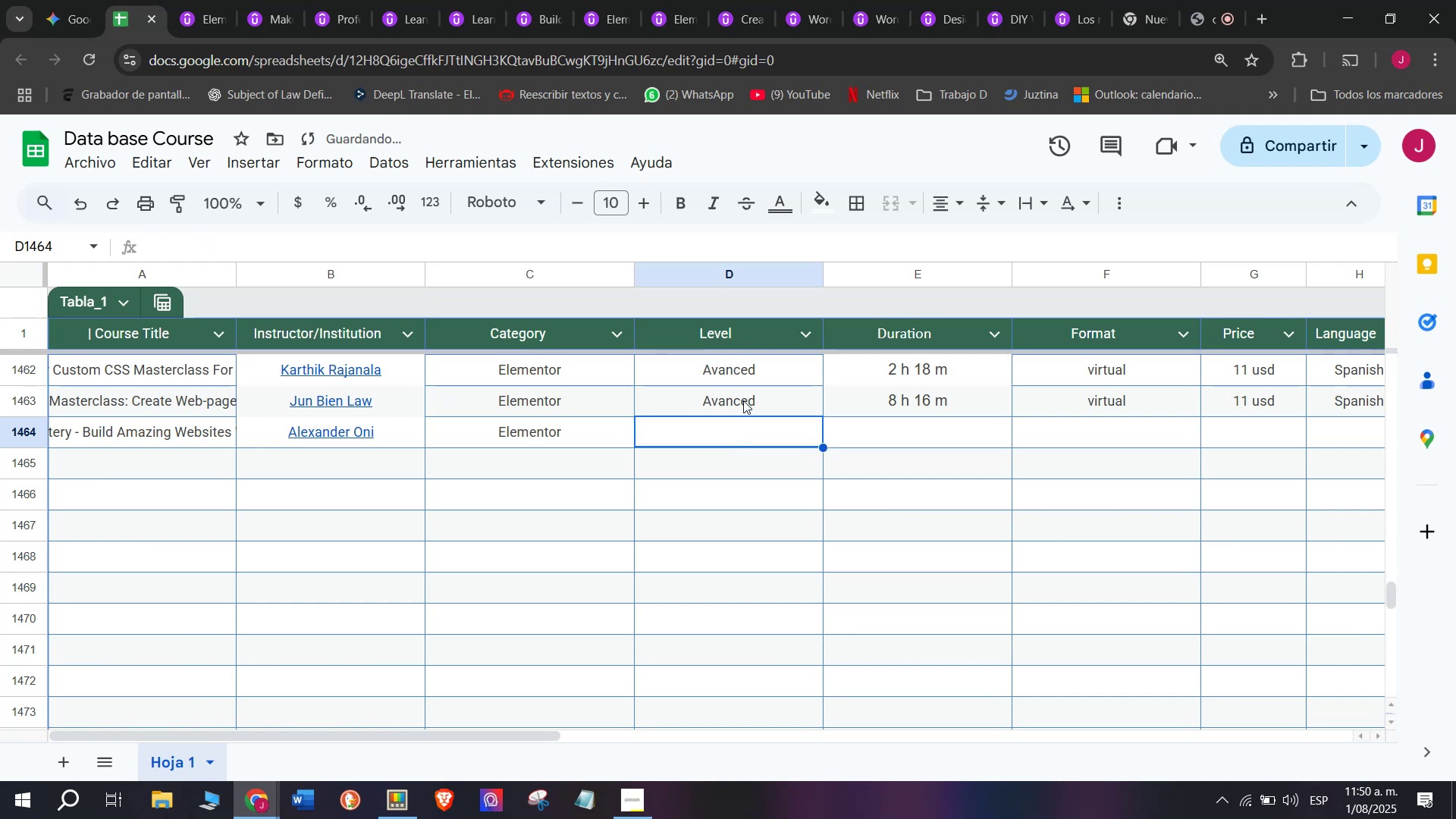 
triple_click([743, 400])
 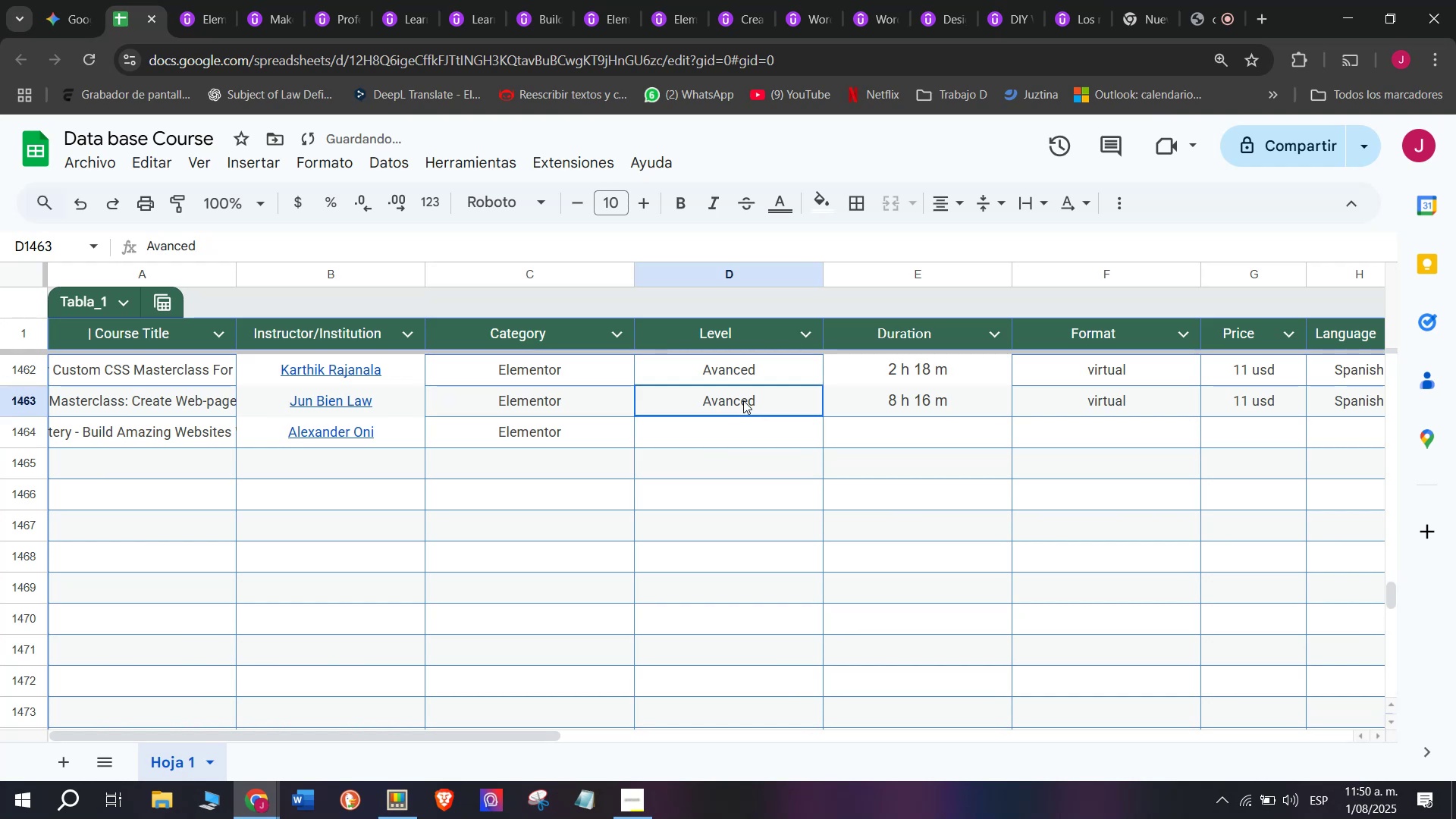 
key(Control+ControlLeft)
 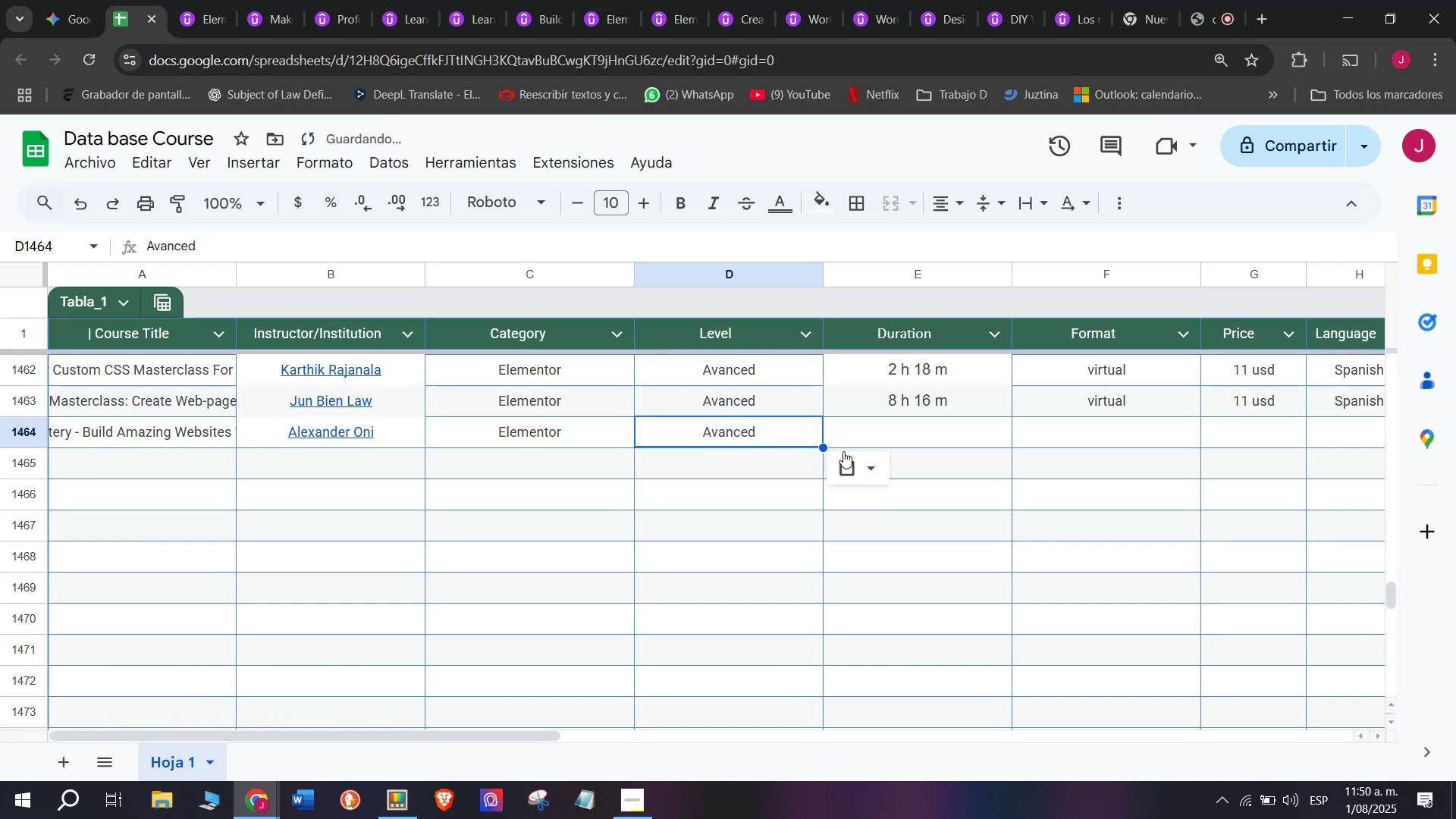 
key(Break)
 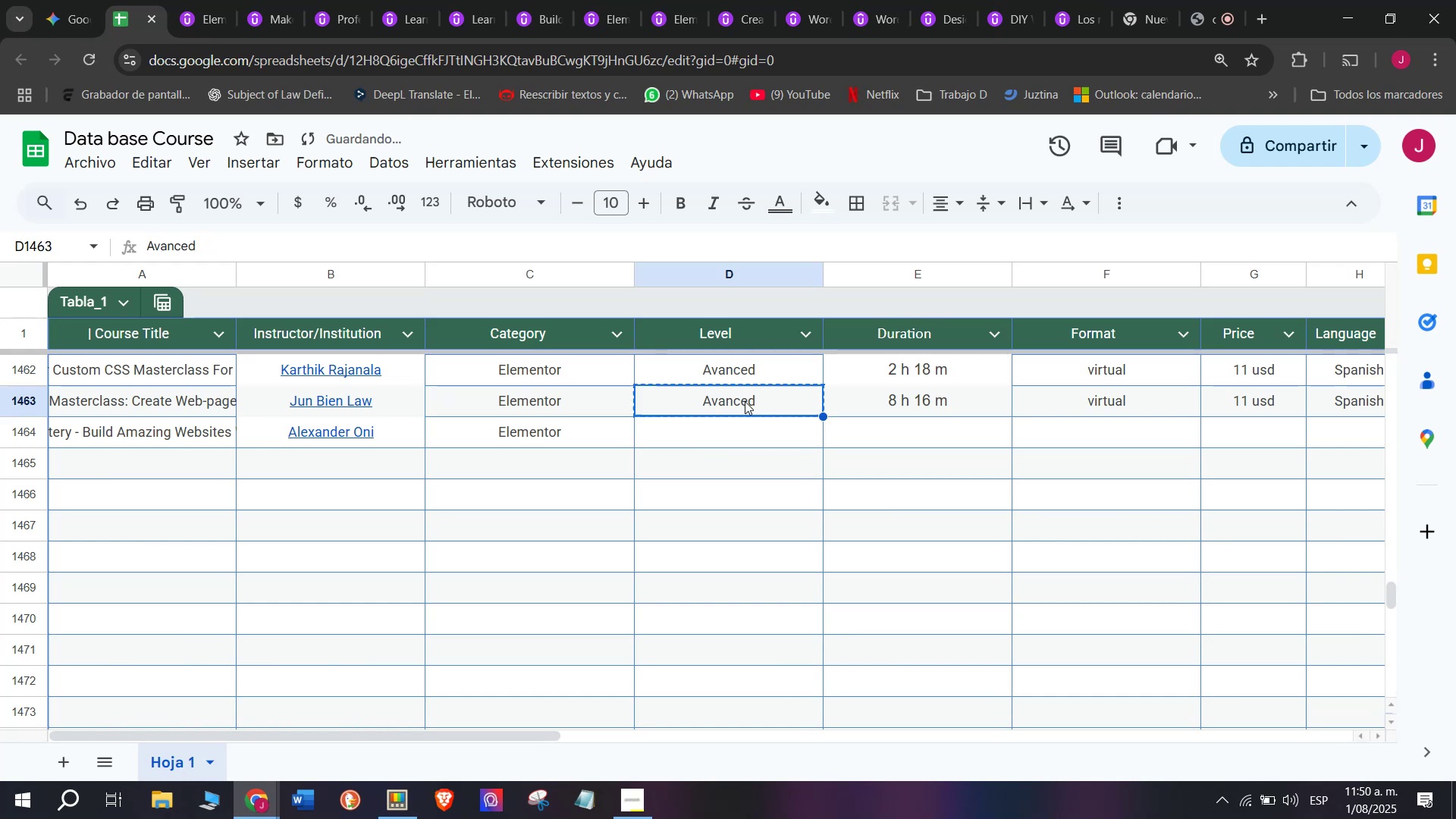 
key(Control+C)
 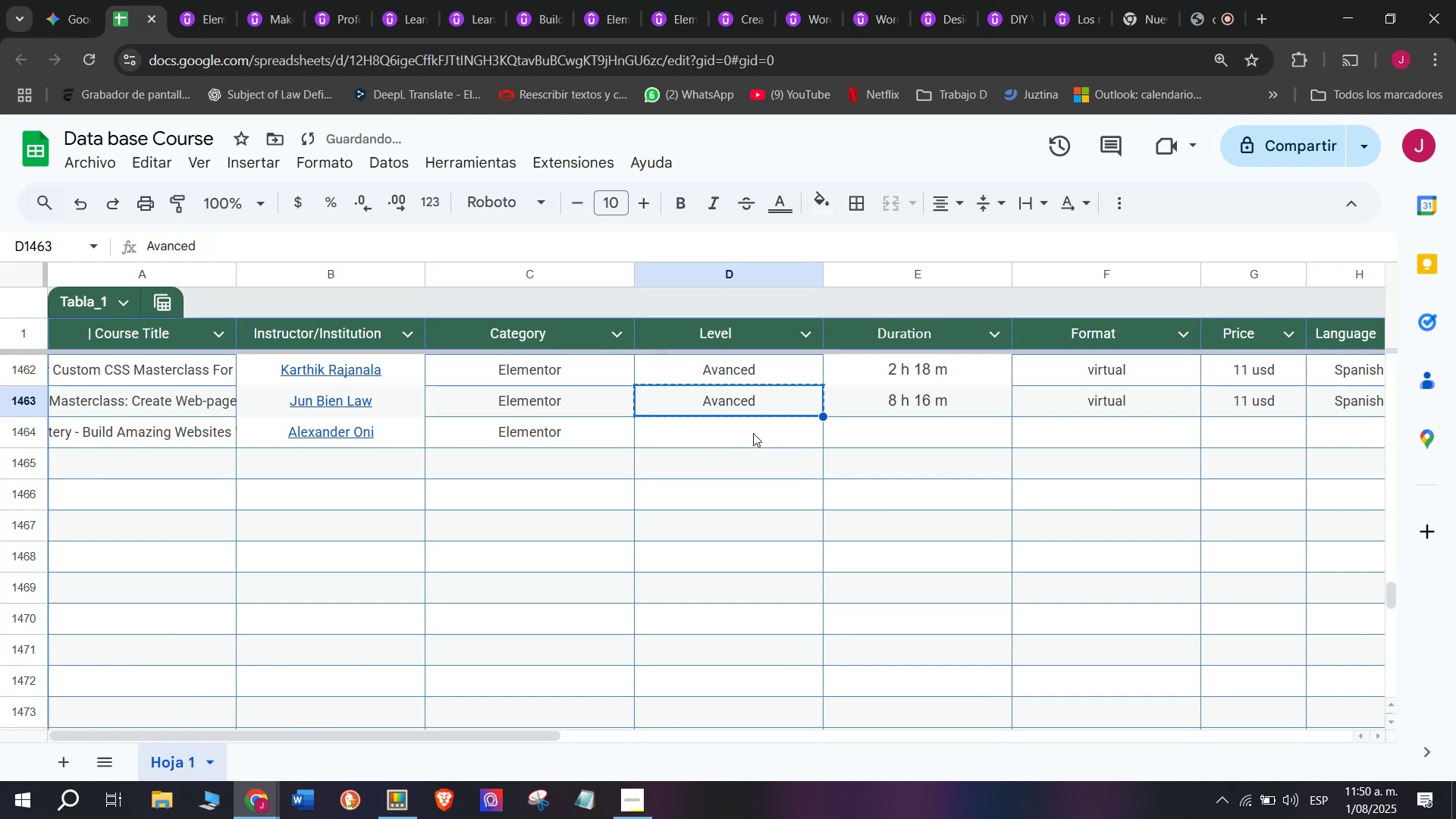 
key(Z)
 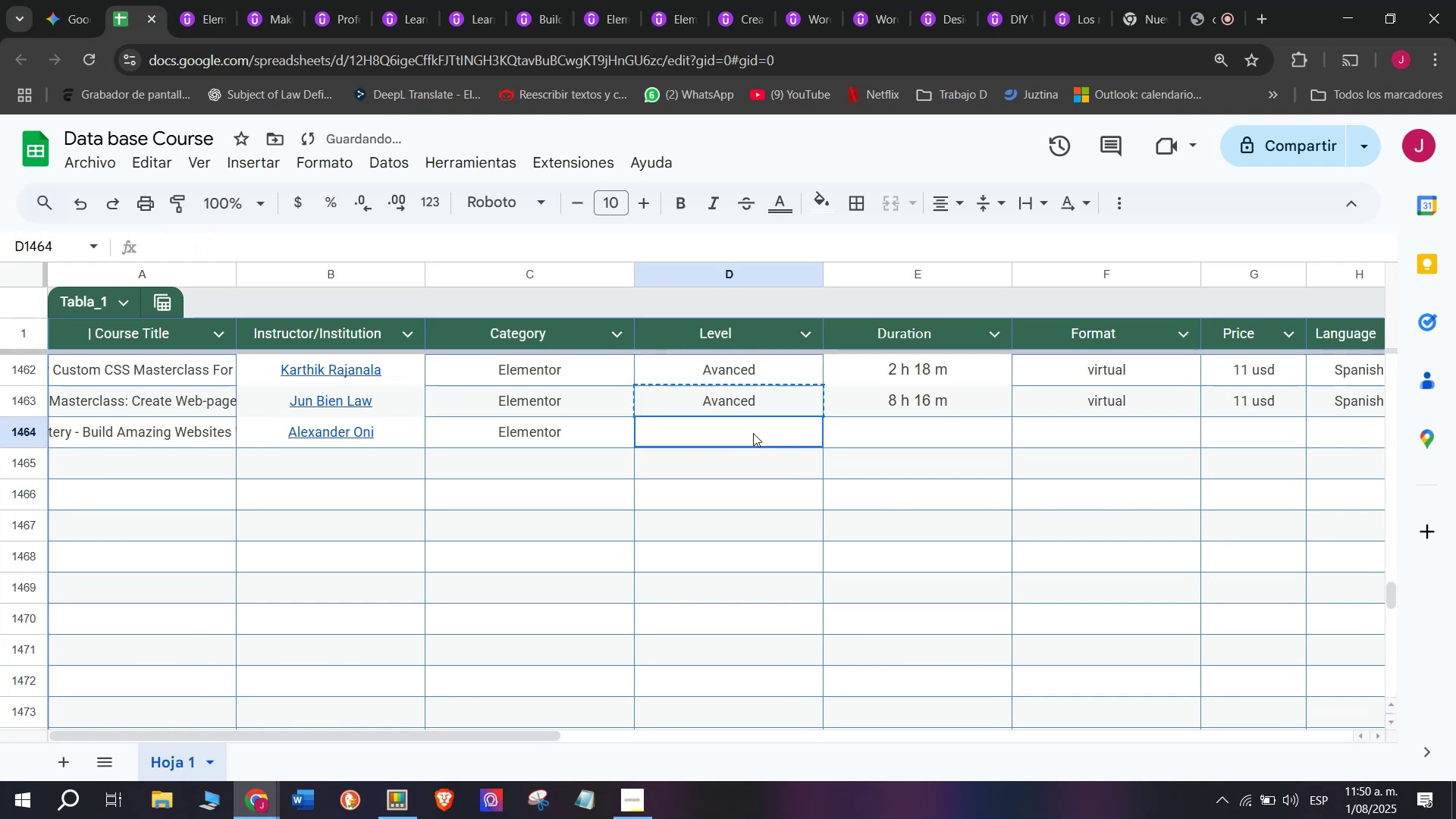 
key(Control+ControlLeft)
 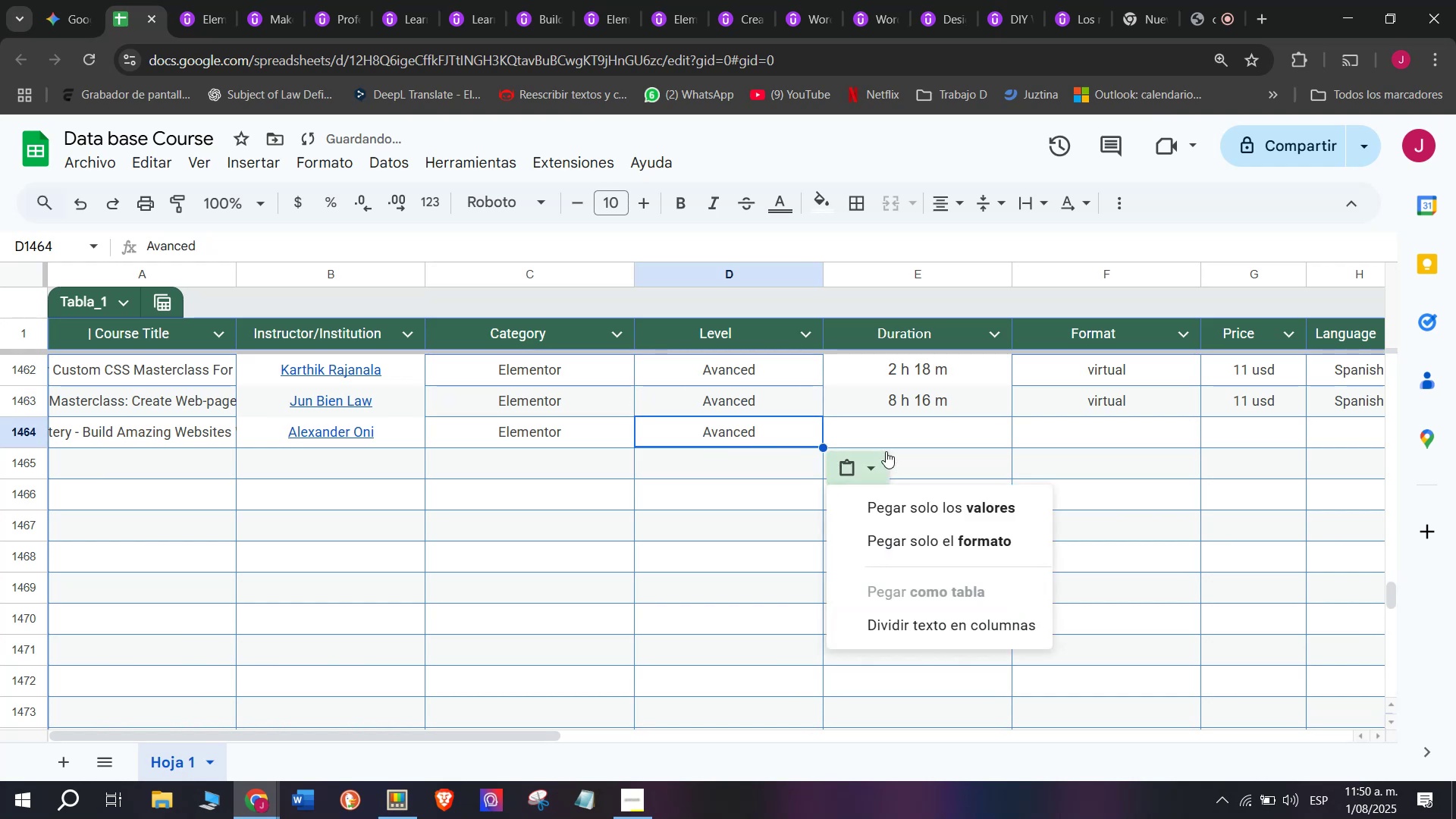 
key(Control+V)
 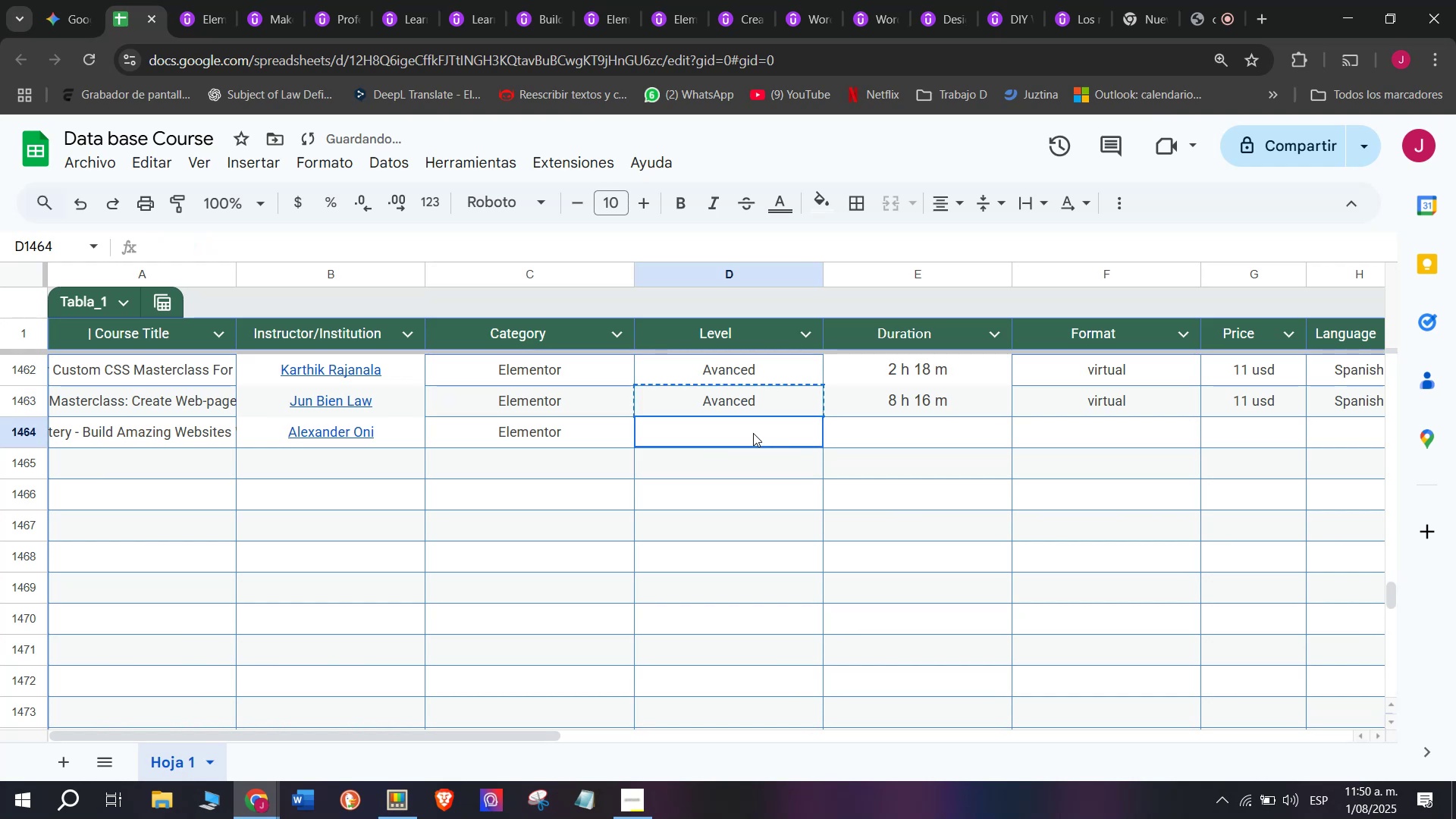 
triple_click([753, 433])
 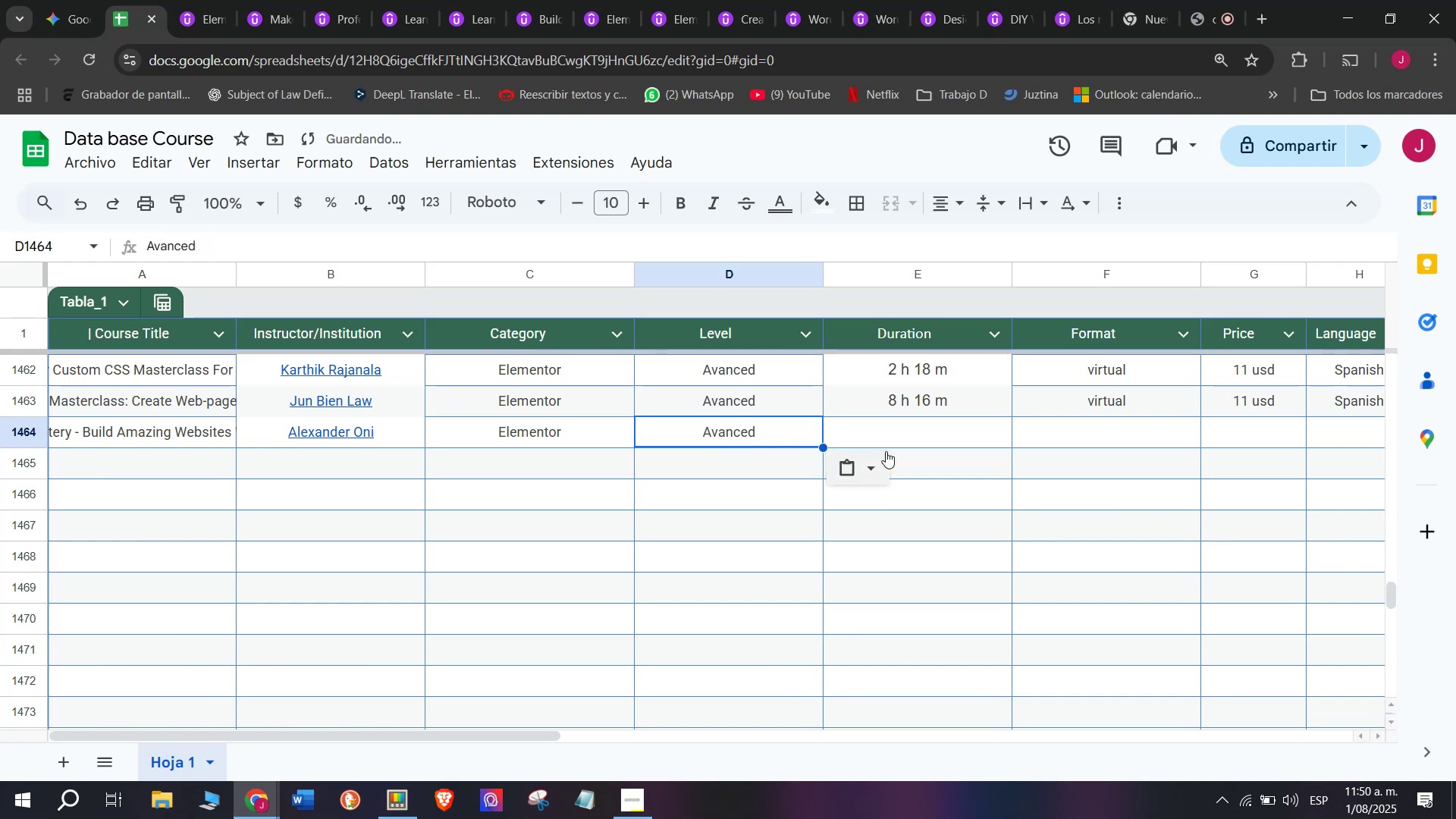 
triple_click([886, 451])
 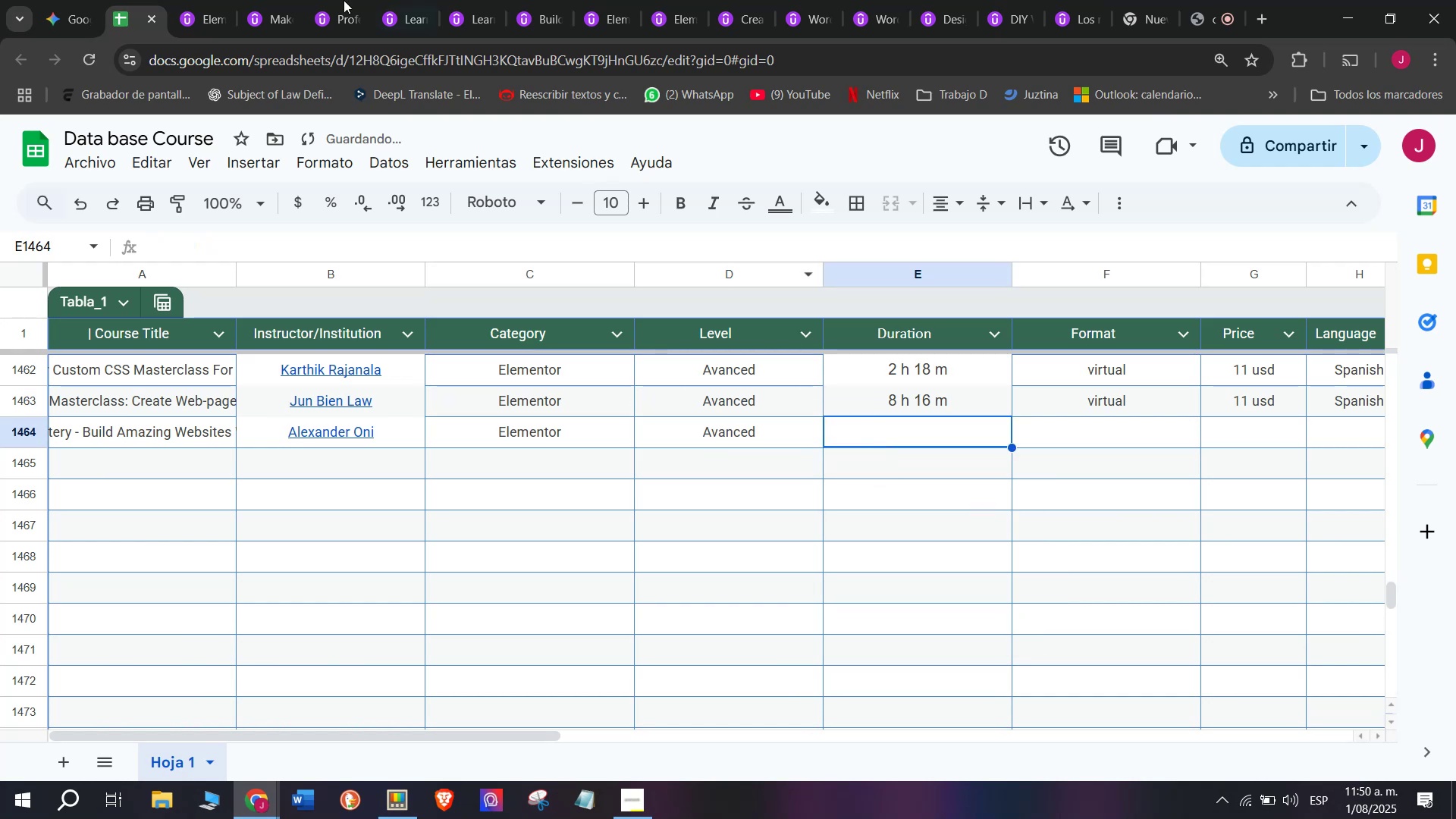 
left_click([215, 0])
 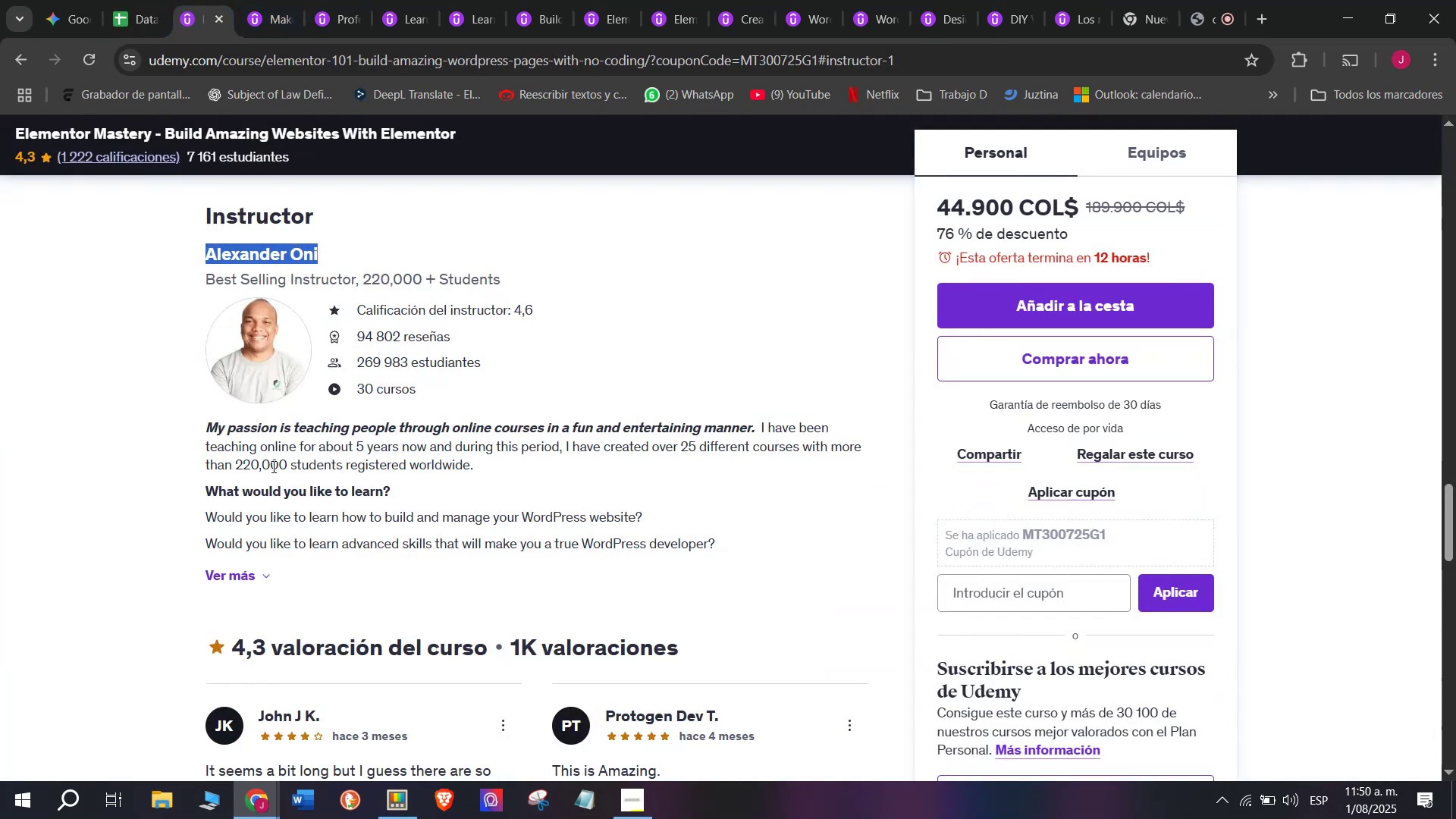 
scroll: coordinate [302, 375], scroll_direction: up, amount: 11.0
 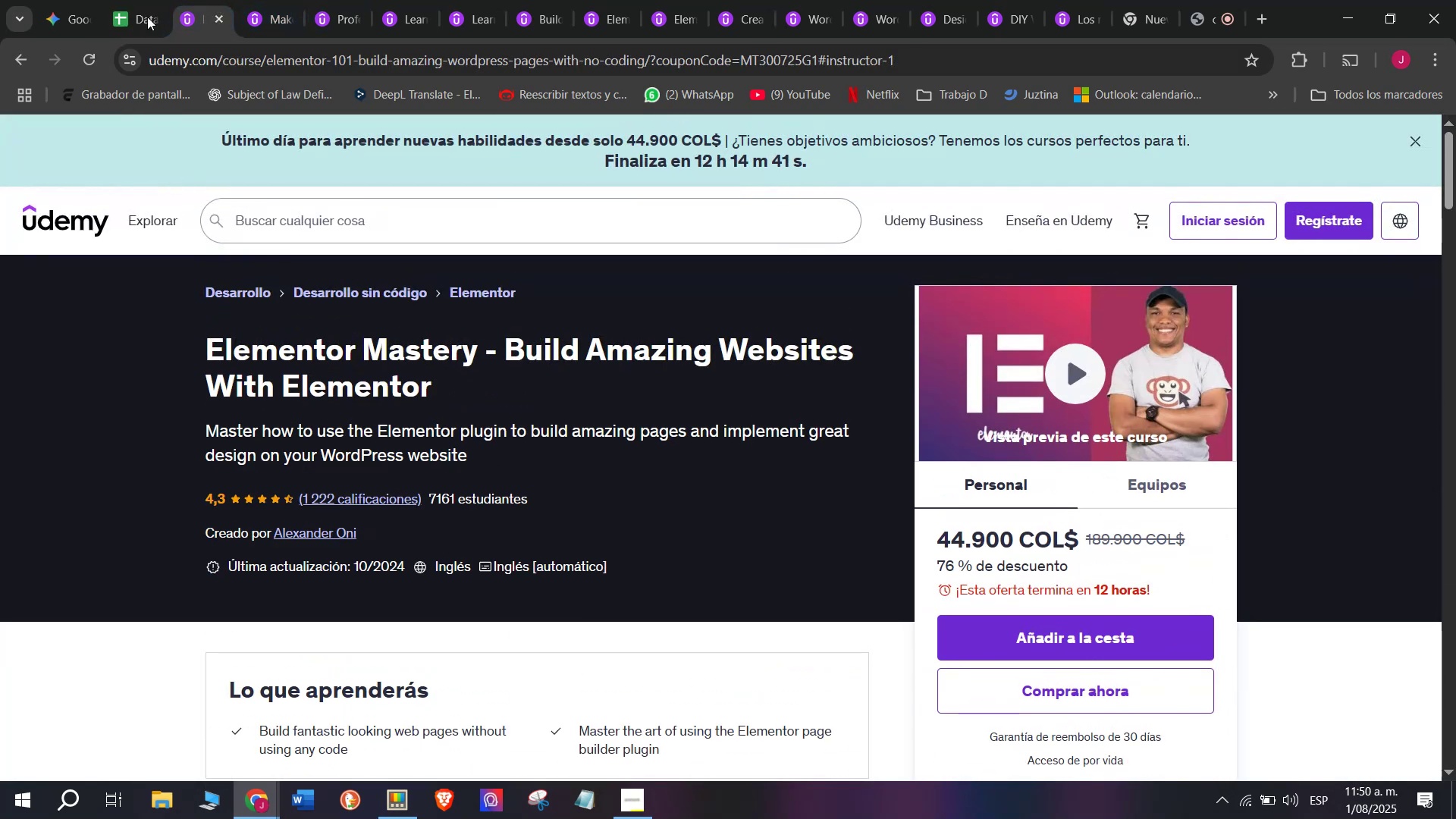 
left_click([133, 0])
 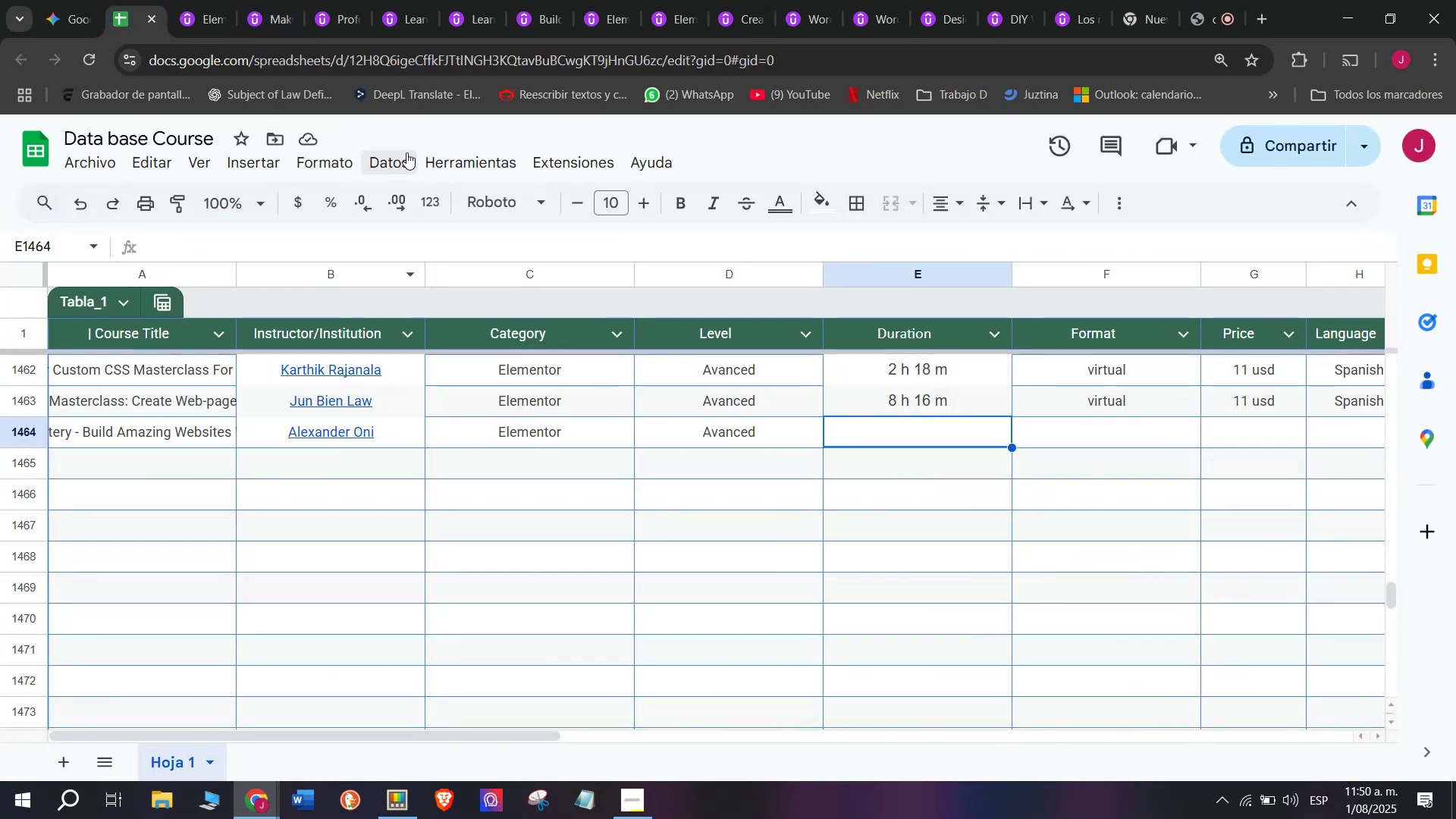 
left_click_drag(start_coordinate=[196, 0], to_coordinate=[199, 5])
 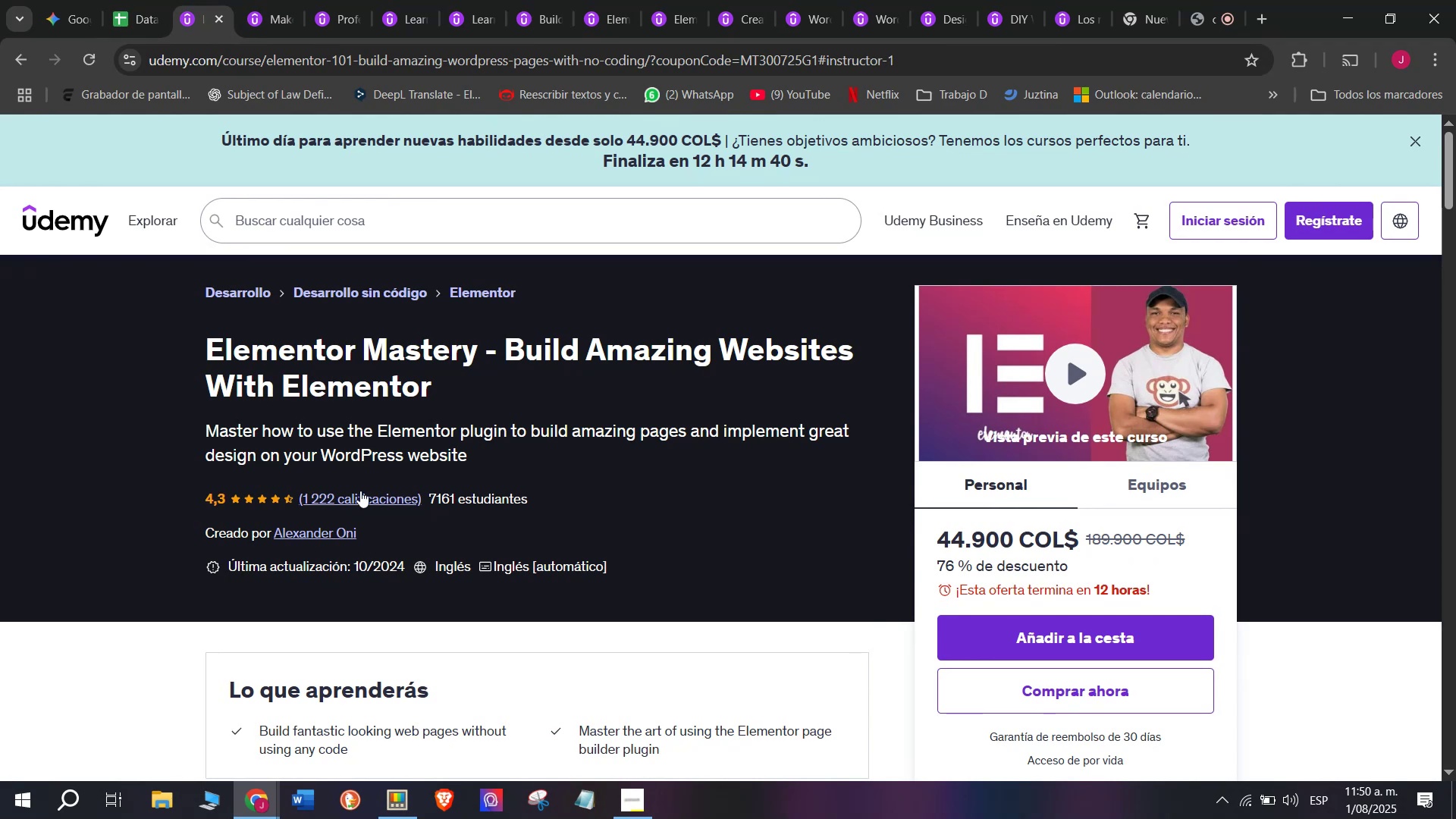 
scroll: coordinate [366, 518], scroll_direction: down, amount: 2.0
 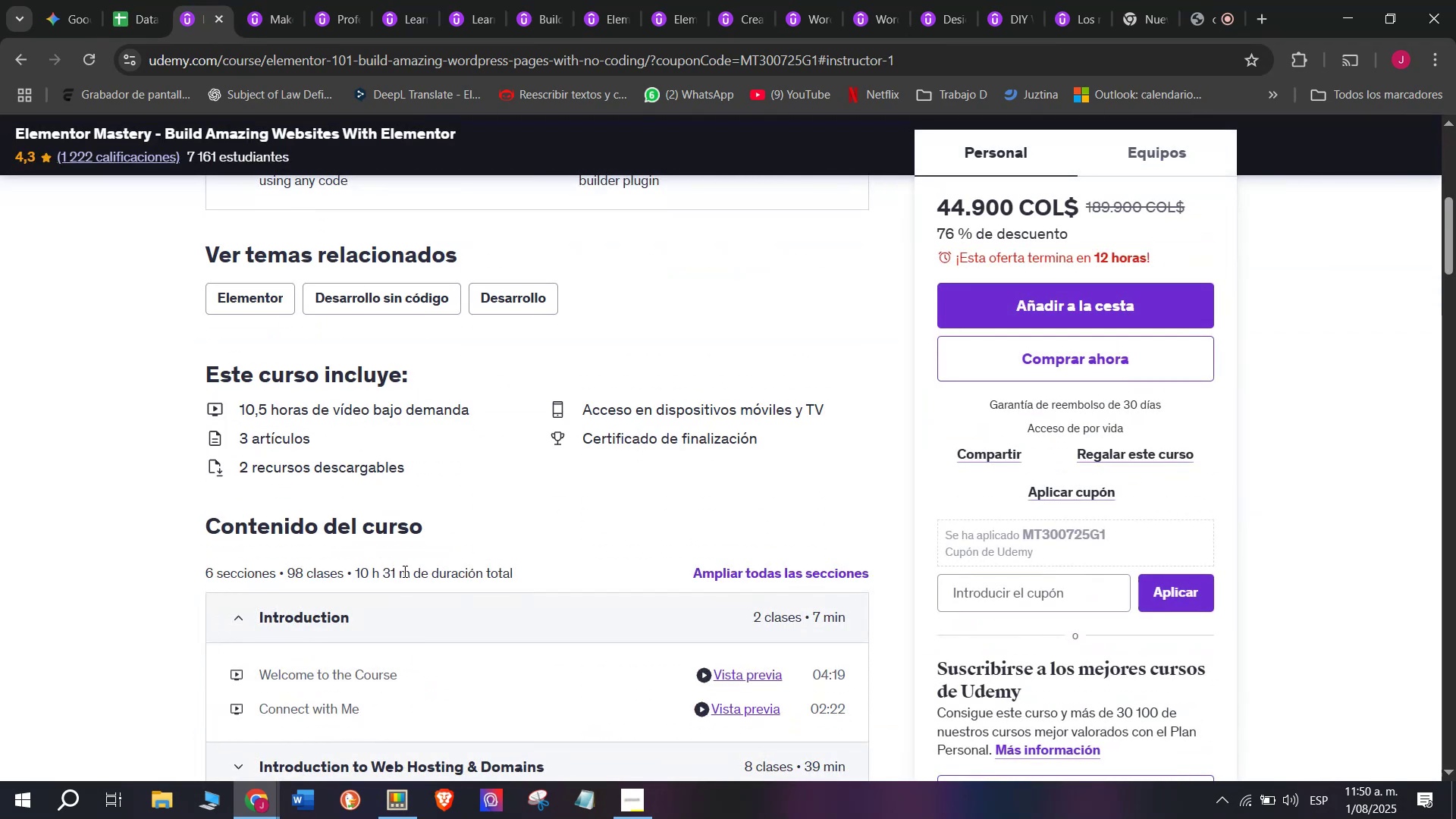 
left_click_drag(start_coordinate=[408, 573], to_coordinate=[356, 556])
 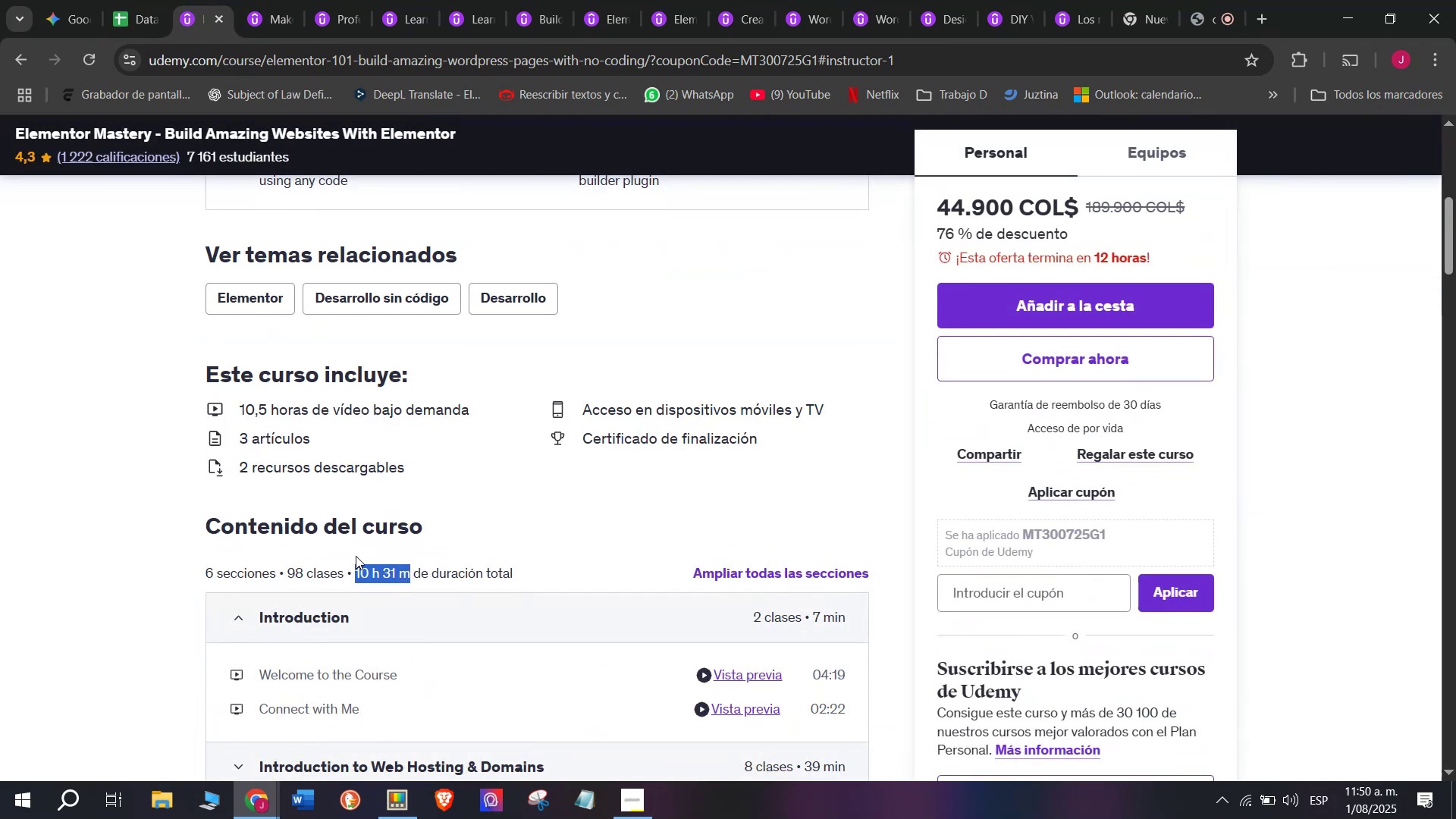 
key(Break)
 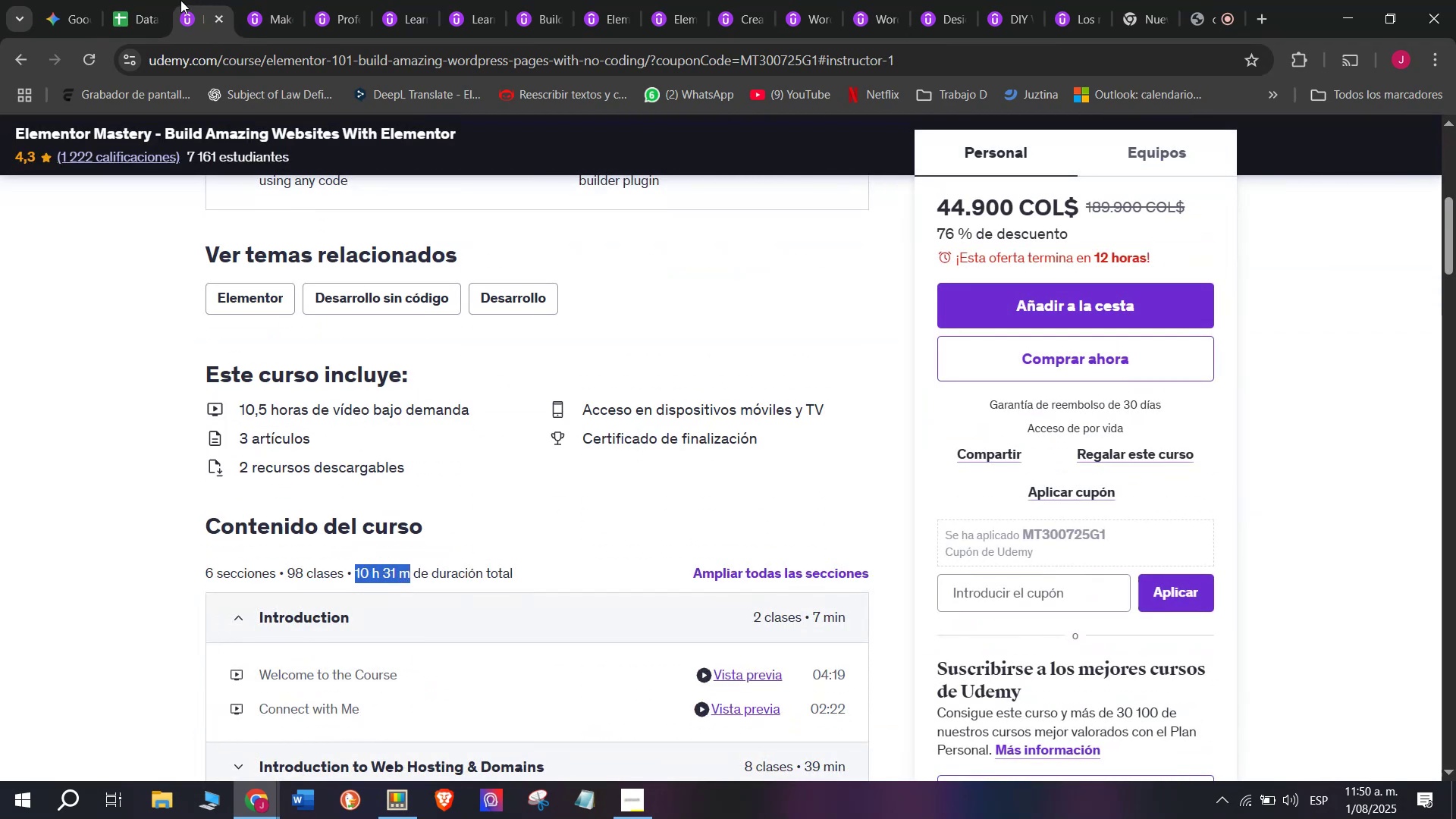 
key(Control+ControlLeft)
 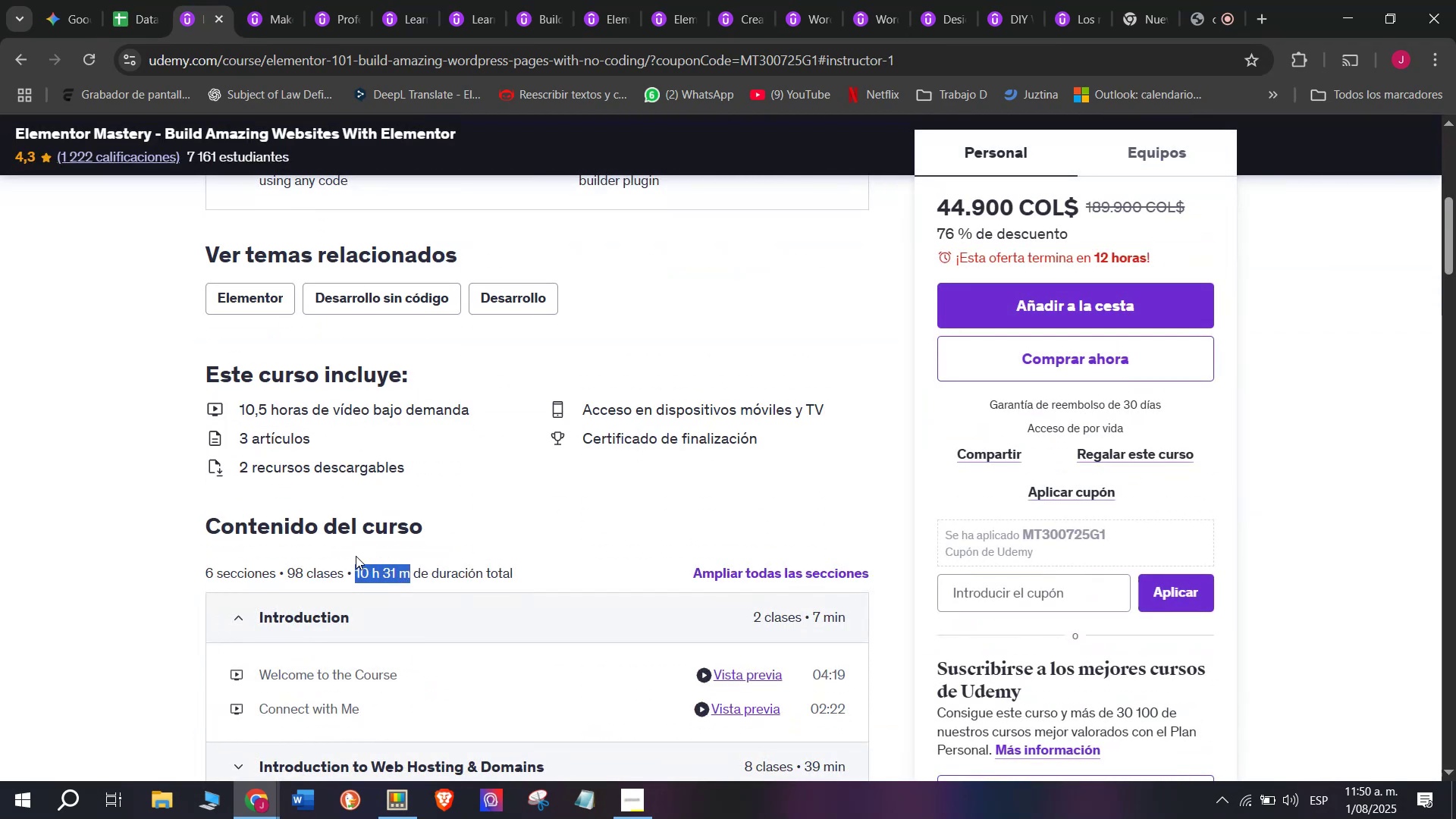 
key(Control+C)
 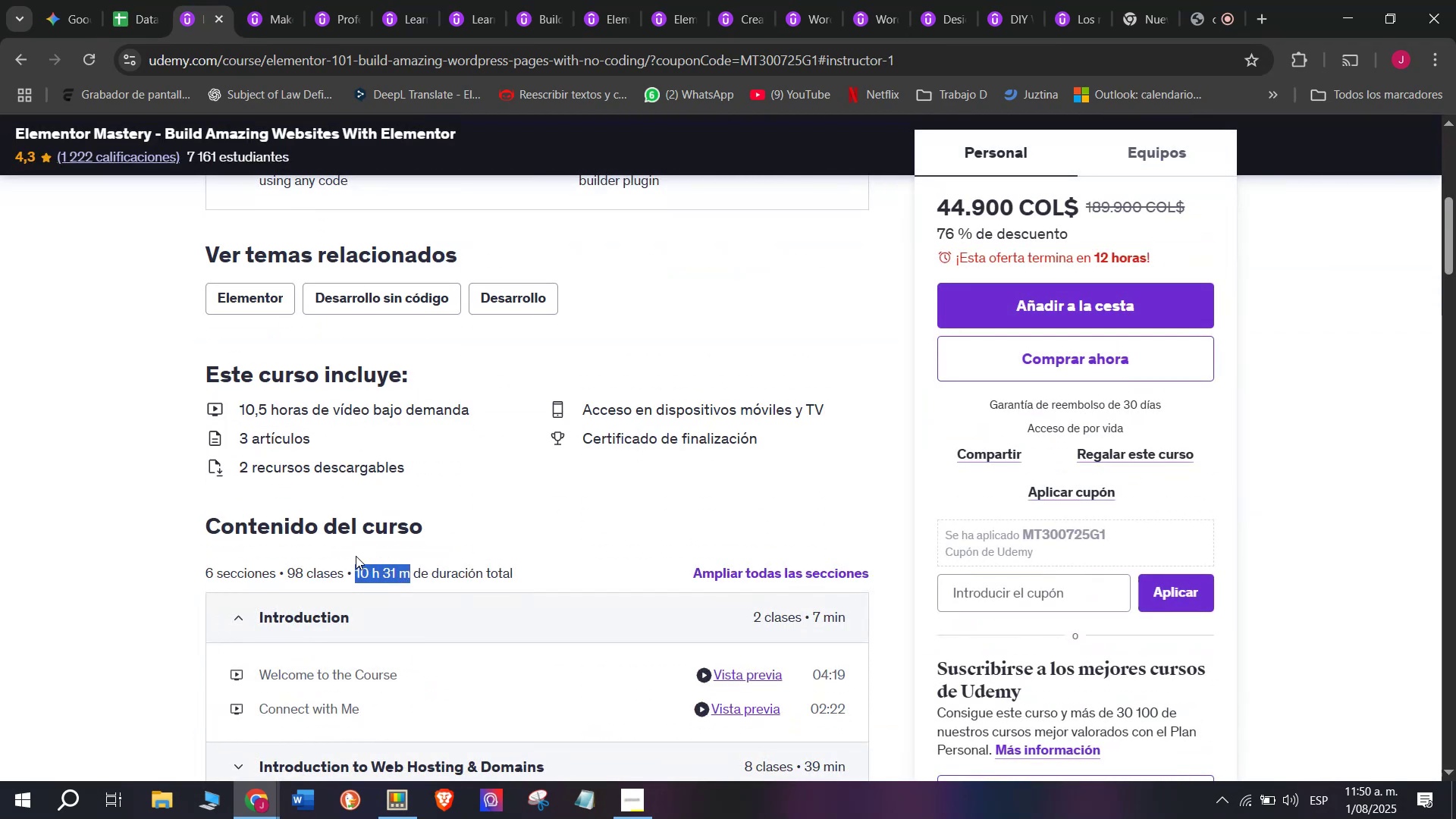 
key(Control+ControlLeft)
 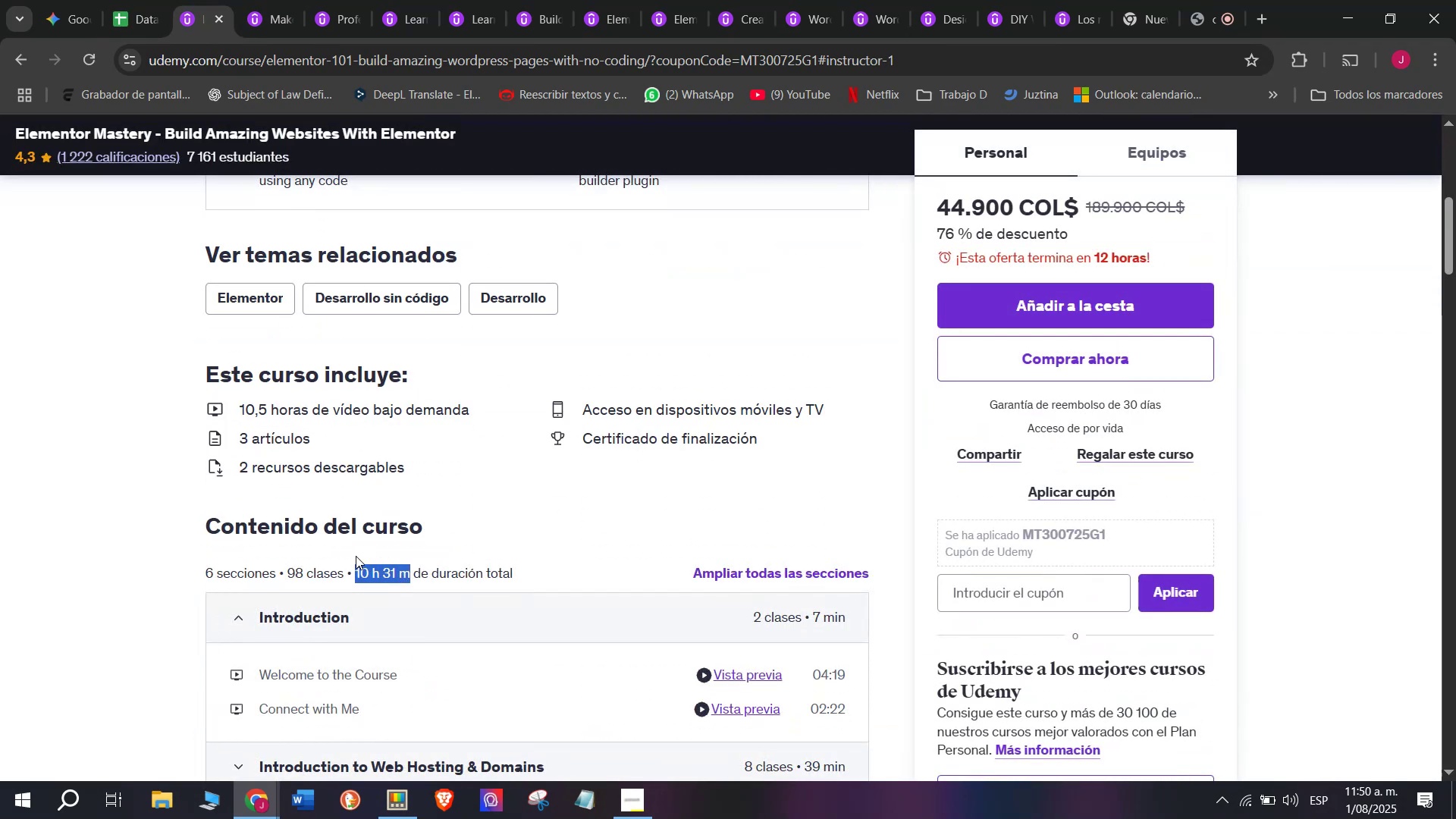 
key(Break)
 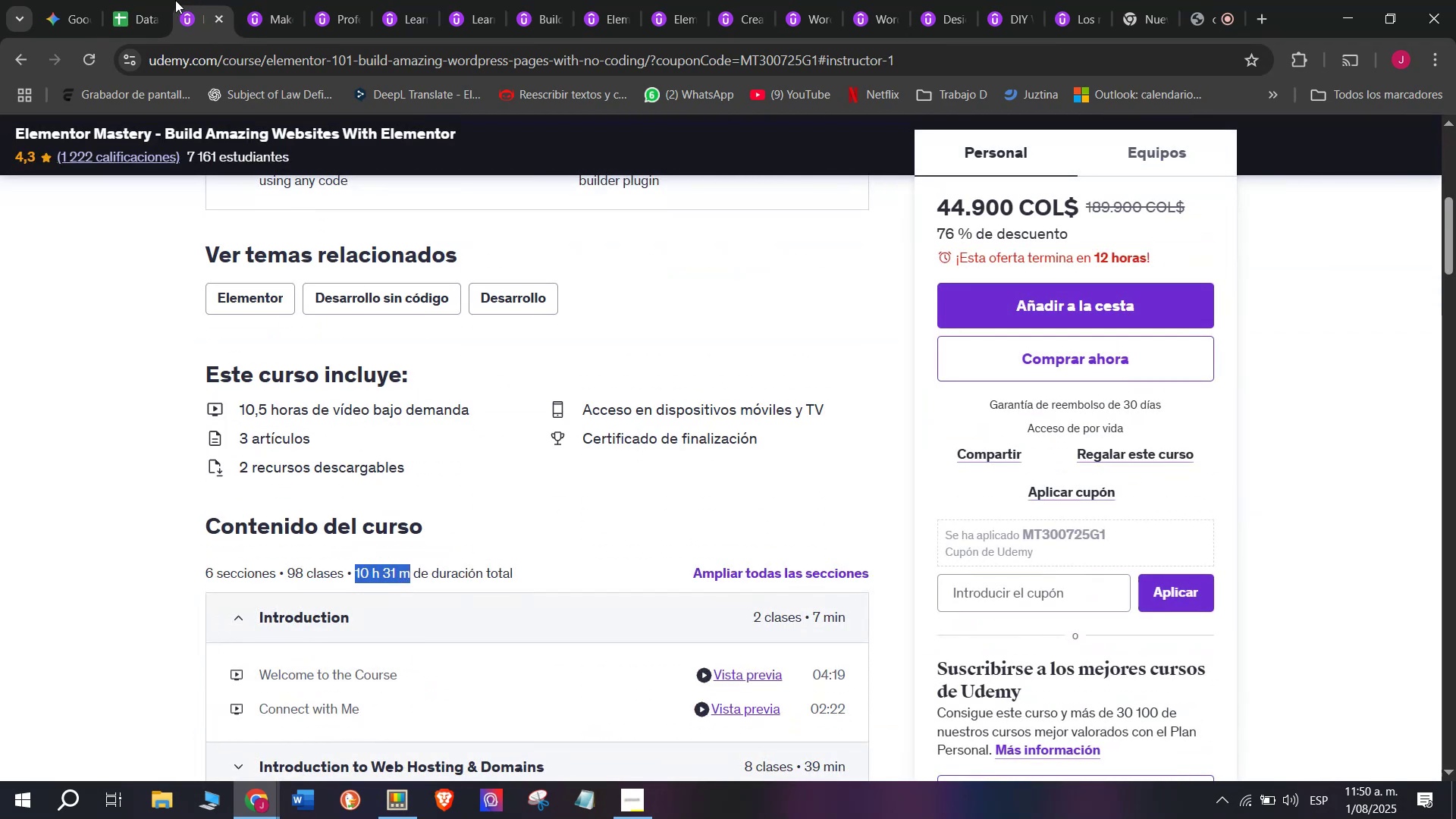 
key(Control+C)
 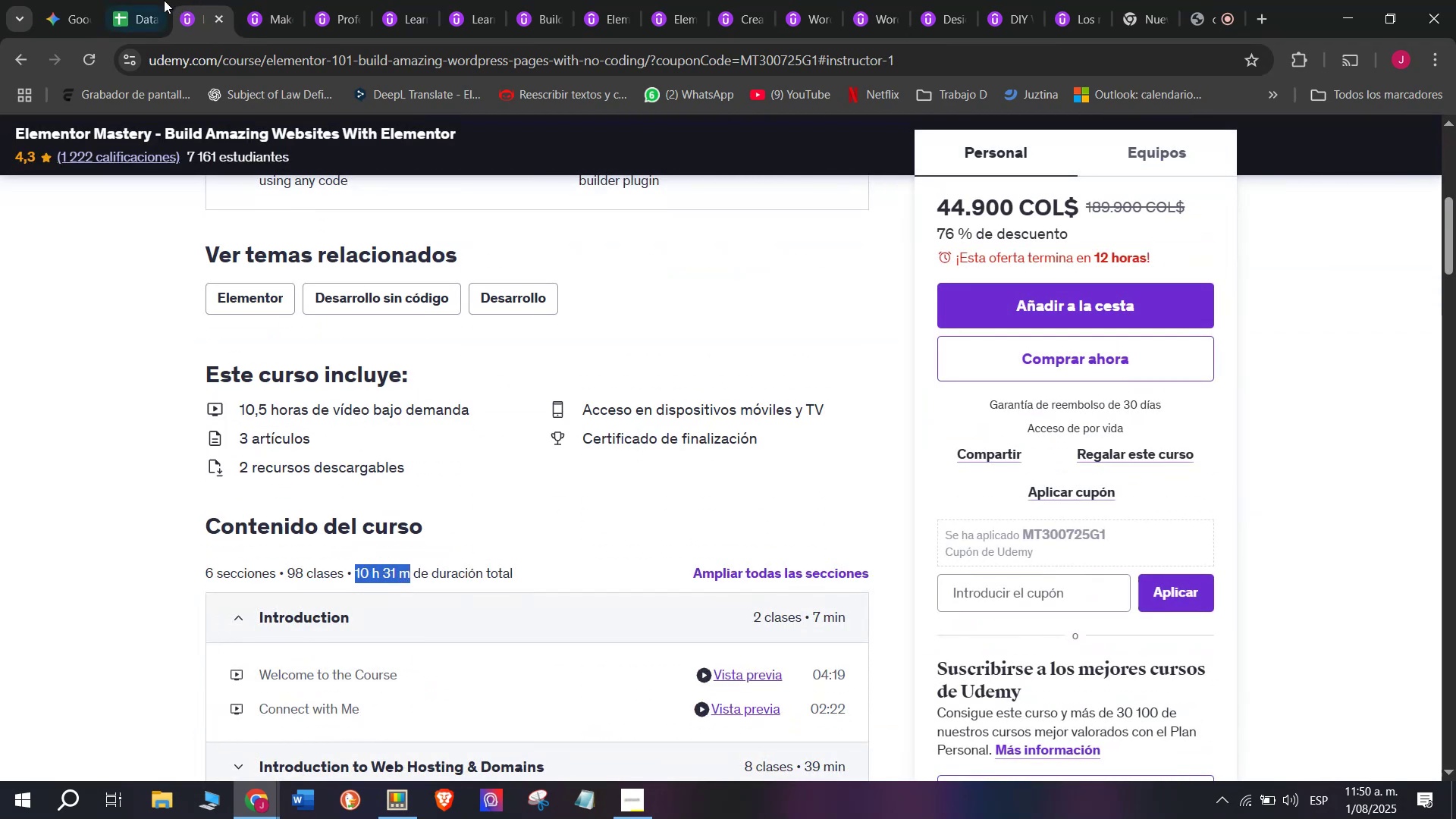 
left_click([155, 0])
 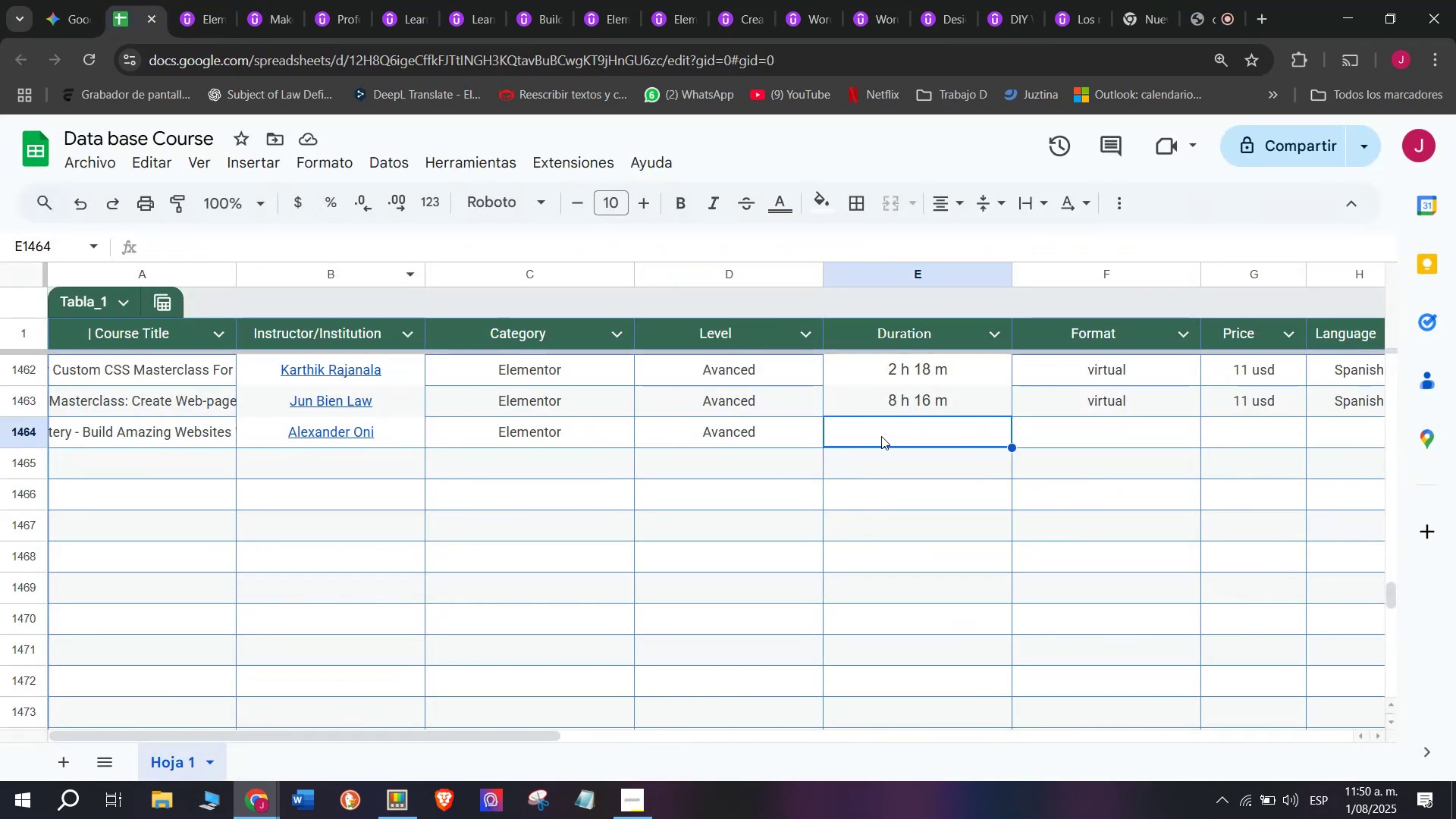 
key(Control+ControlLeft)
 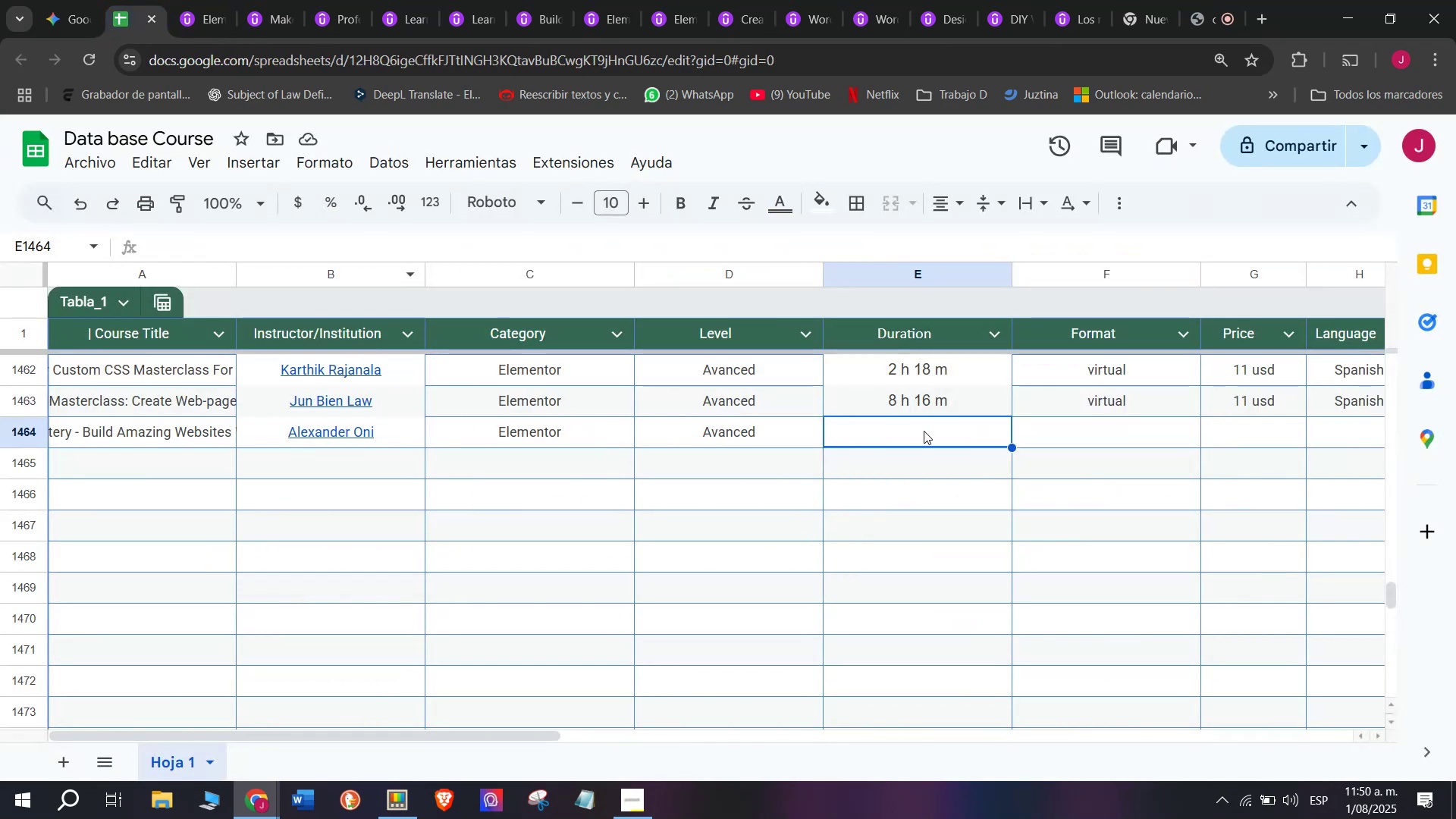 
key(Z)
 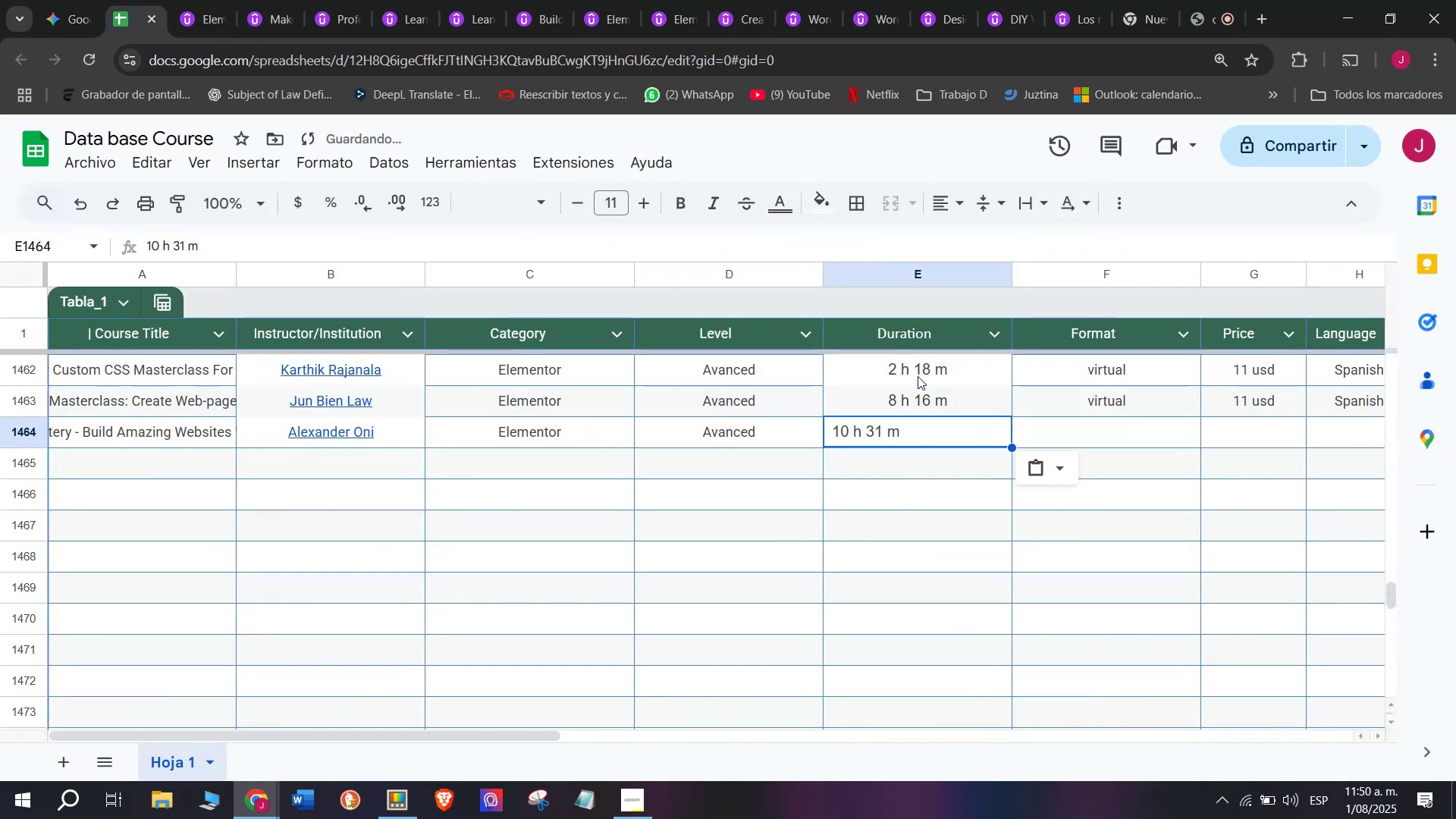 
key(Control+V)
 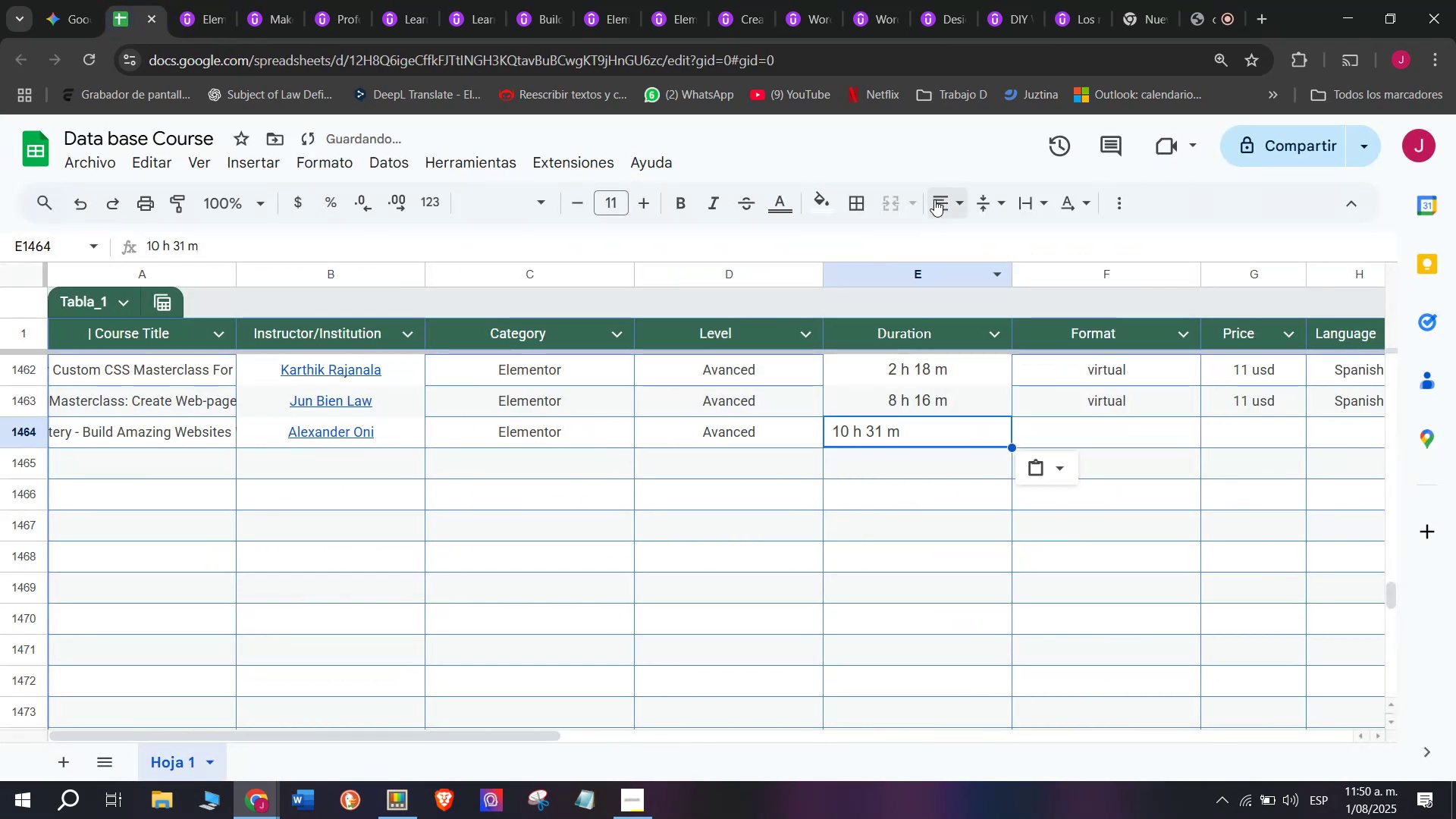 
left_click([936, 198])
 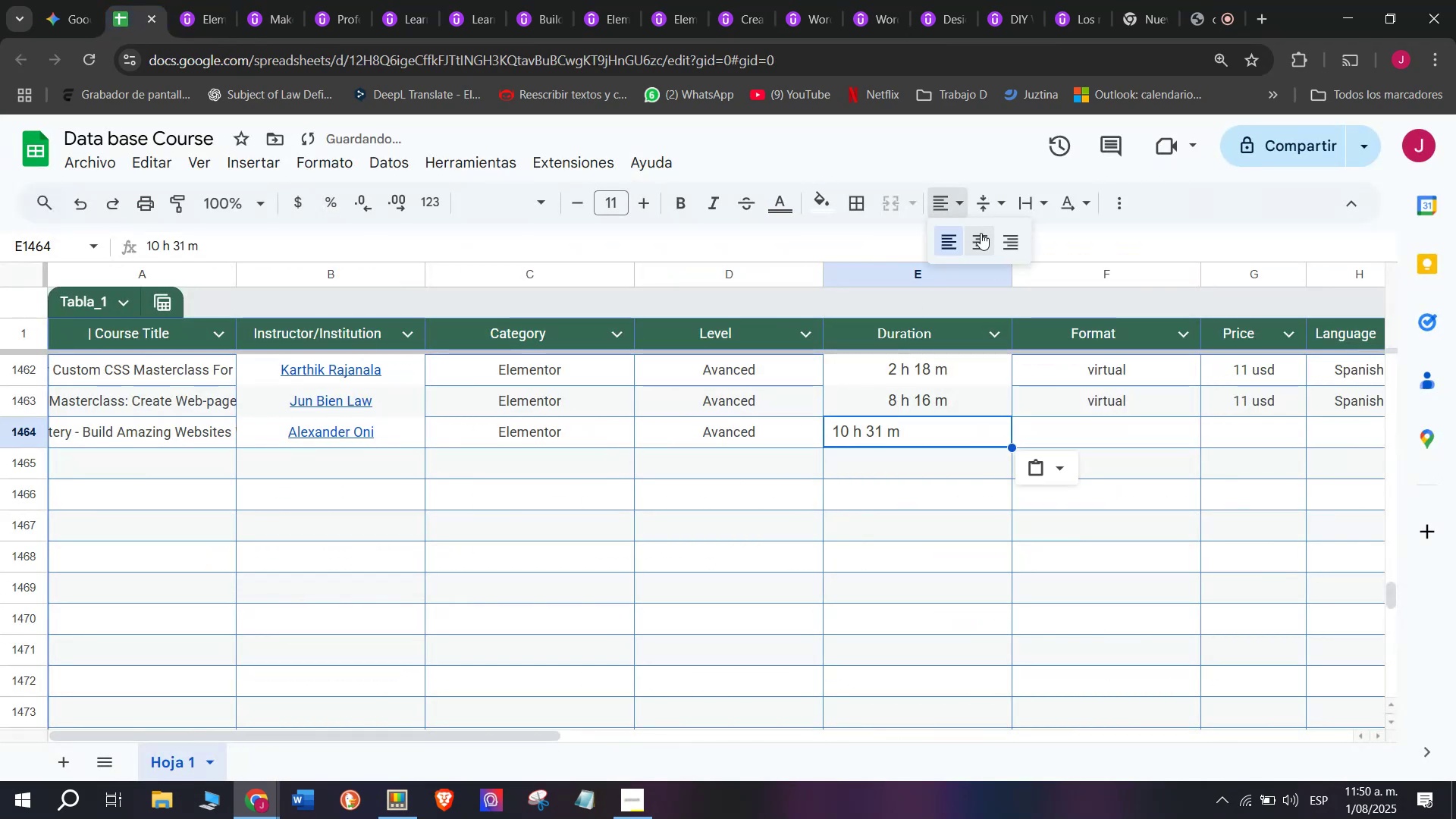 
left_click([981, 233])
 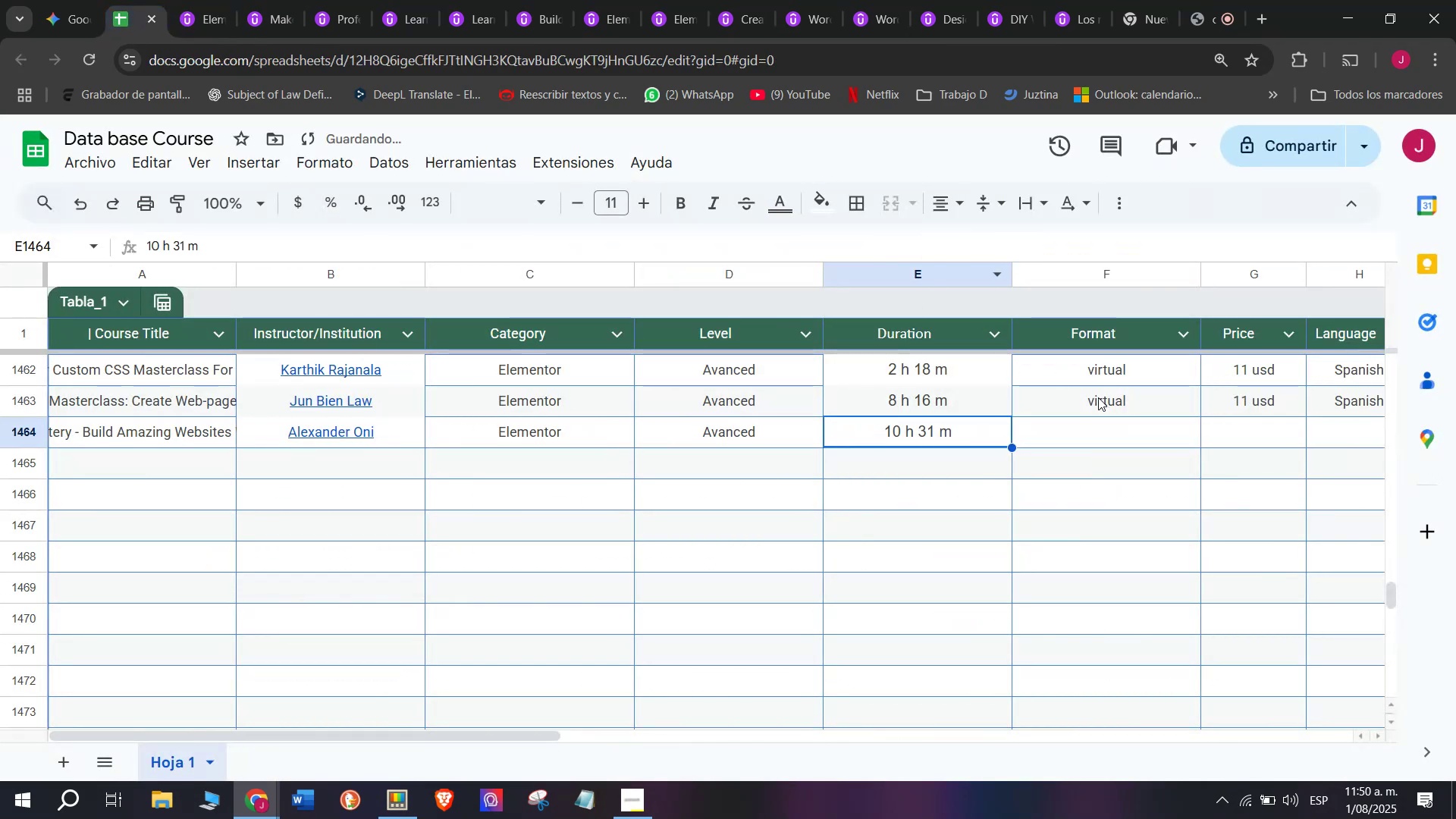 
left_click([1100, 403])
 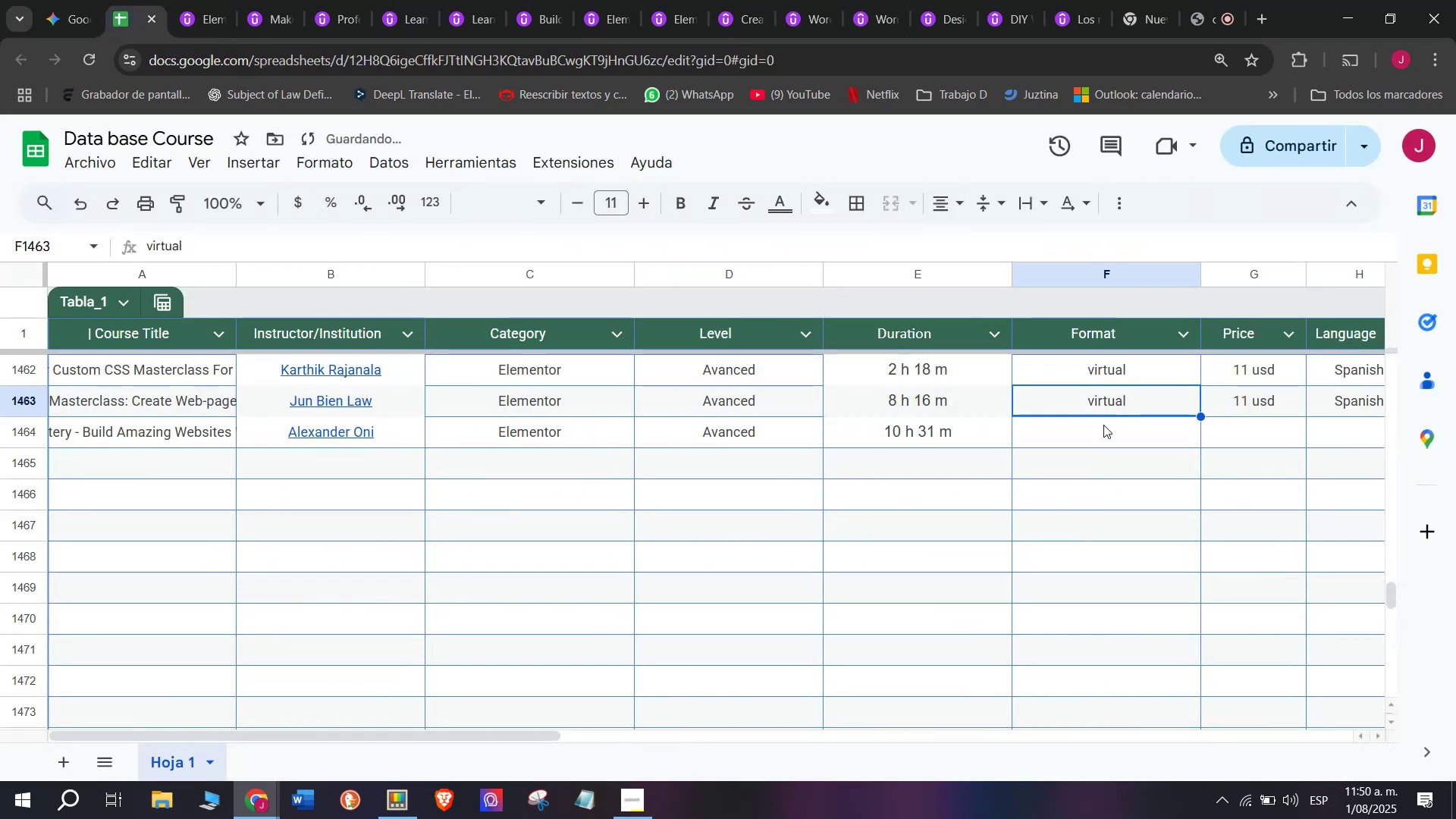 
key(Control+ControlLeft)
 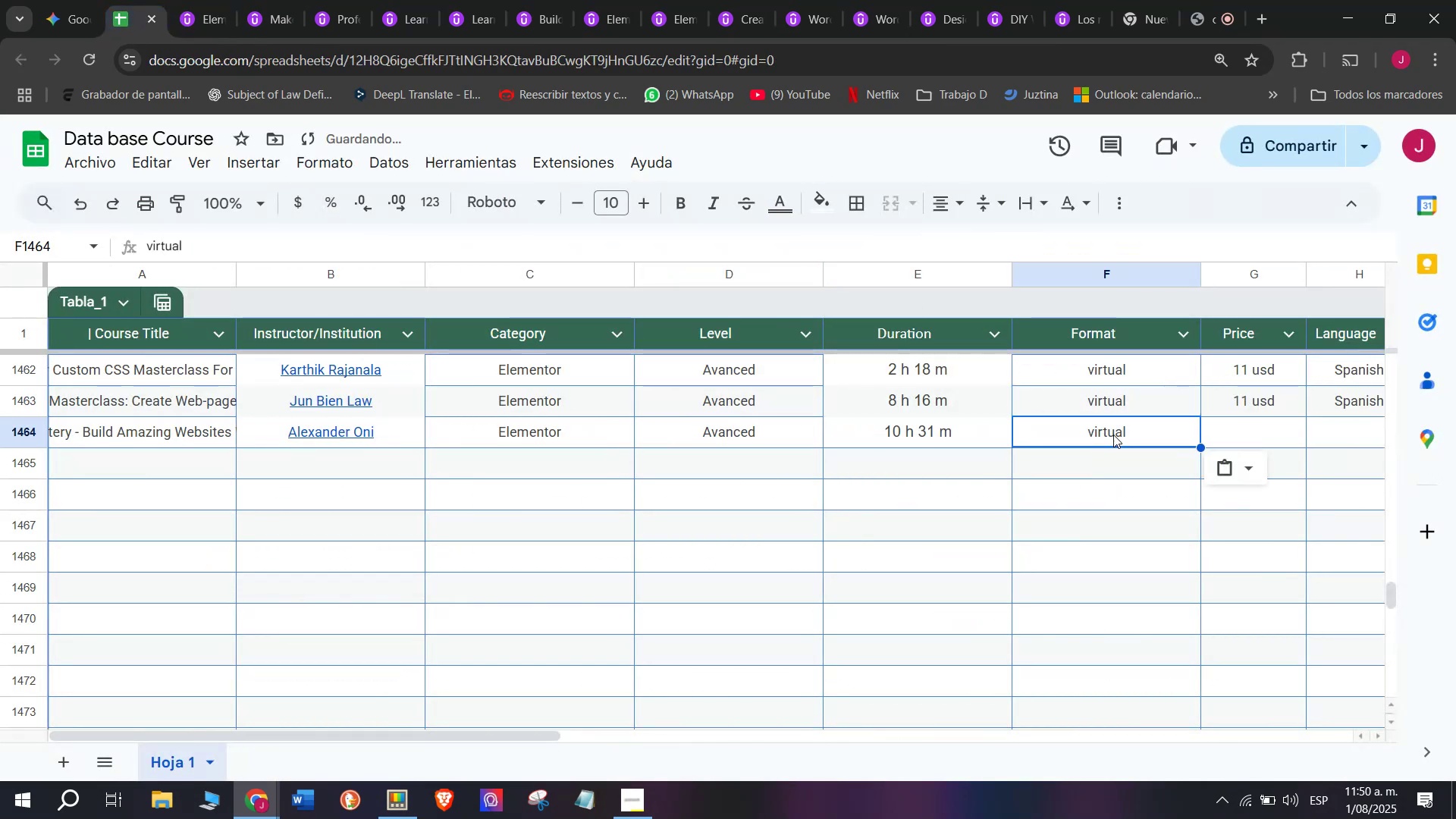 
key(Break)
 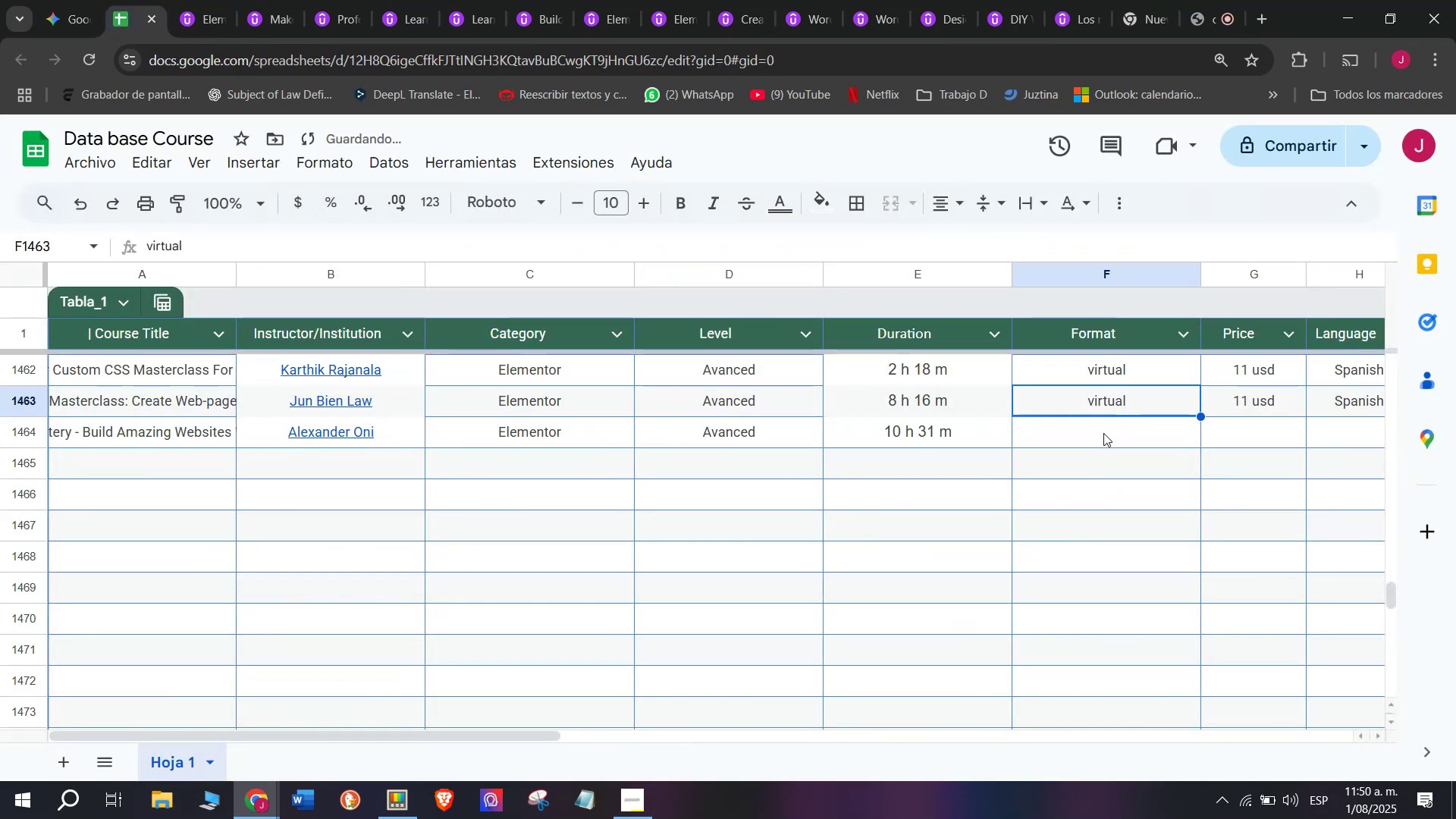 
key(Control+C)
 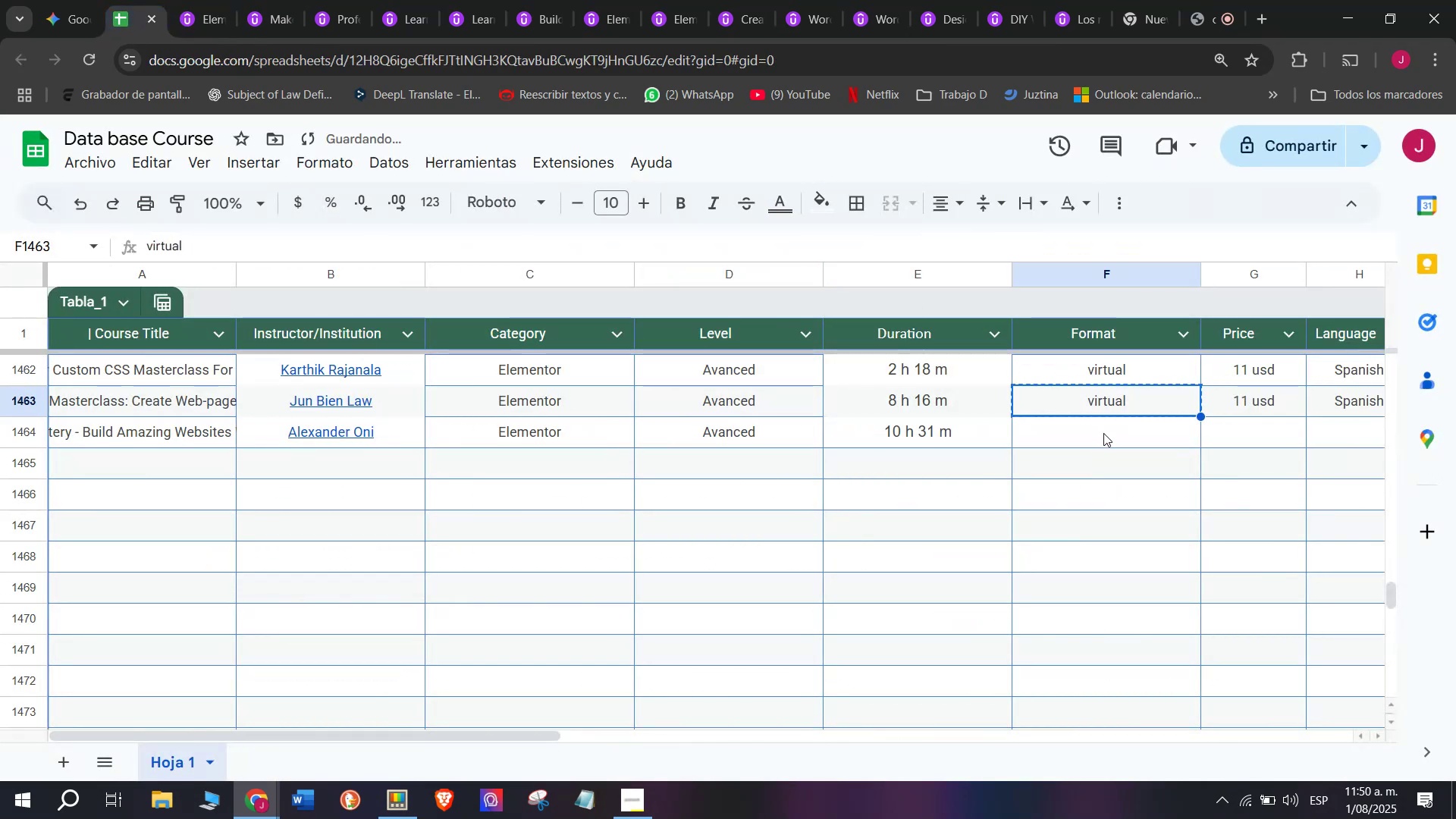 
left_click([1103, 433])
 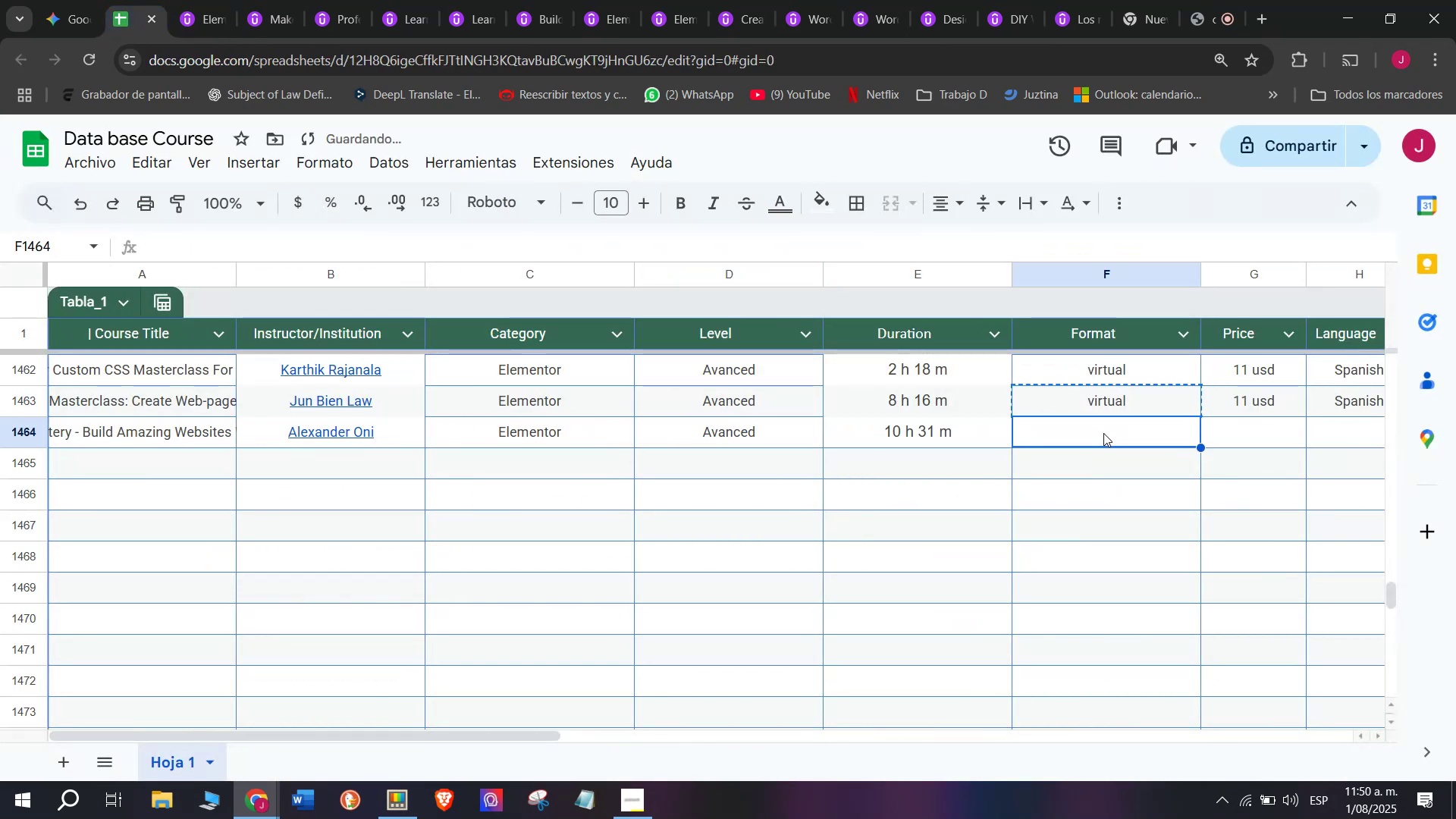 
key(Z)
 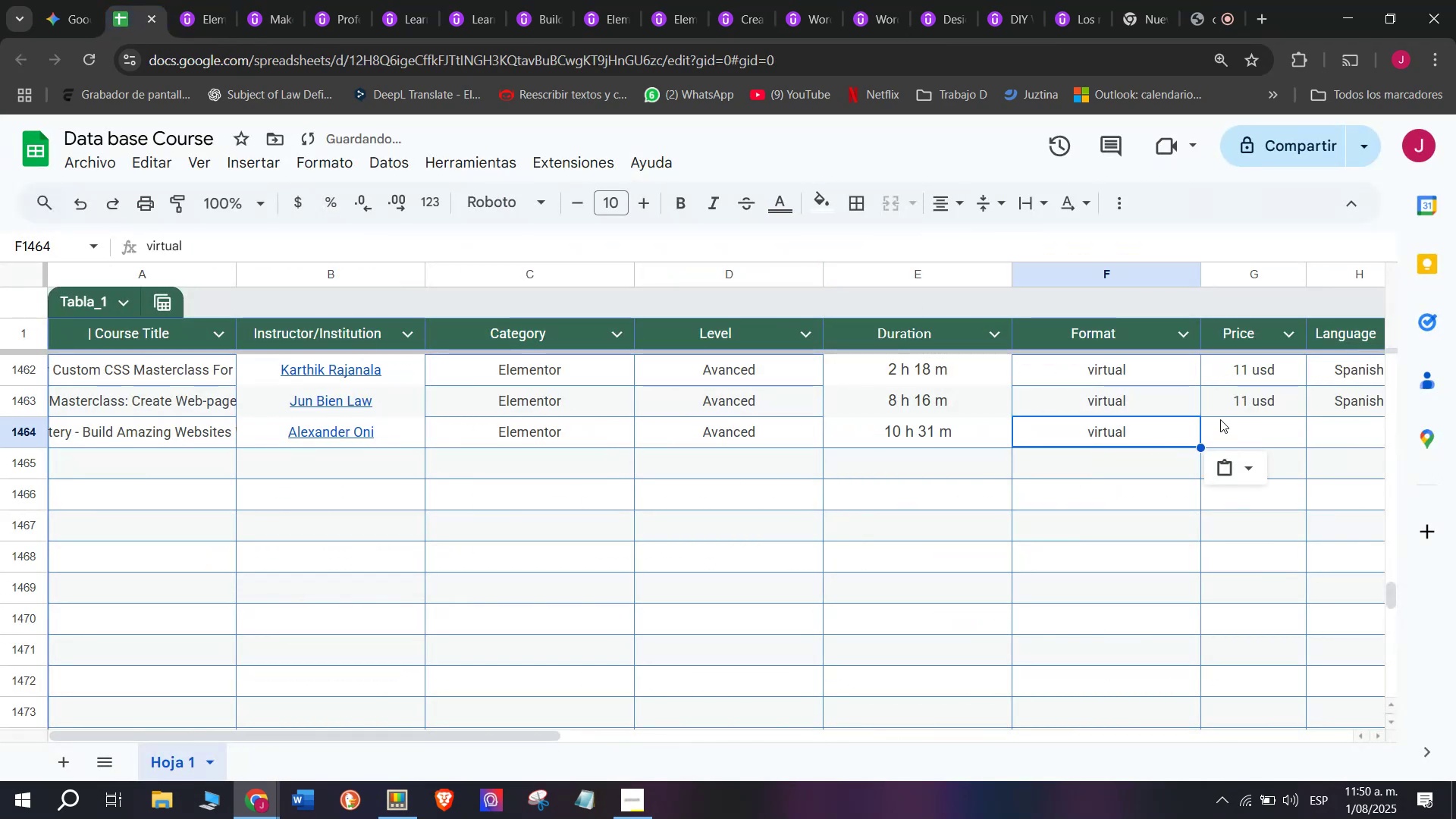 
key(Control+ControlLeft)
 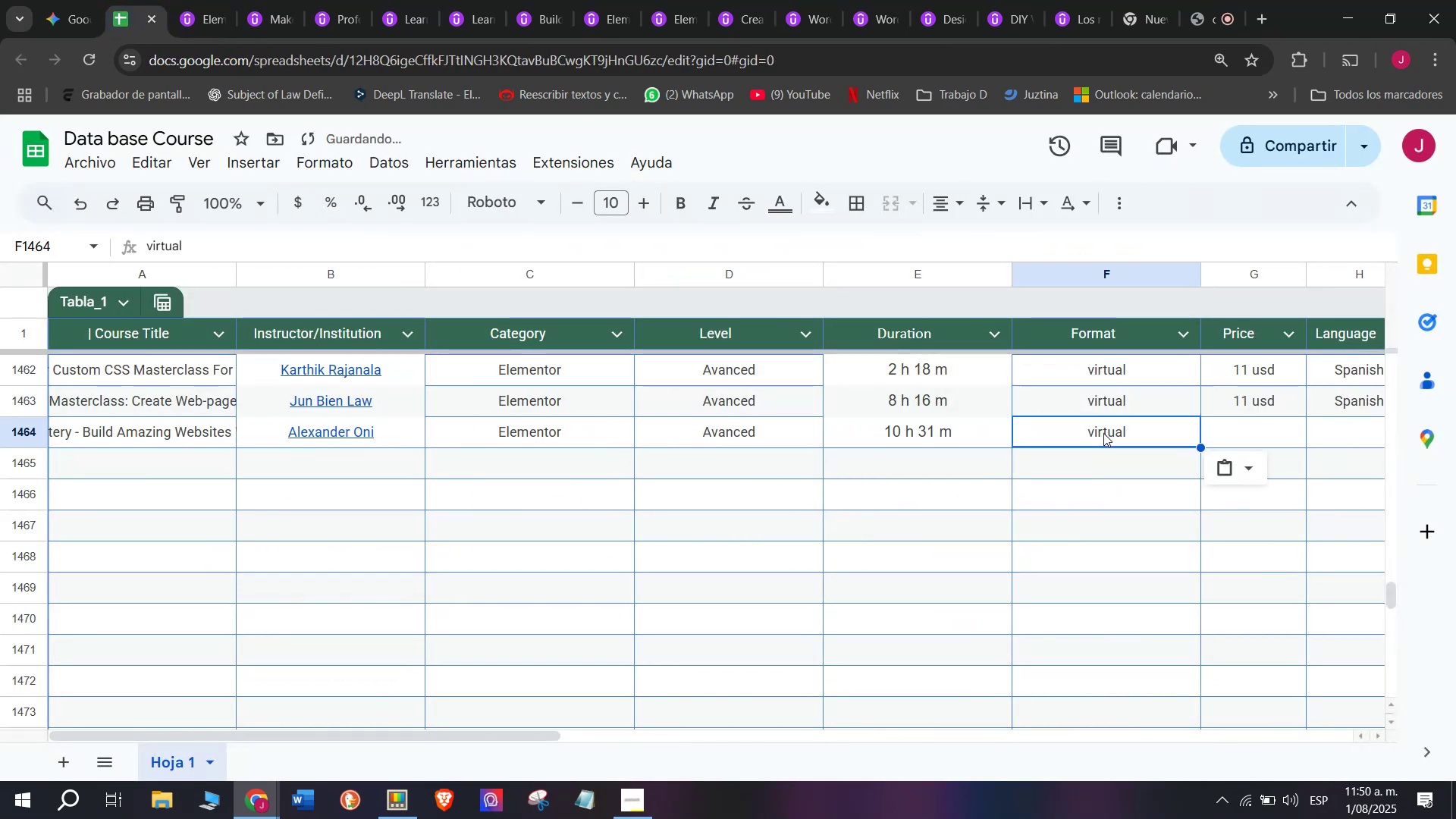 
key(Control+V)
 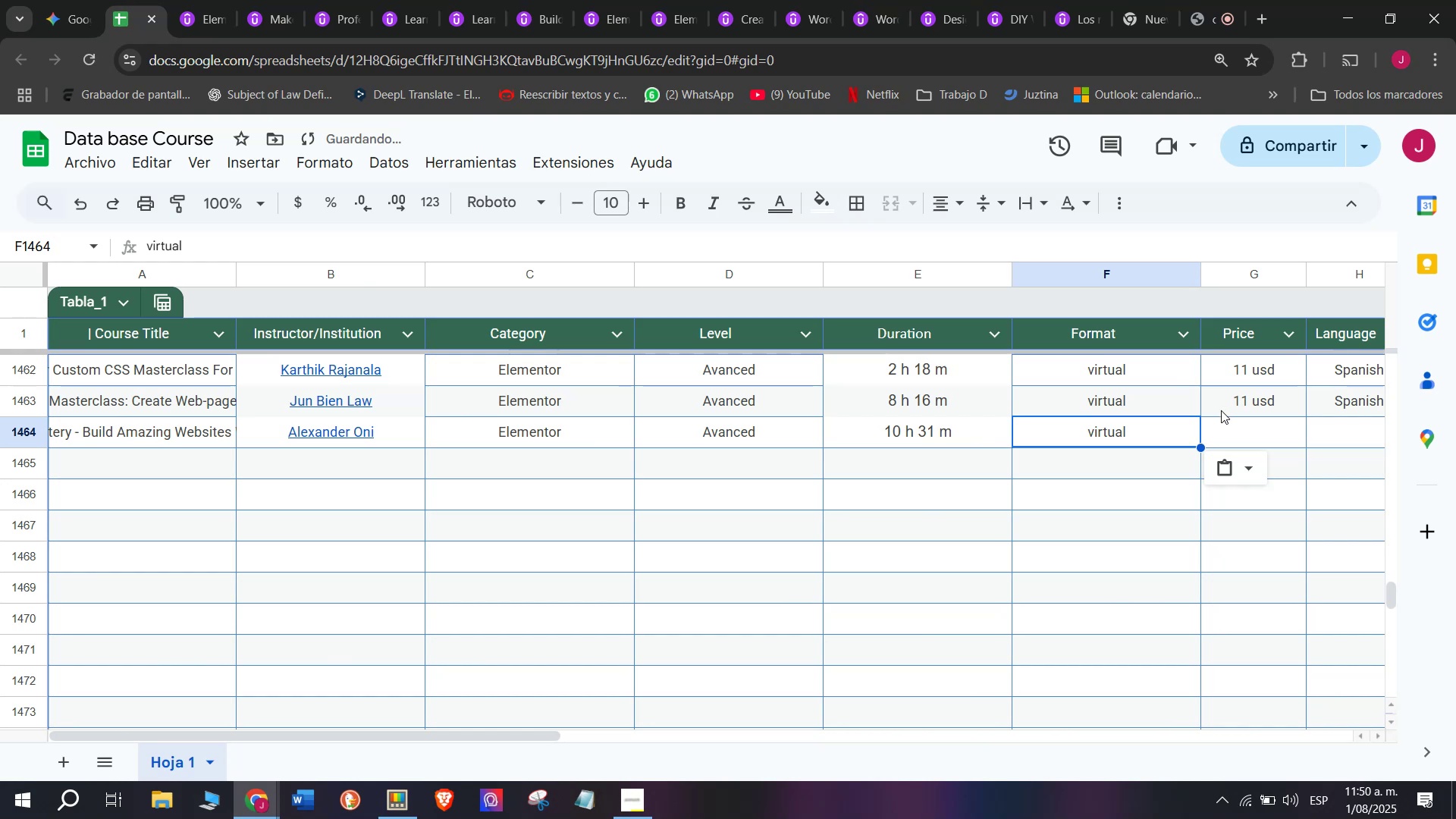 
left_click([1225, 402])
 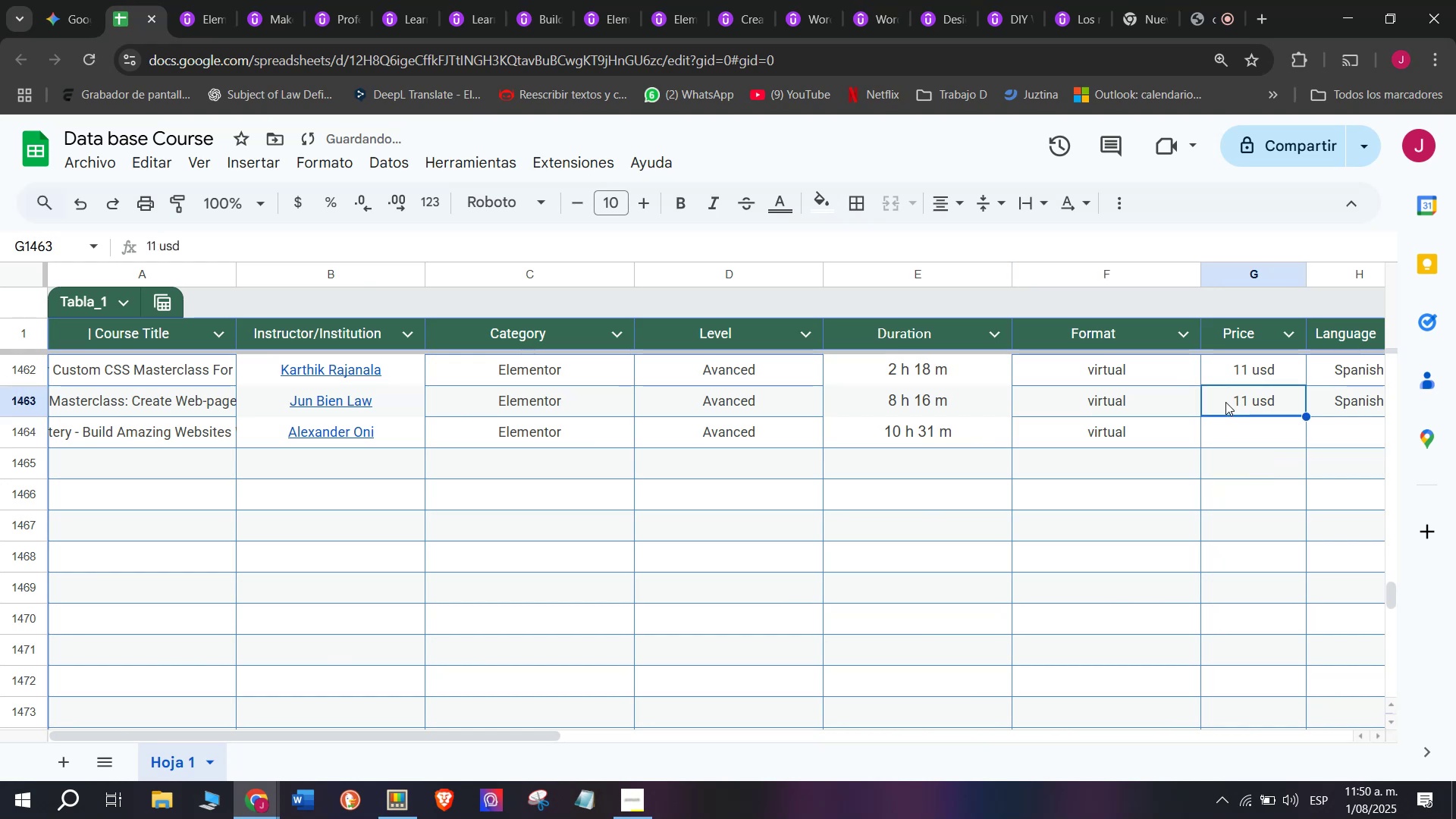 
key(Control+ControlLeft)
 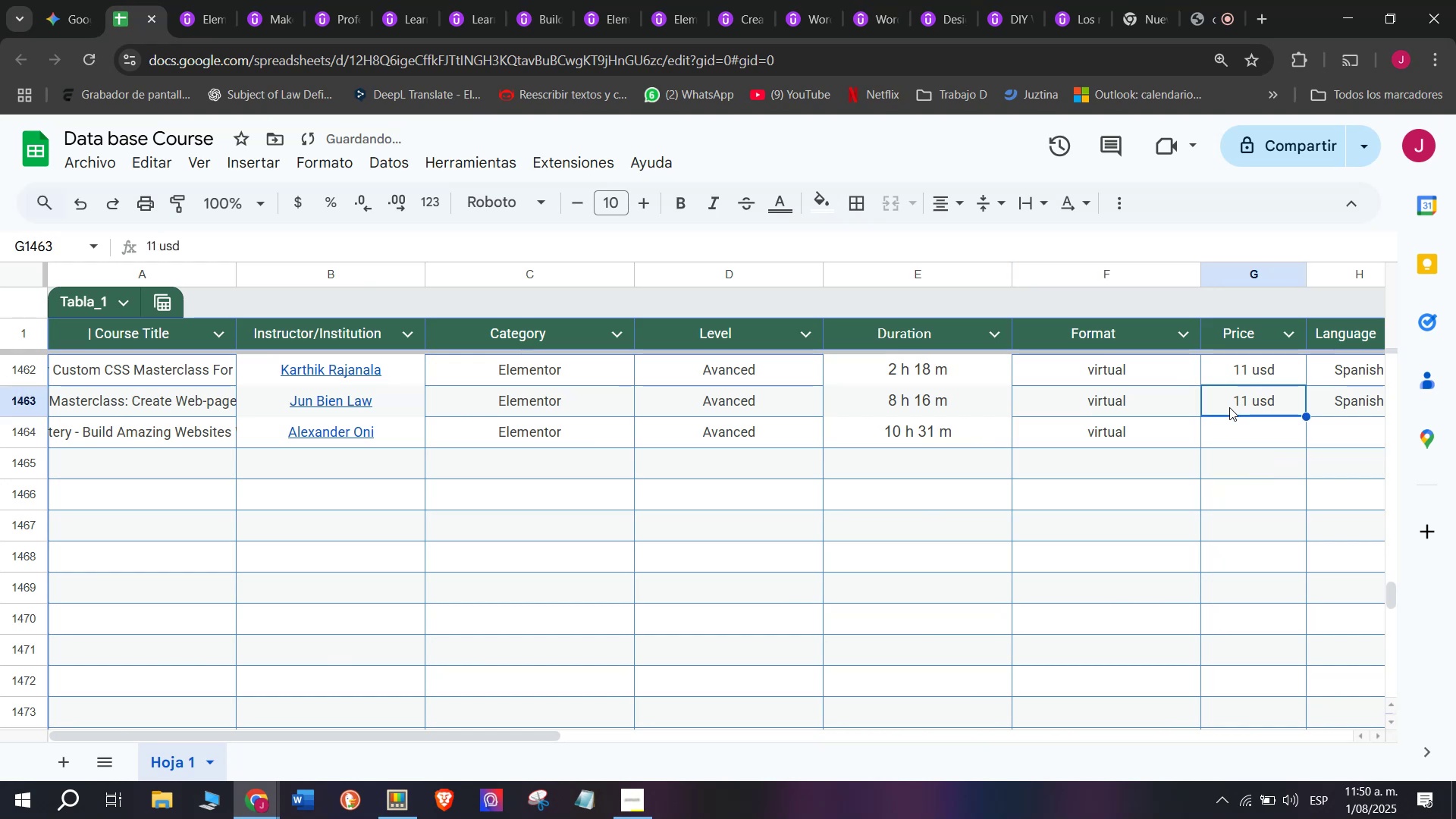 
key(Break)
 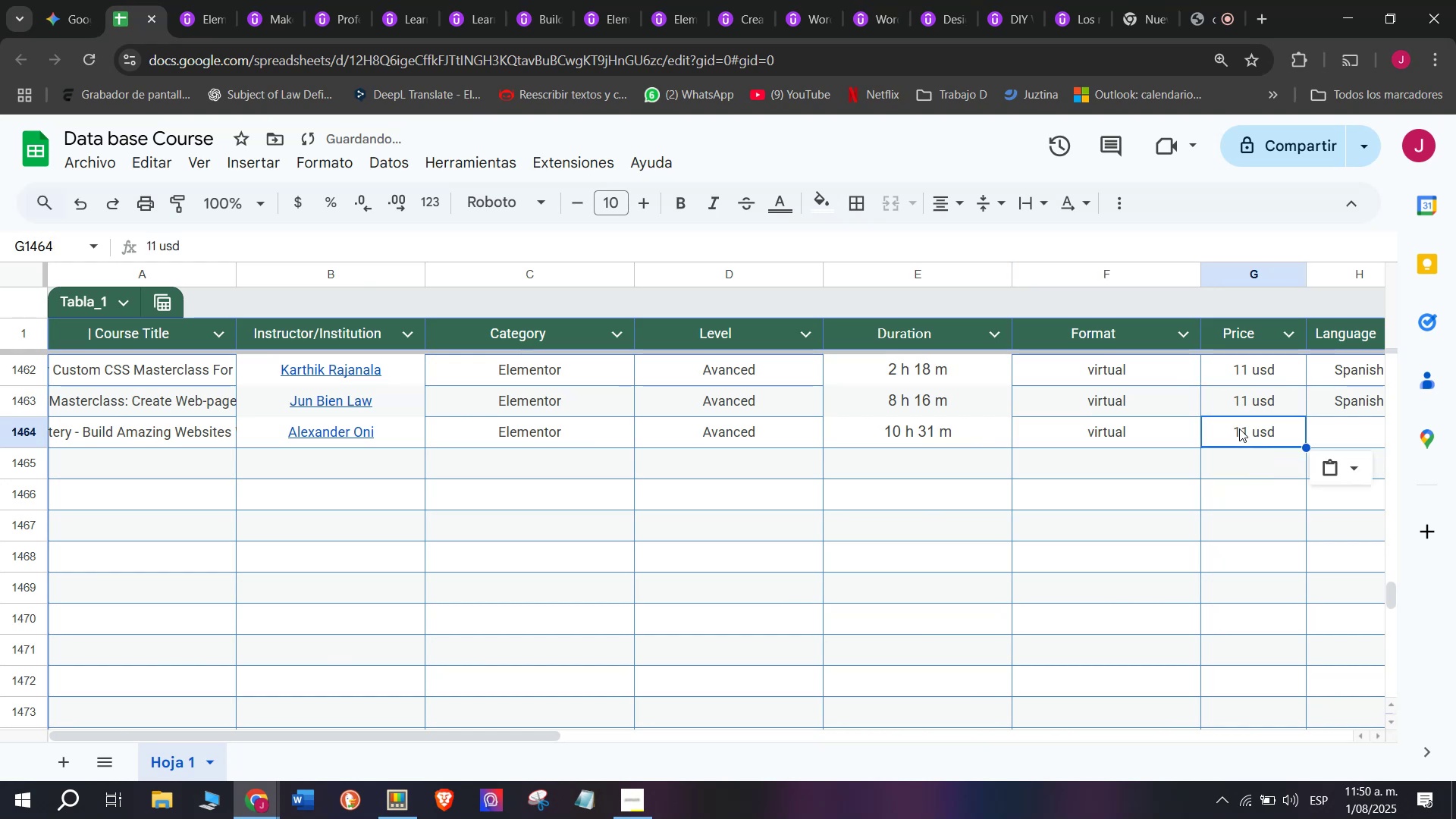 
key(Control+C)
 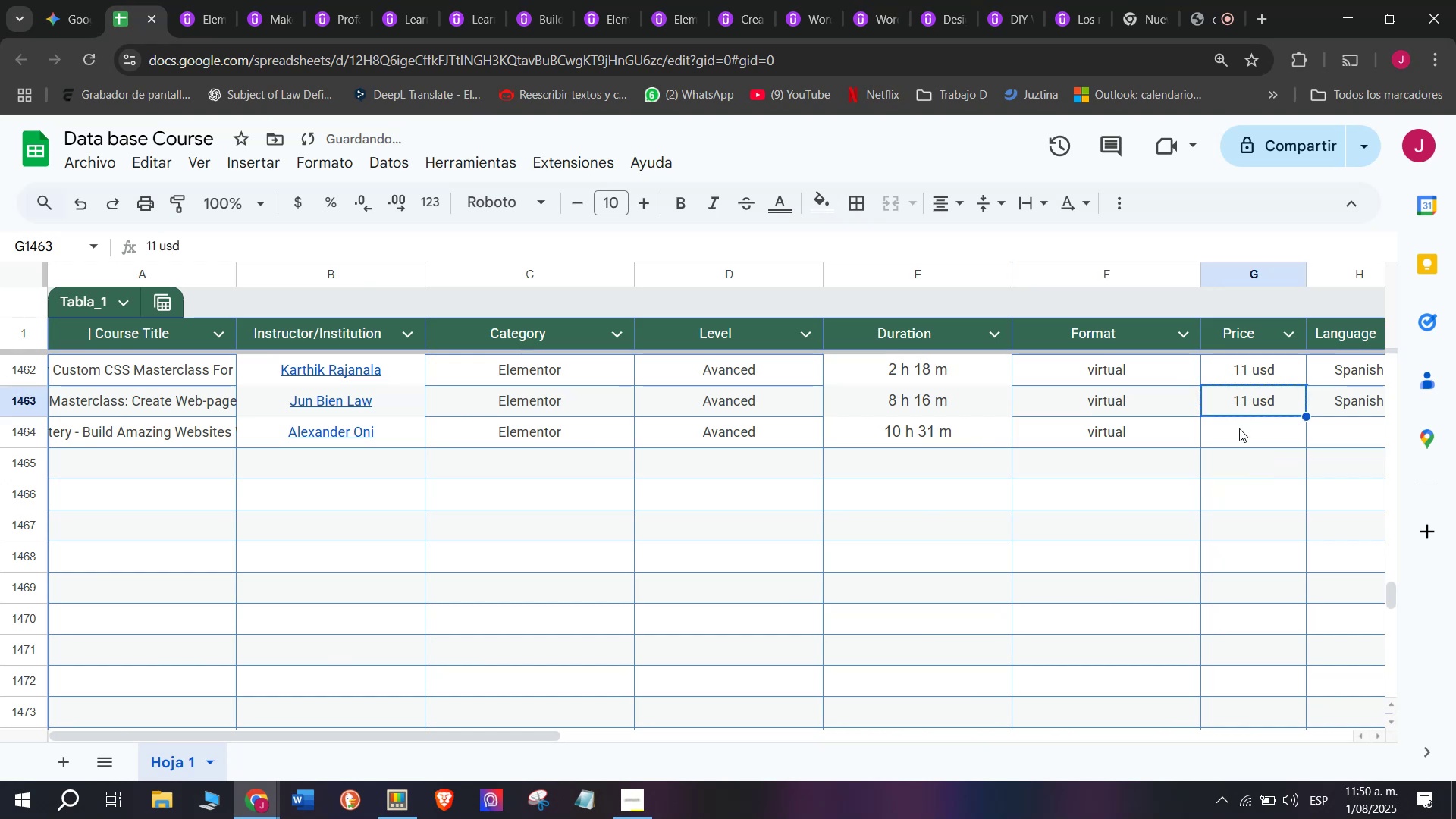 
key(Z)
 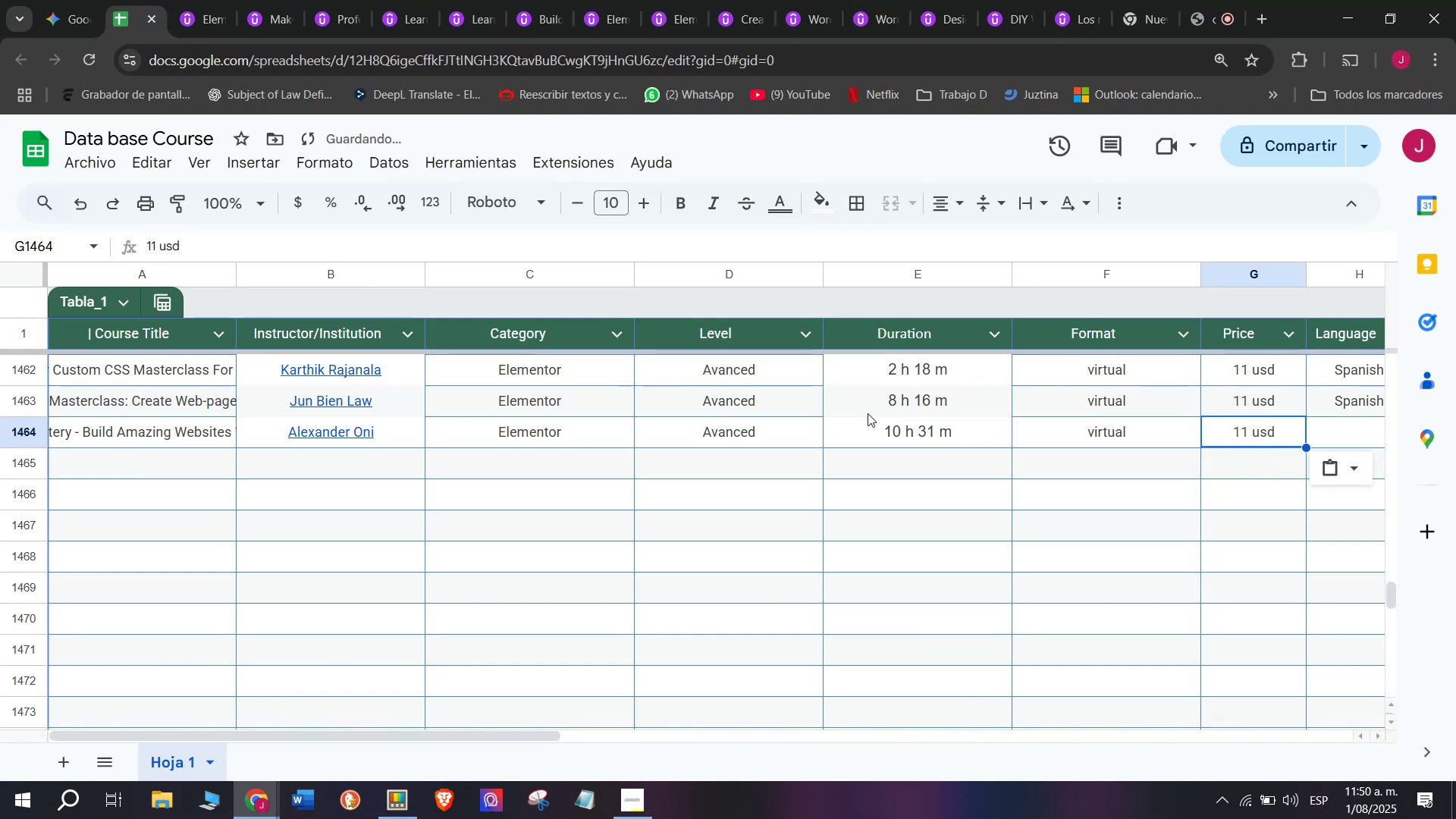 
key(Control+ControlLeft)
 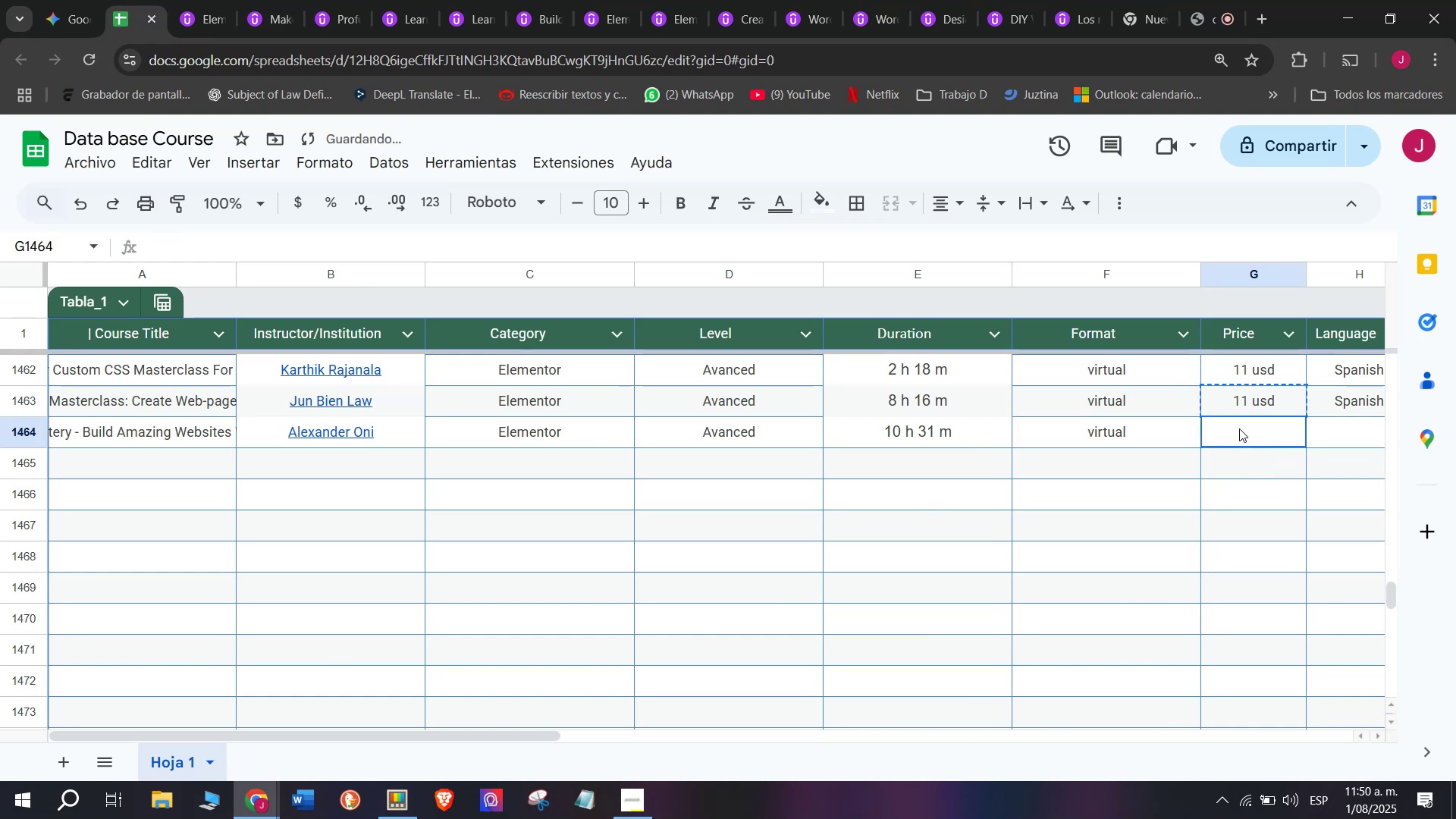 
key(Control+V)
 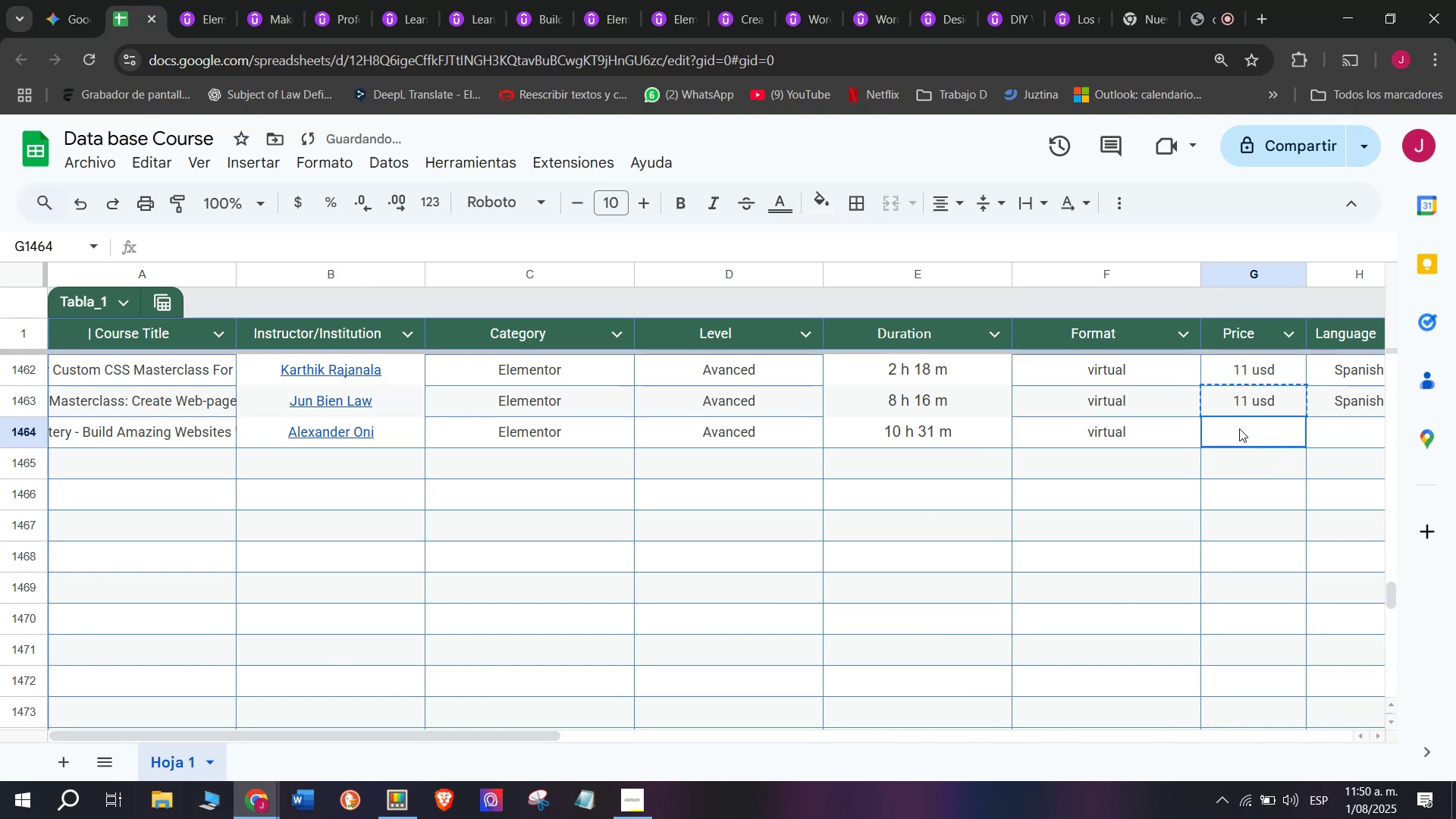 
double_click([1239, 428])
 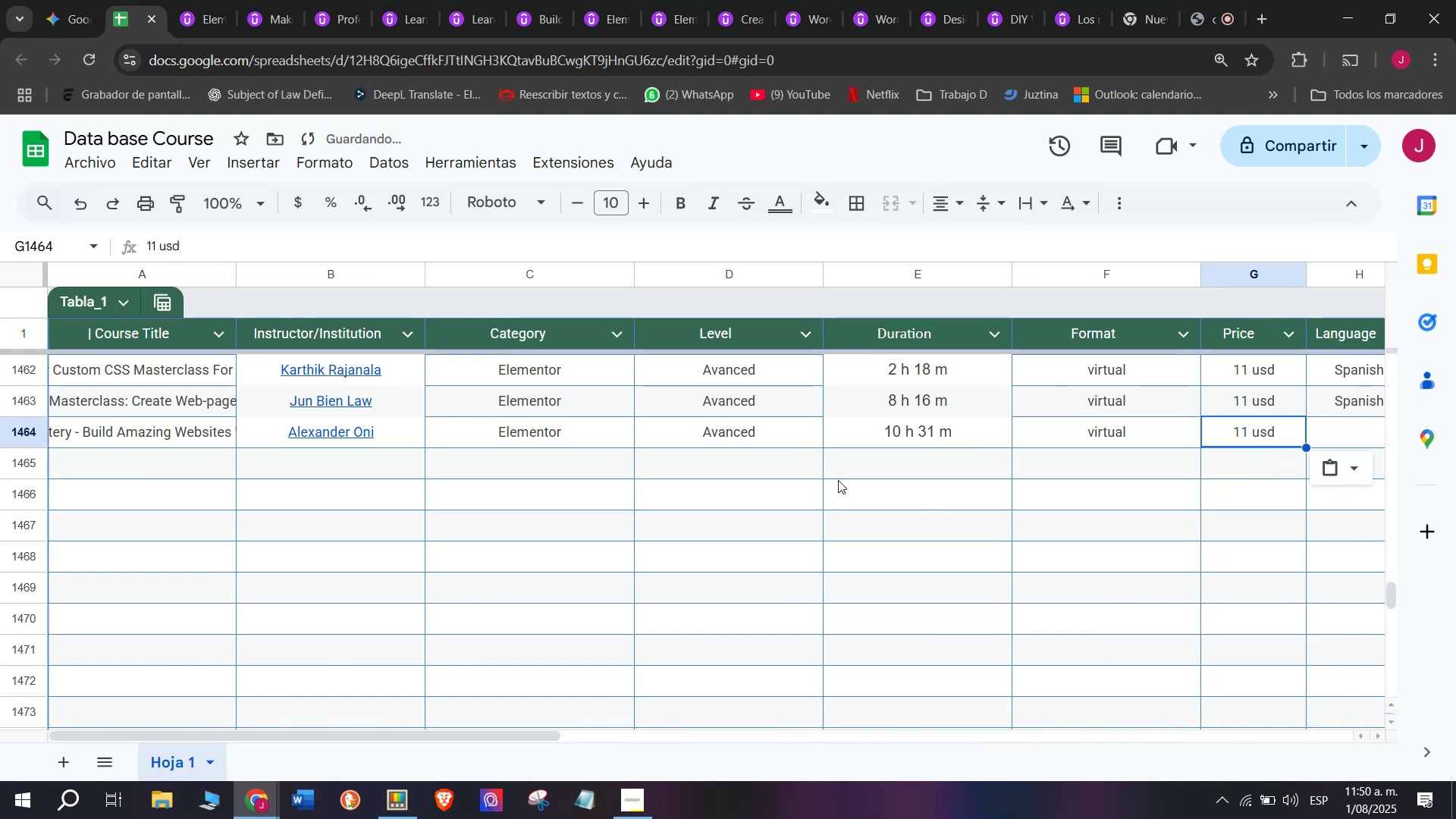 
scroll: coordinate [333, 425], scroll_direction: down, amount: 3.0
 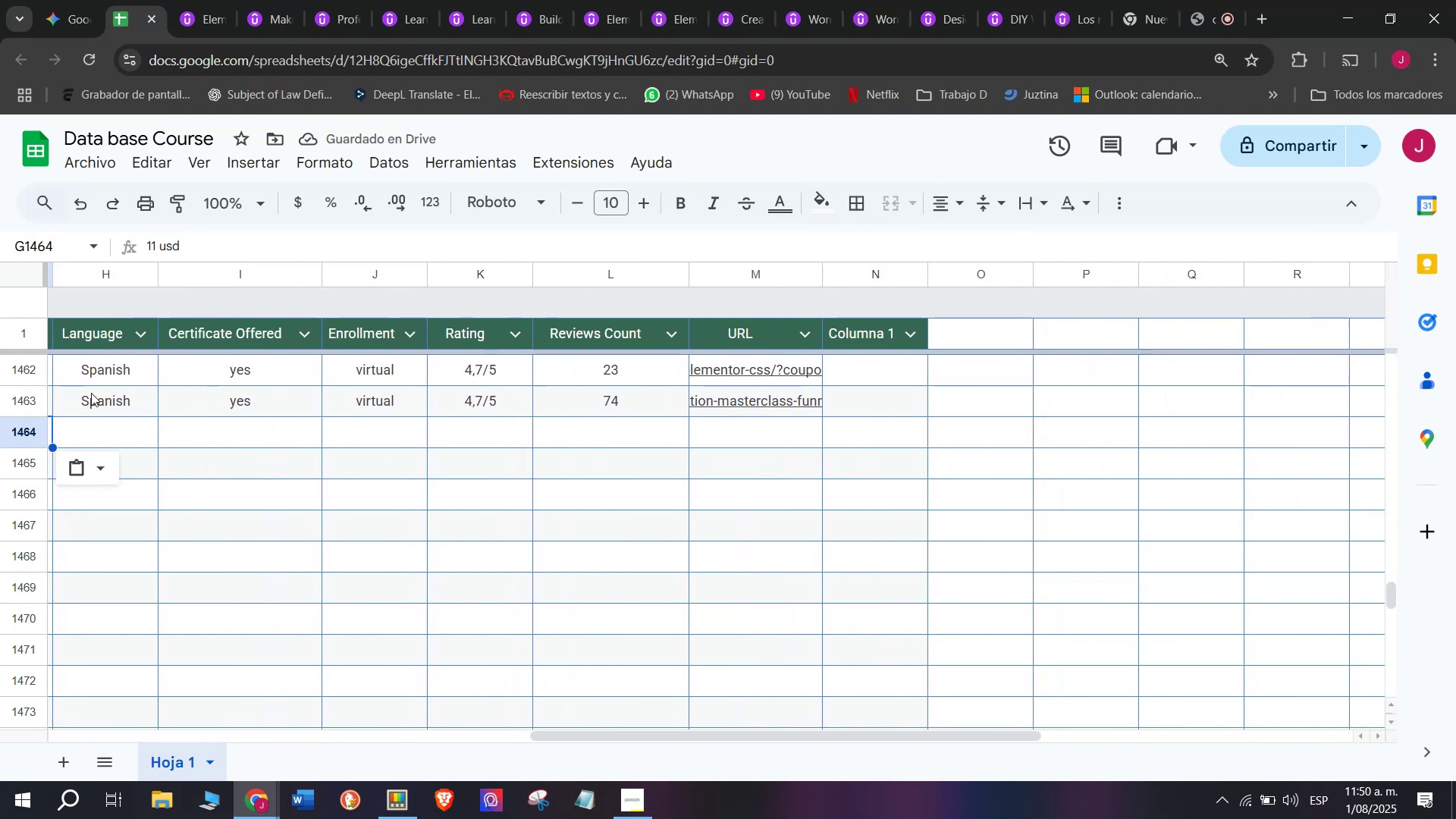 
left_click([91, 391])
 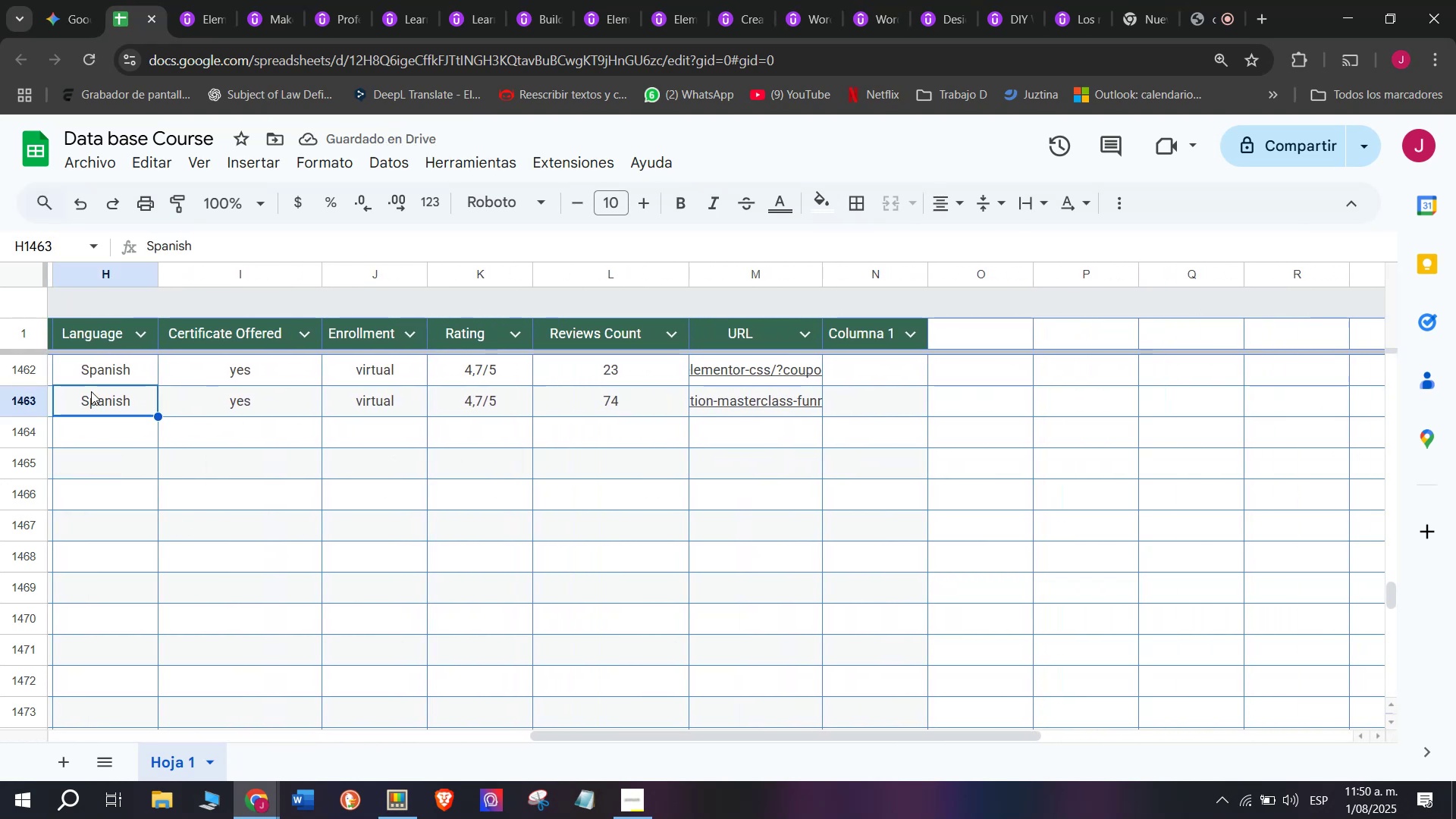 
key(Break)
 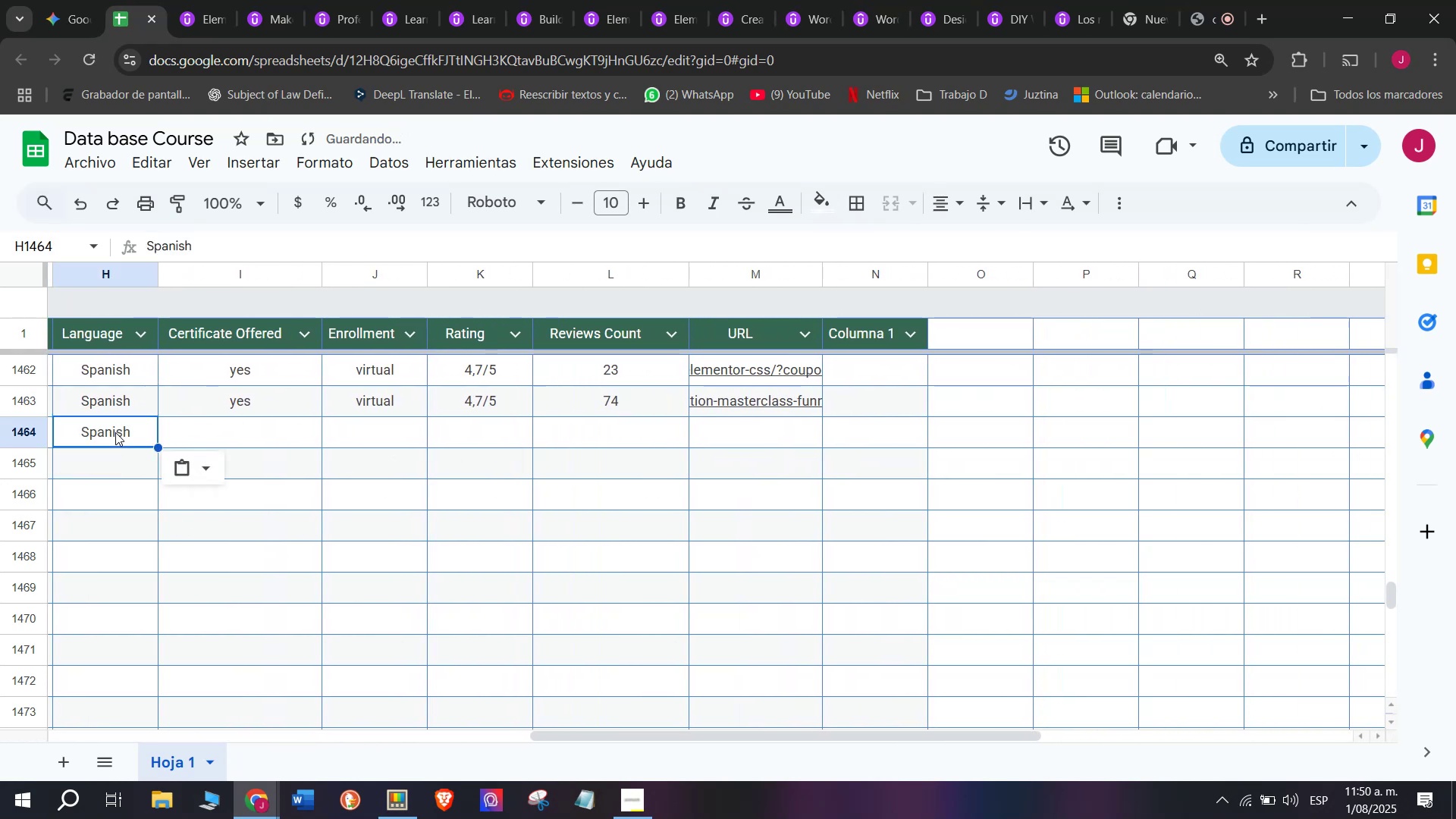 
key(Control+ControlLeft)
 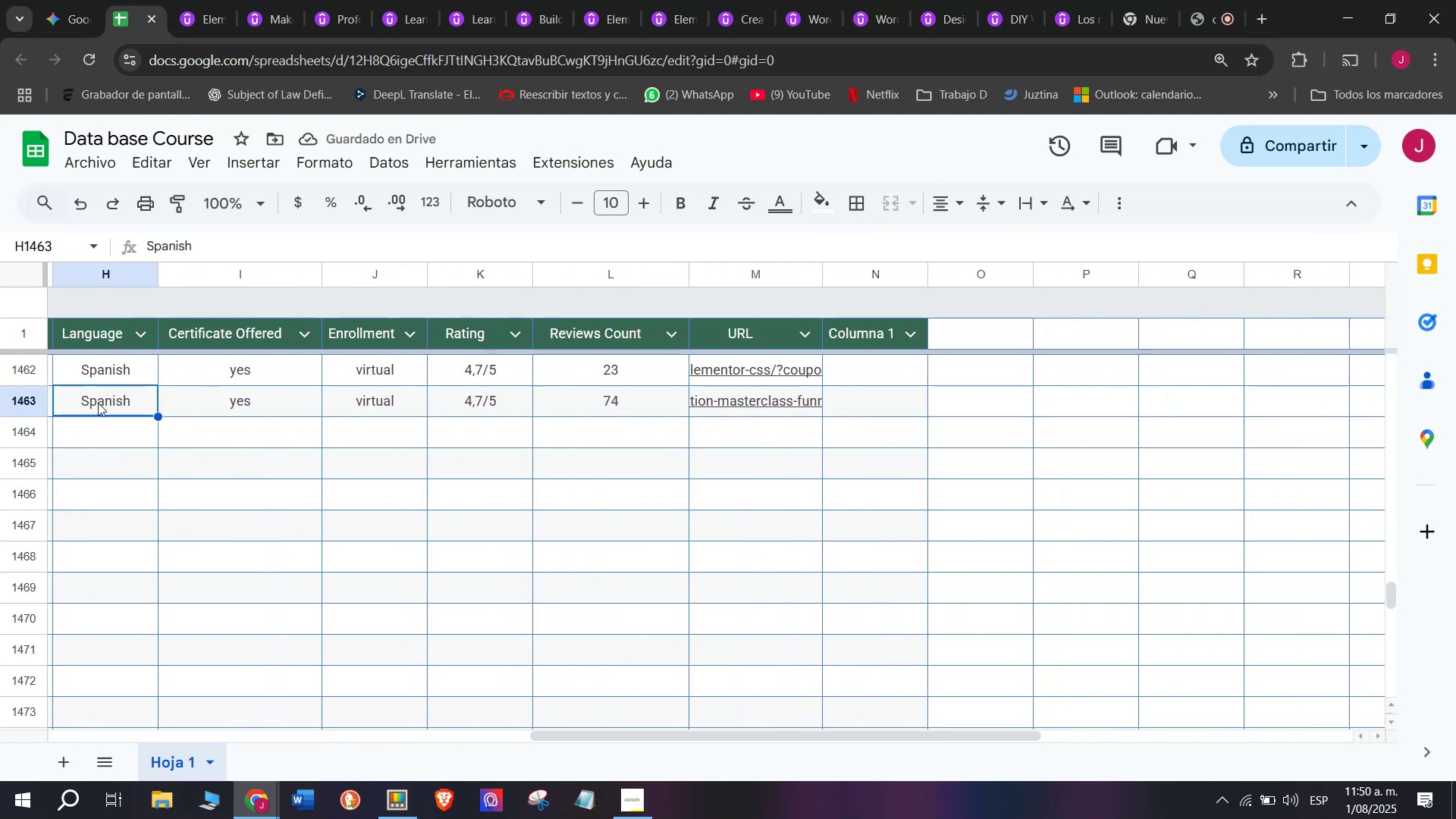 
key(Control+C)
 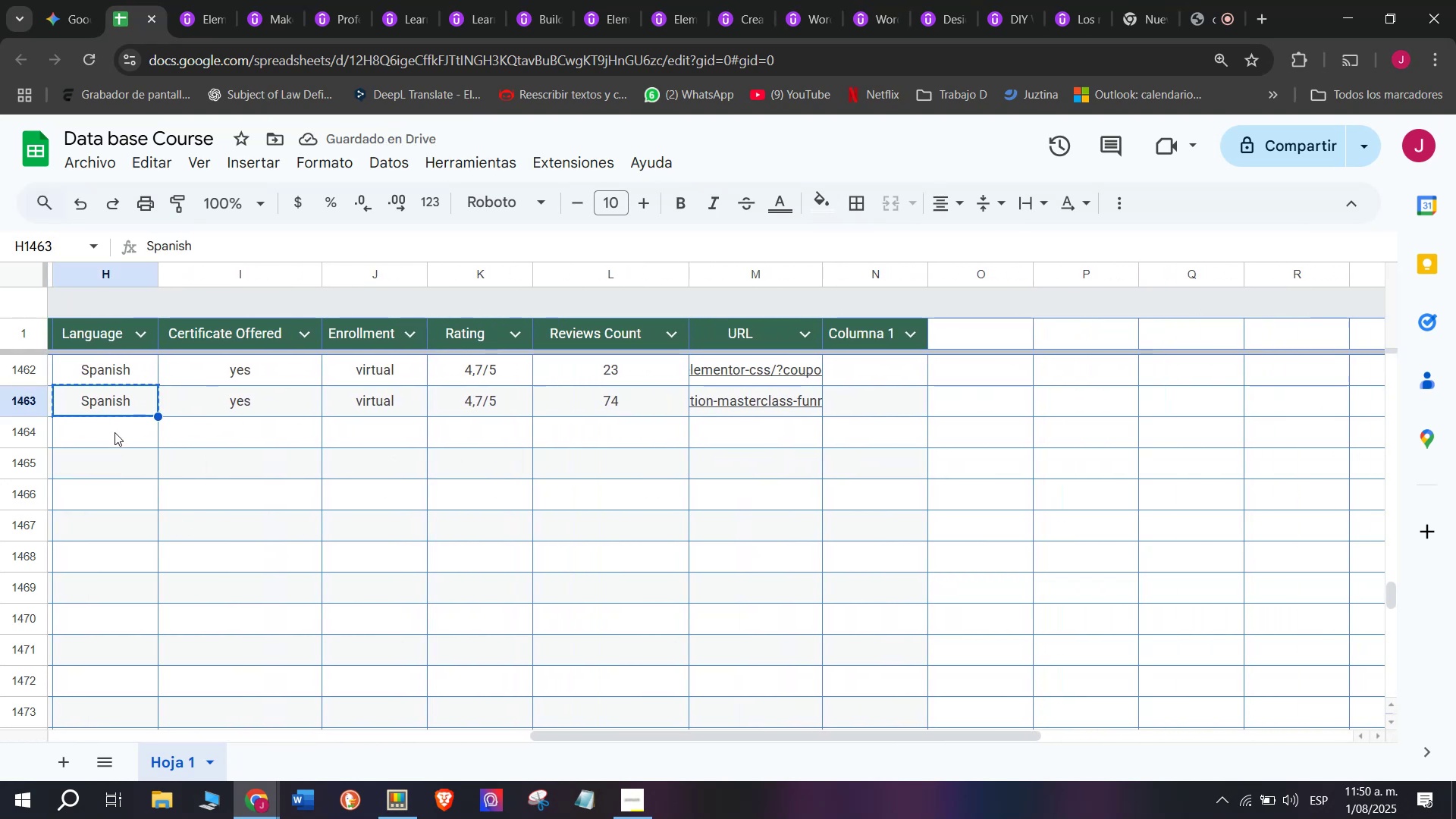 
key(Control+ControlLeft)
 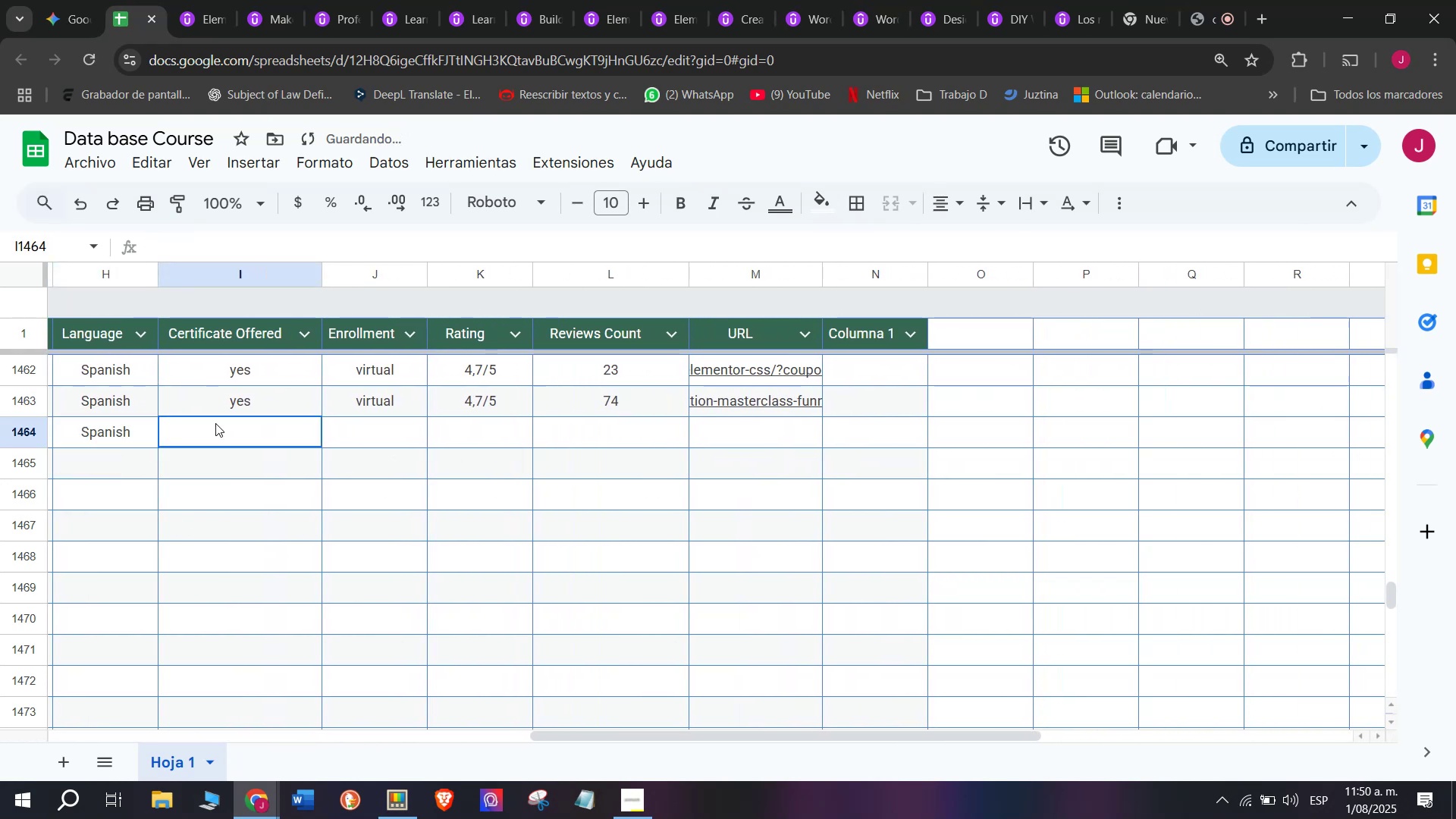 
key(Z)
 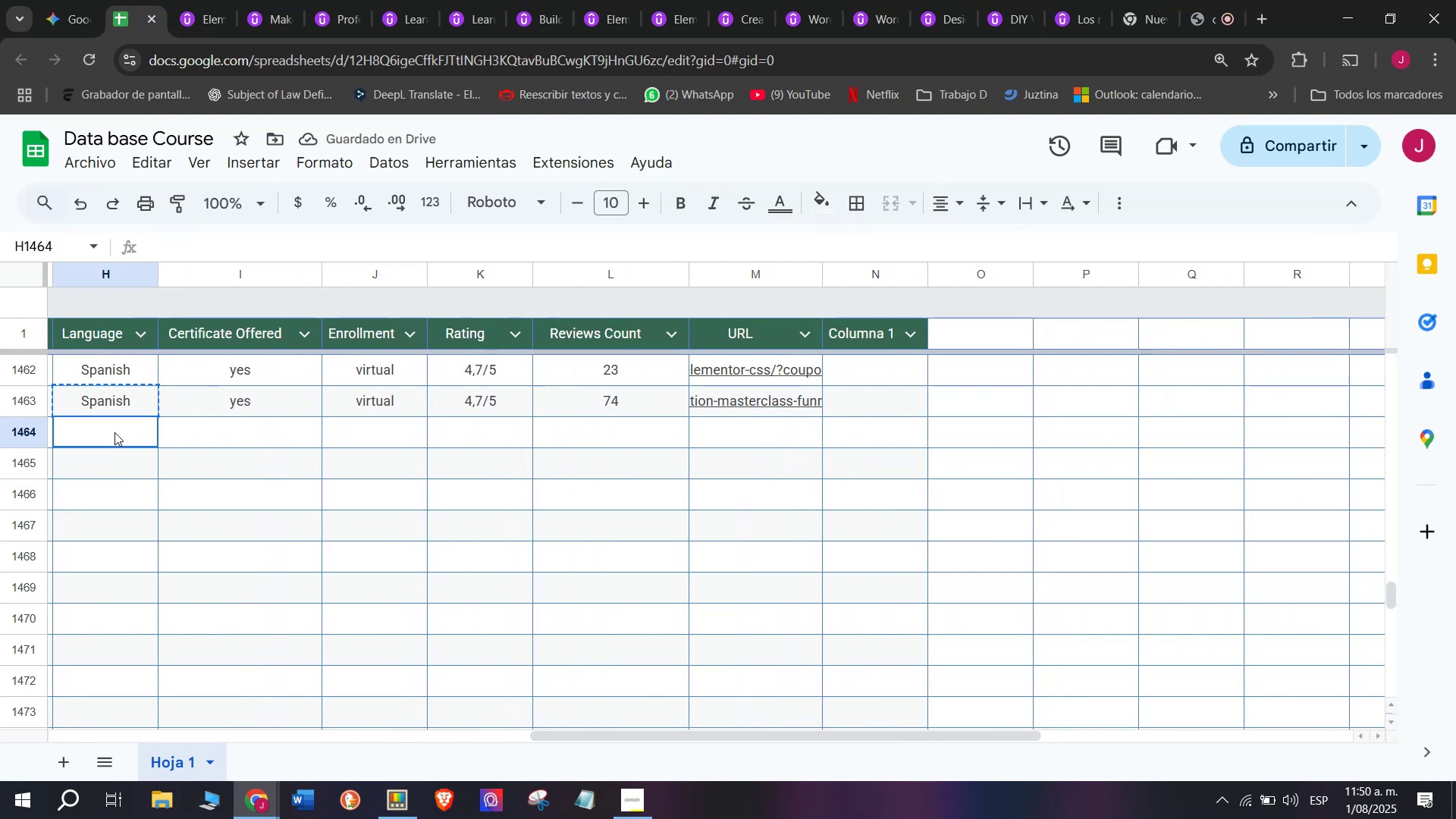 
key(Control+V)
 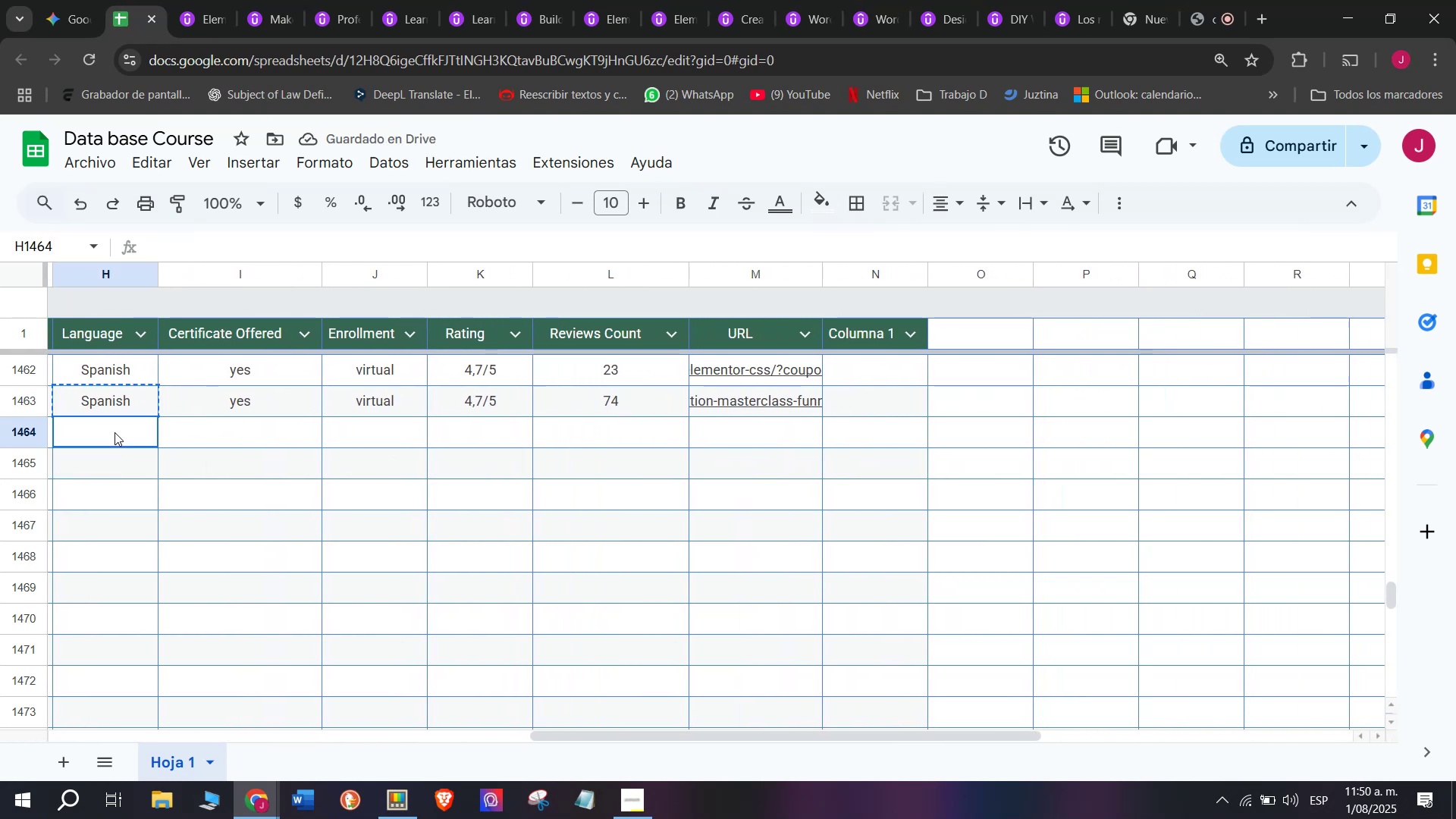 
double_click([115, 432])
 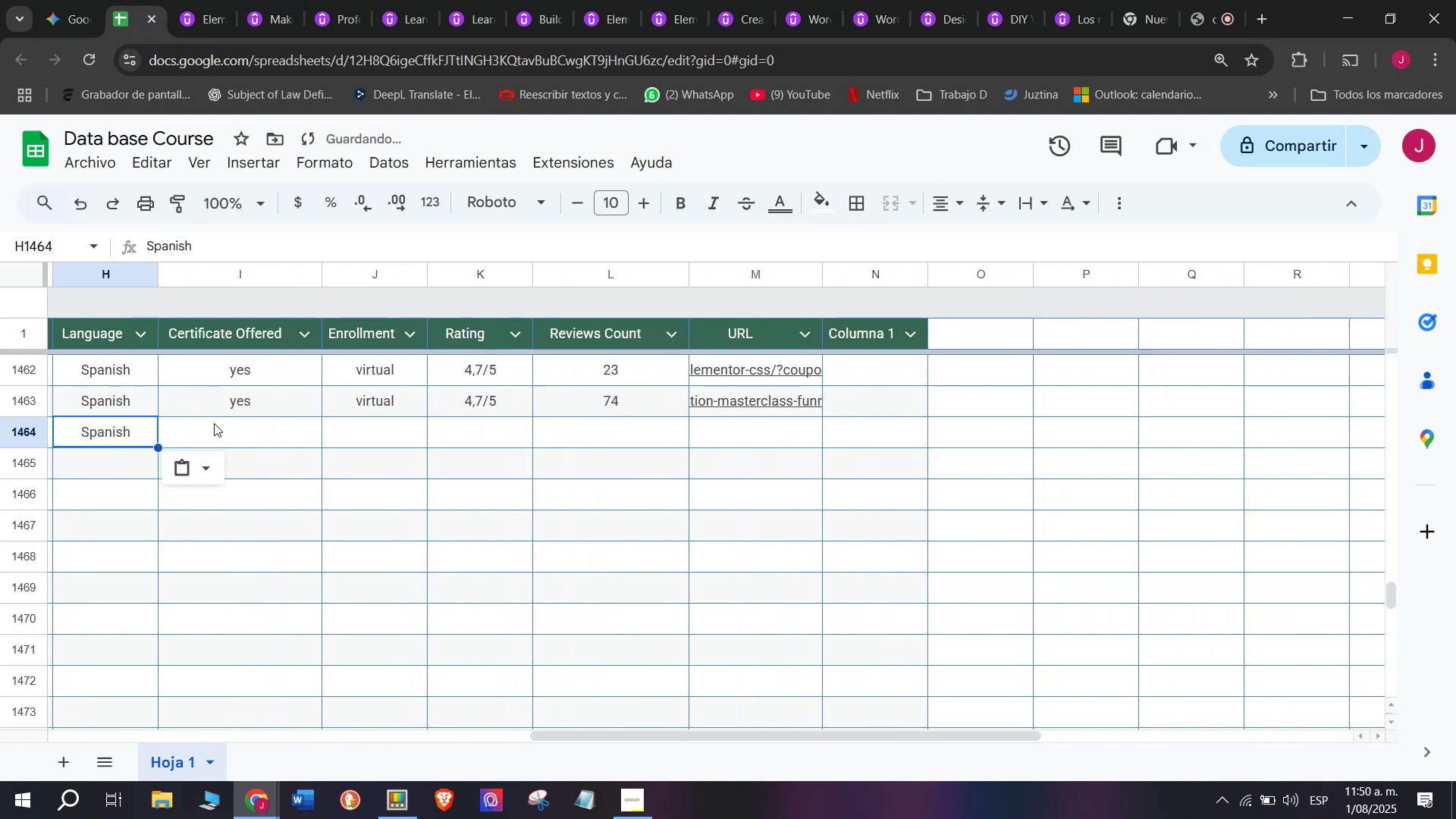 
triple_click([215, 423])
 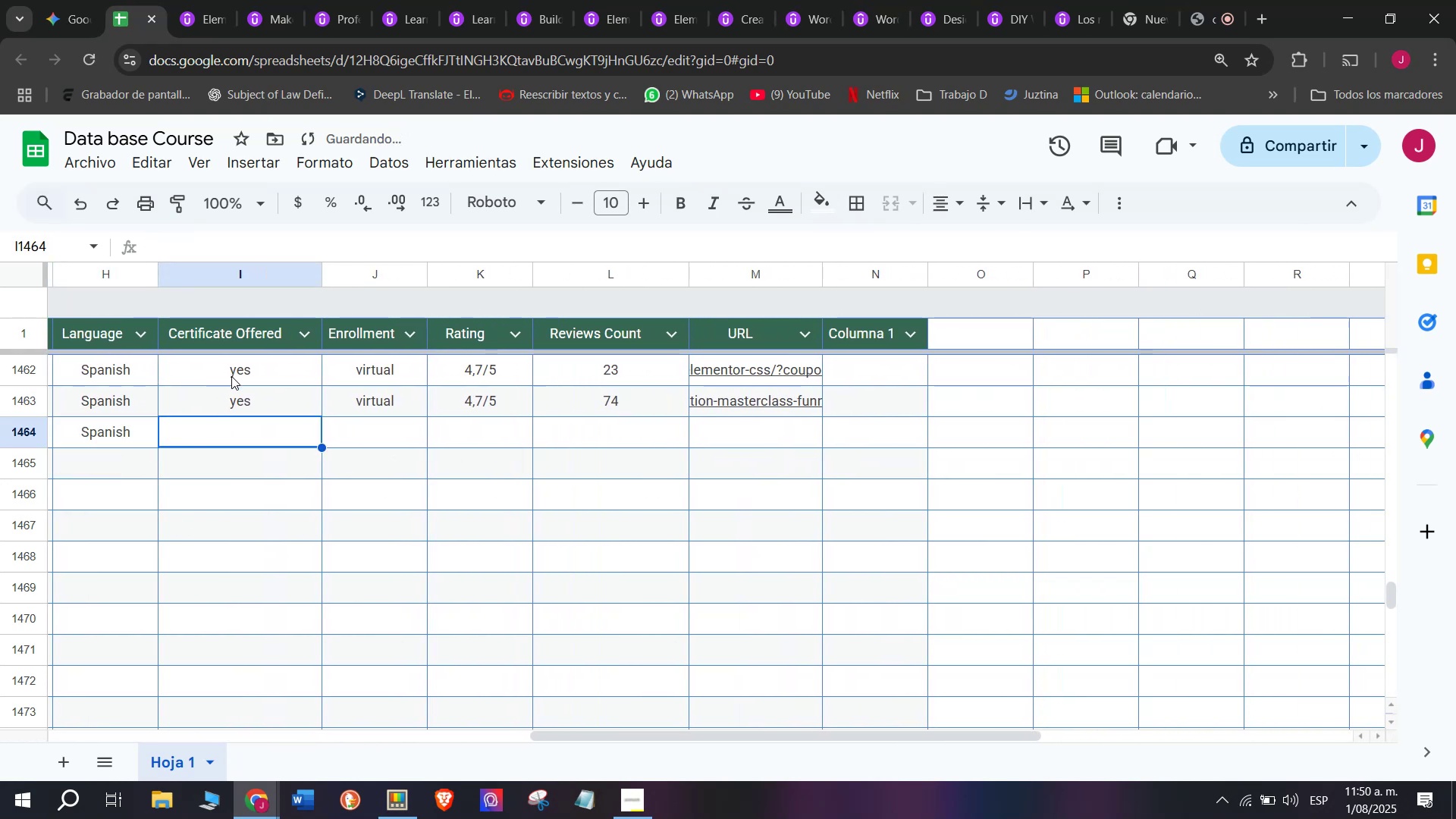 
left_click([239, 391])
 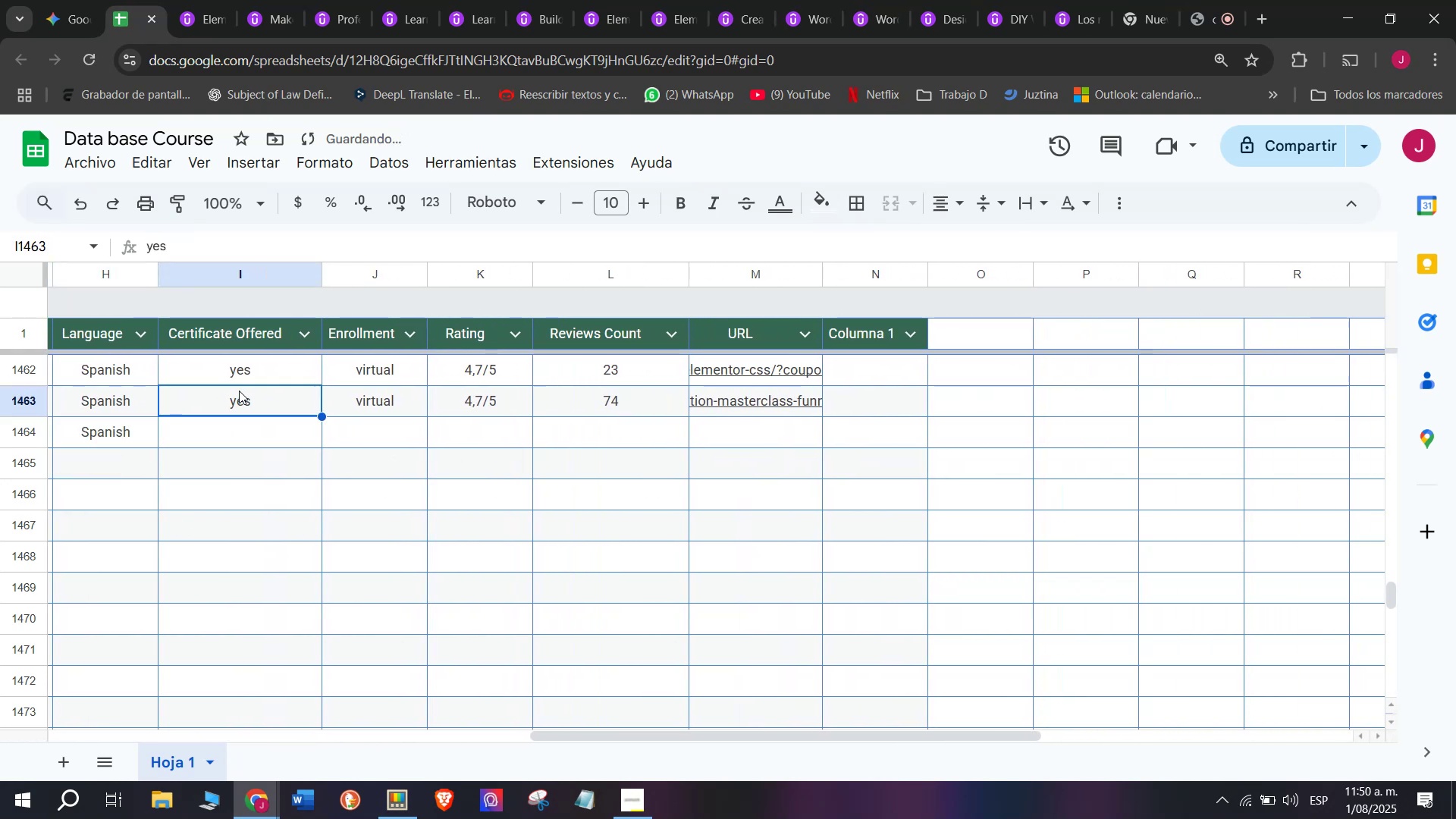 
key(Control+ControlLeft)
 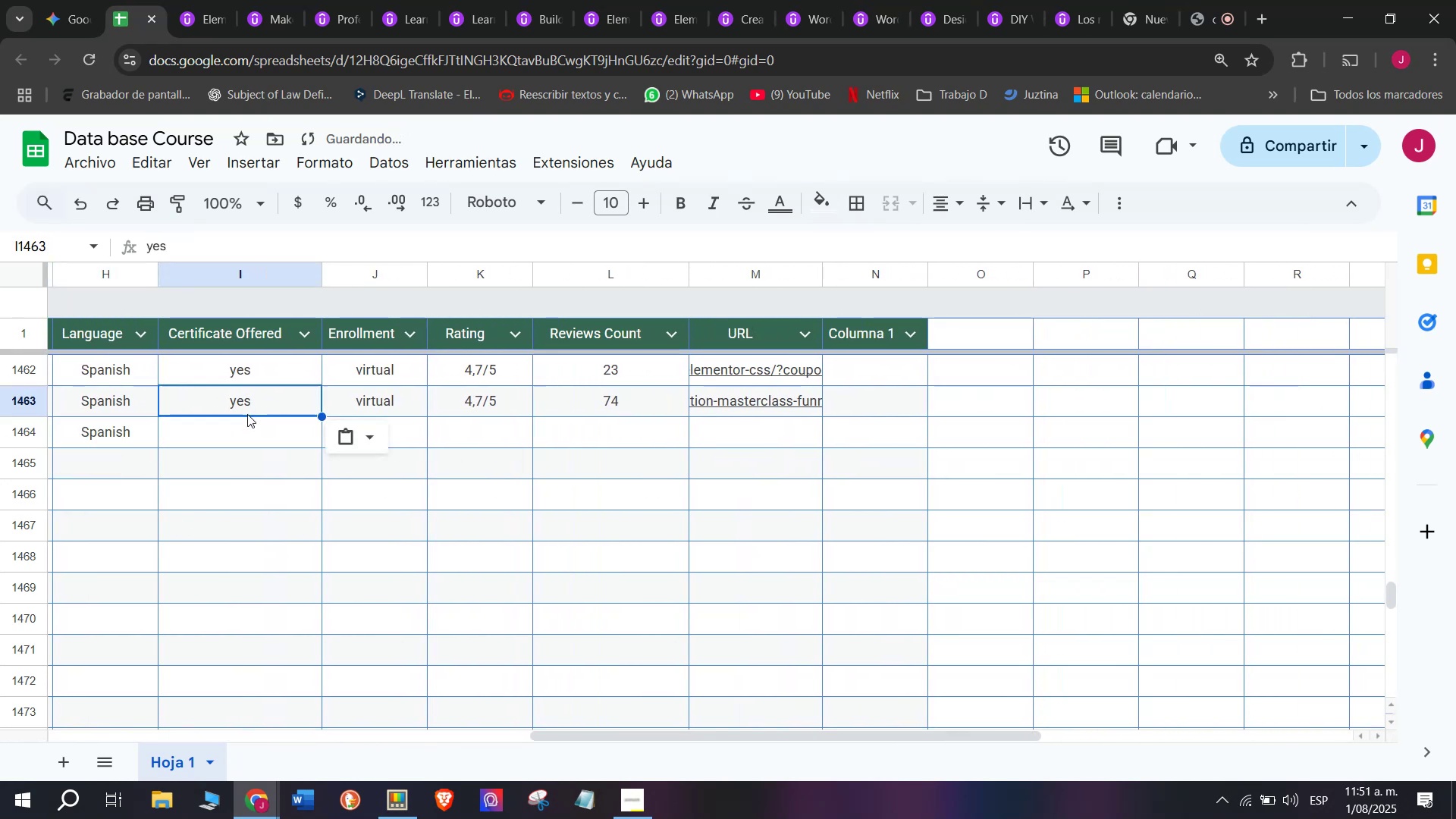 
key(Break)
 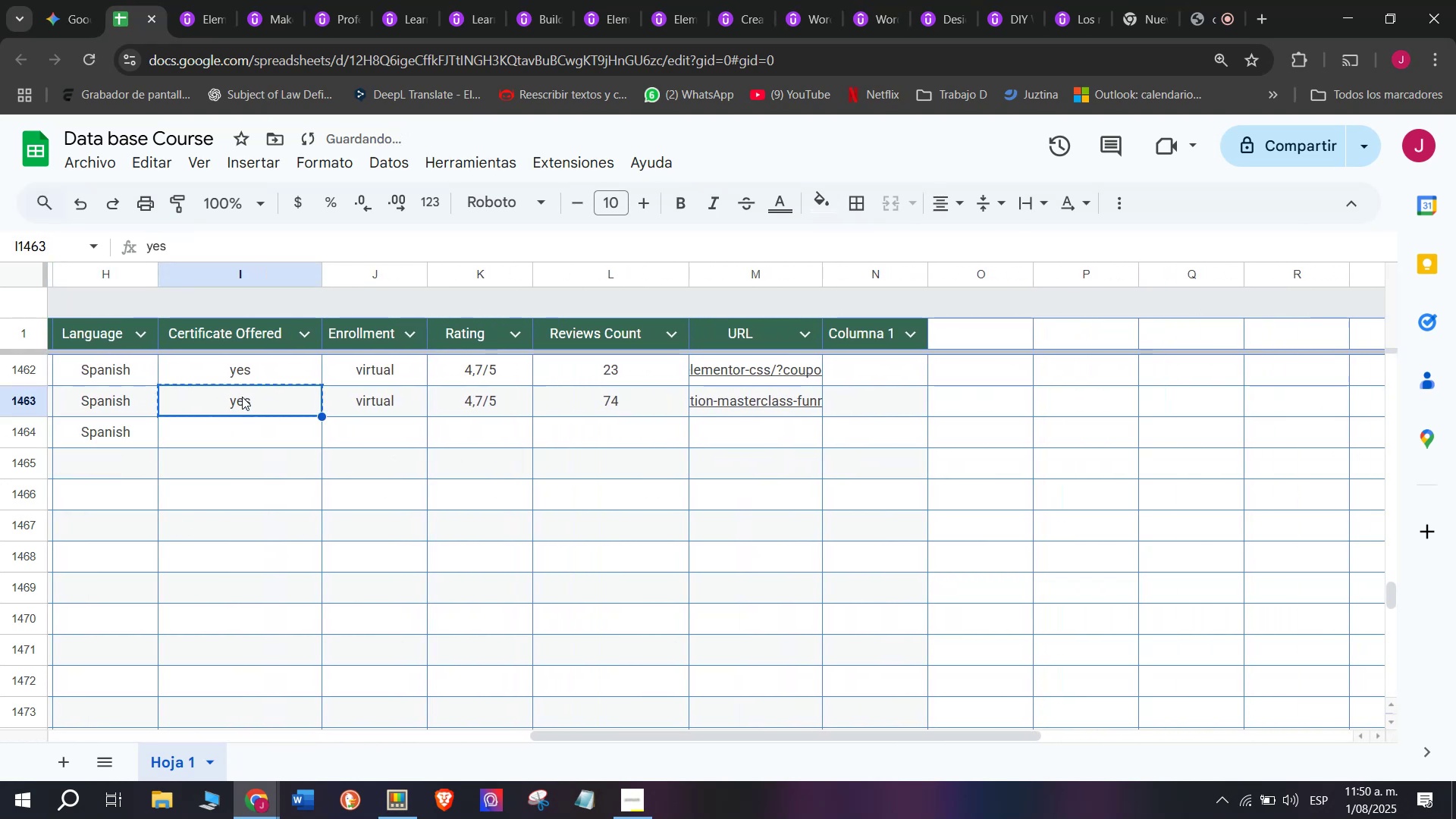 
key(Control+C)
 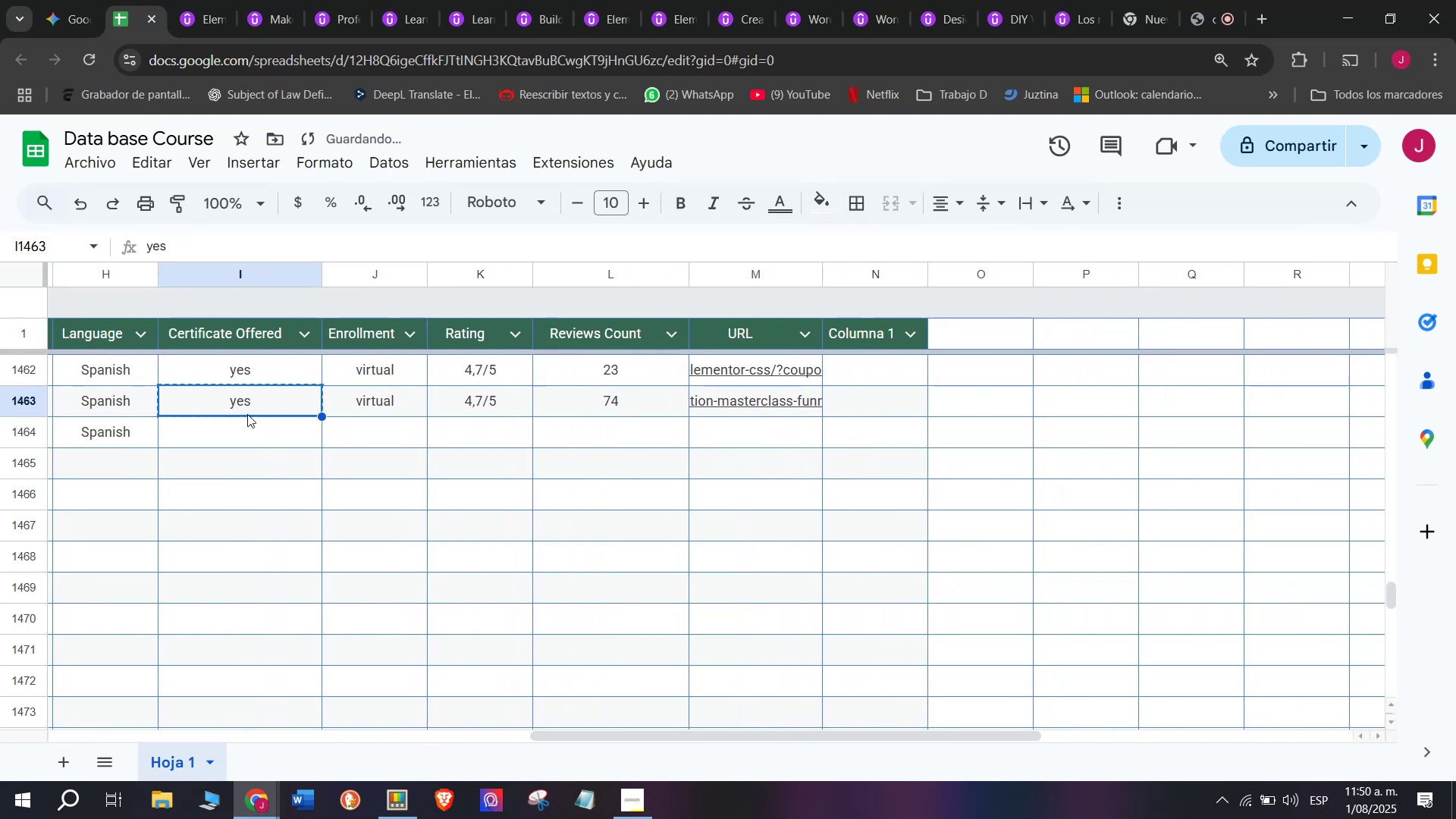 
double_click([247, 414])
 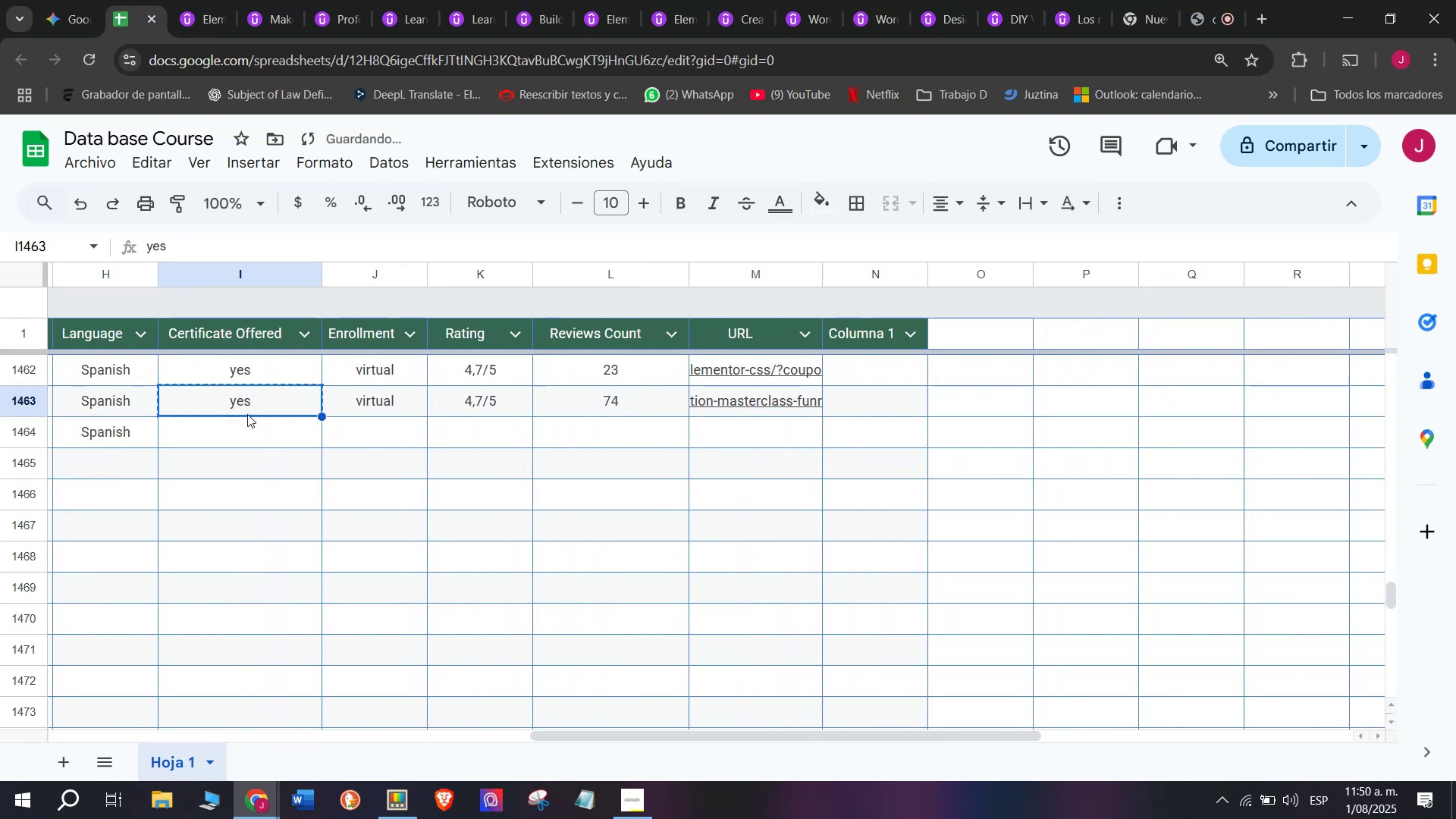 
key(Control+ControlLeft)
 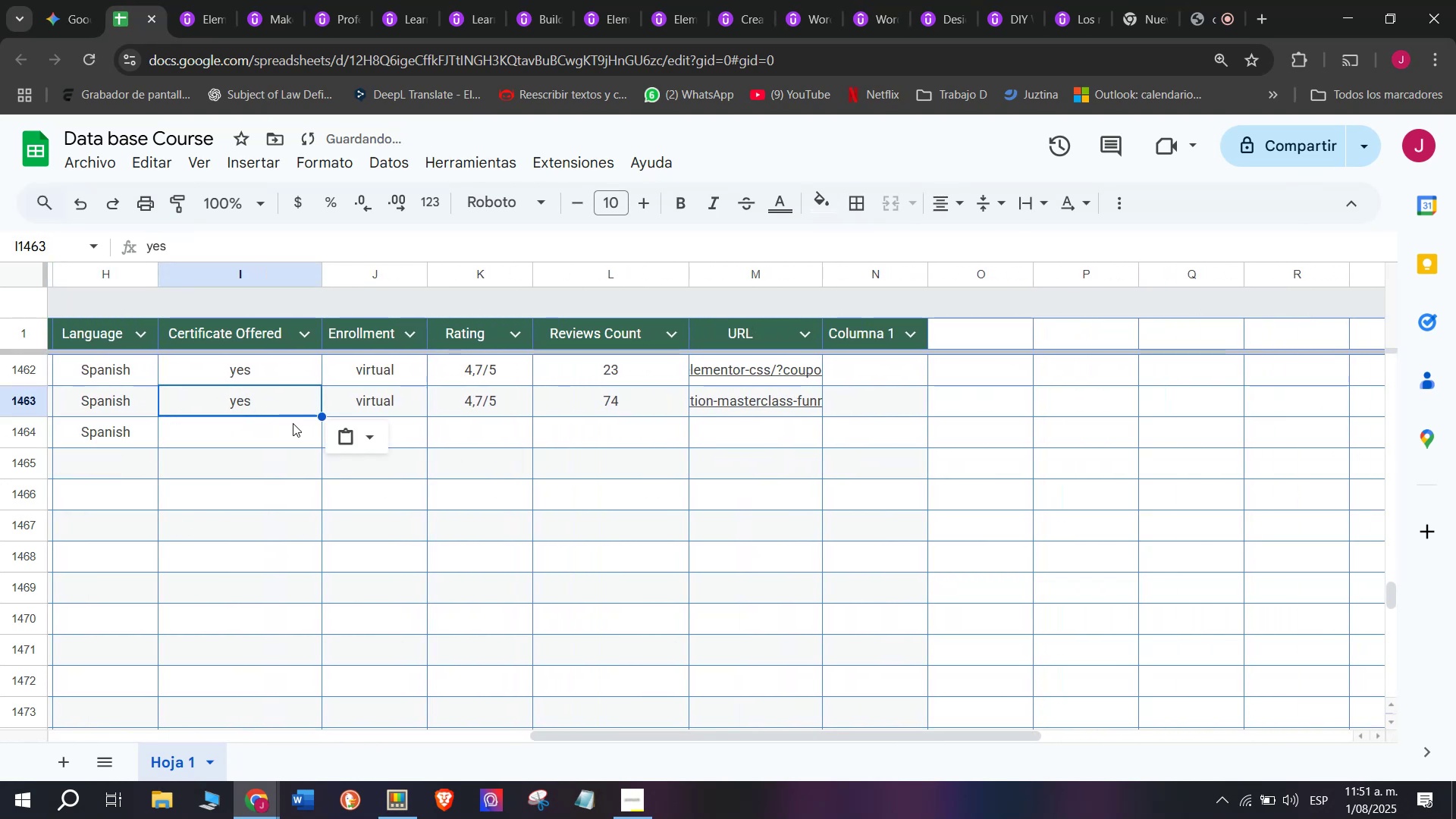 
key(Z)
 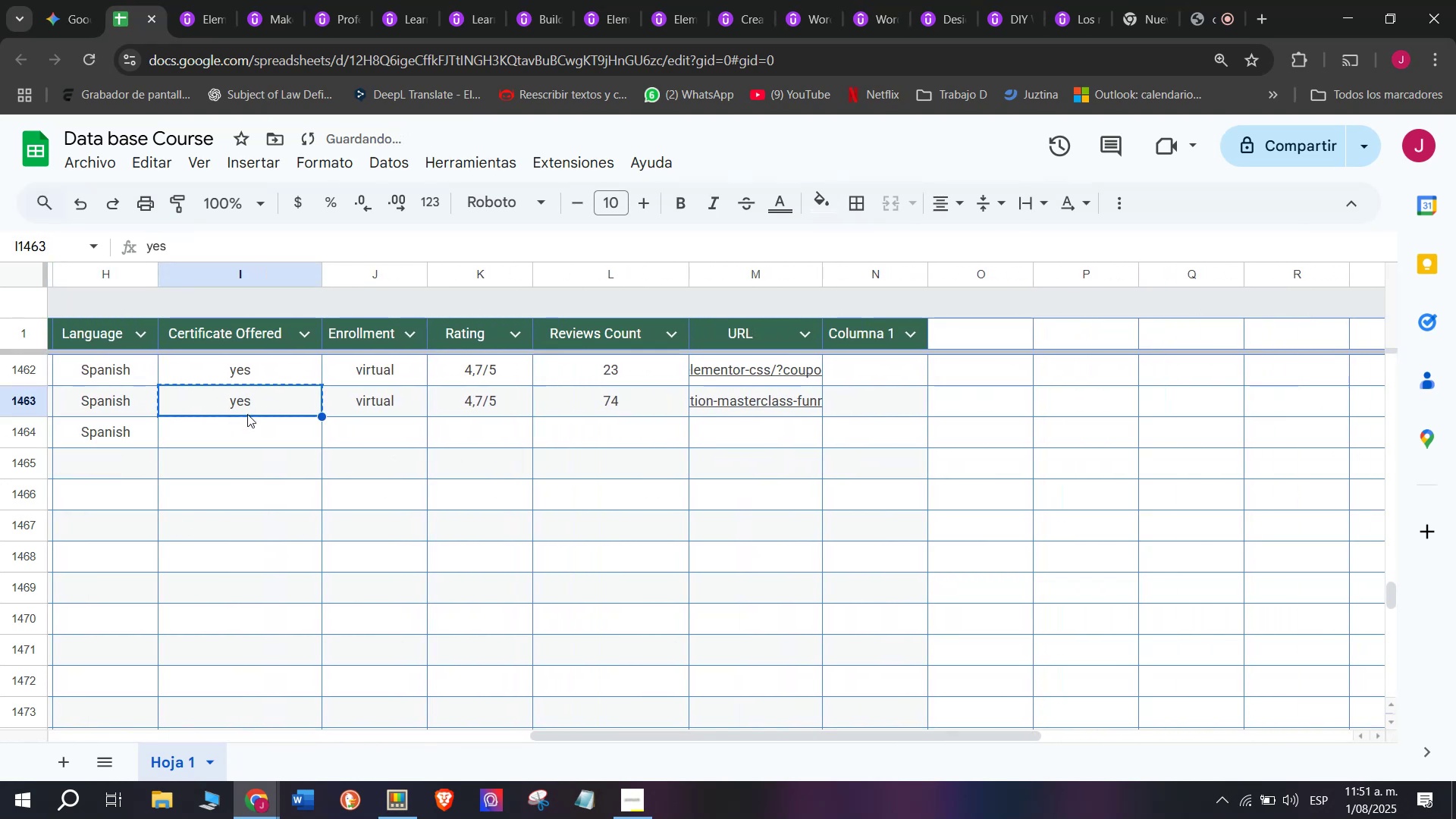 
key(Control+V)
 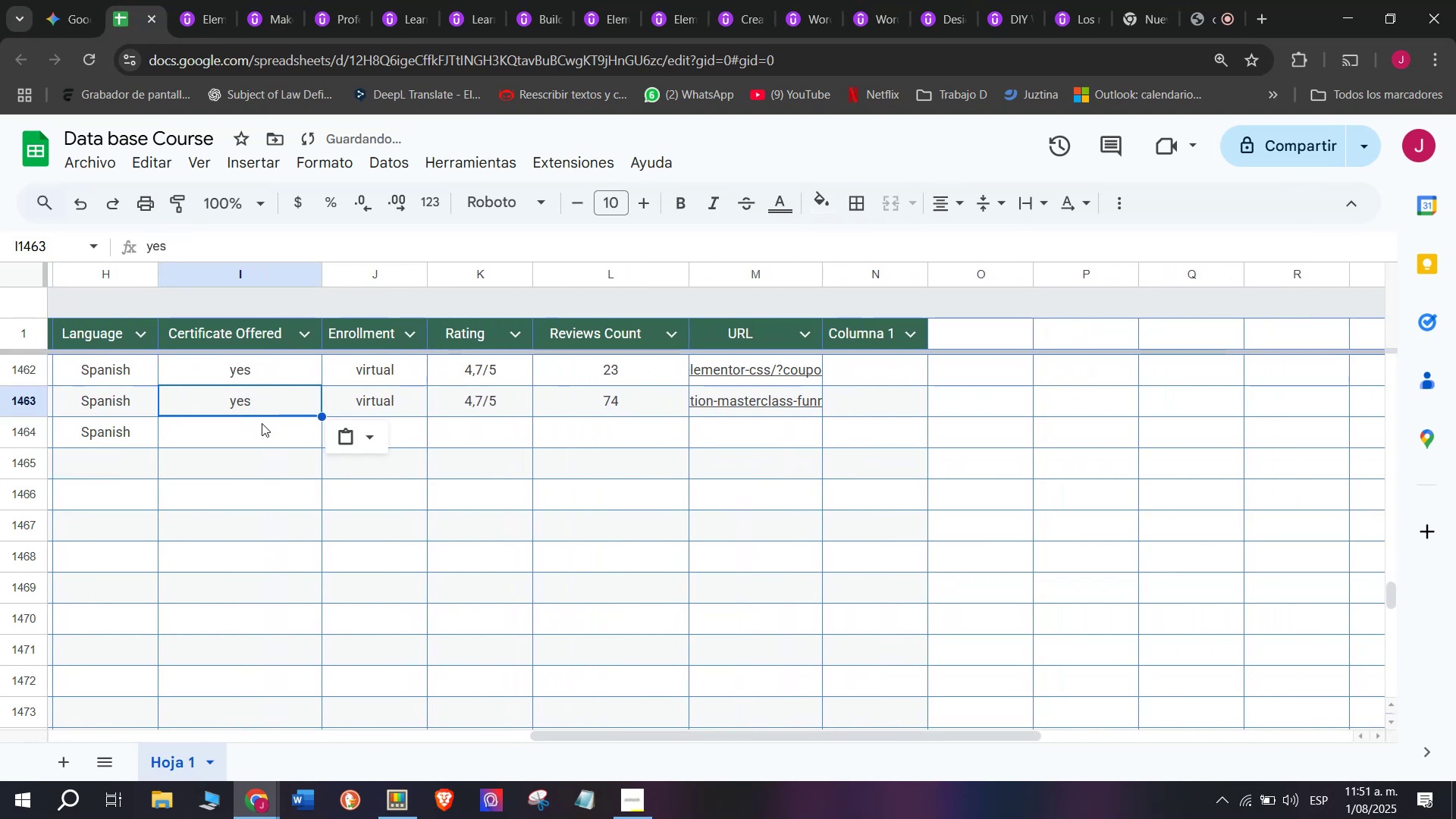 
left_click([262, 423])
 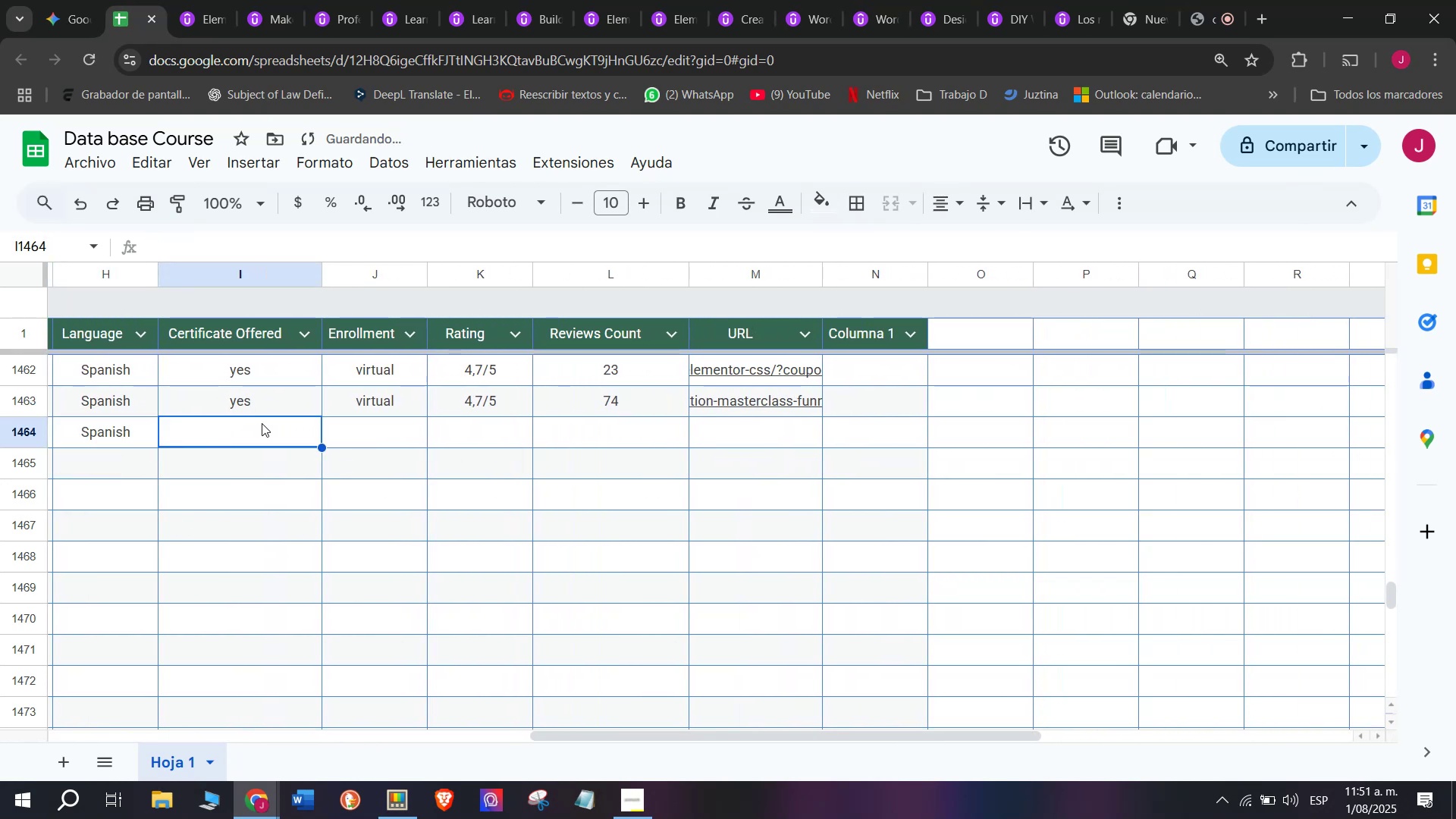 
key(Z)
 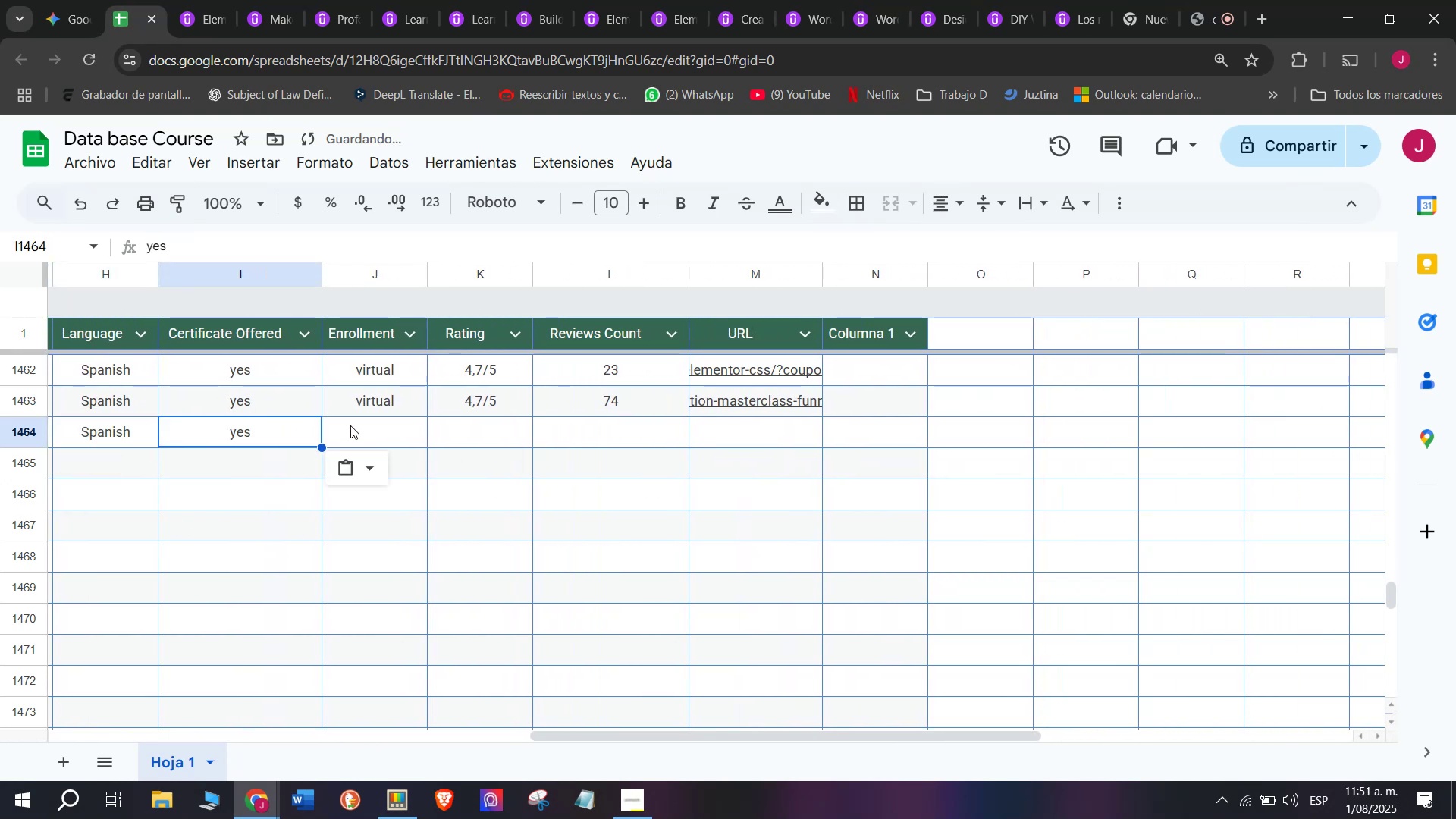 
key(Control+ControlLeft)
 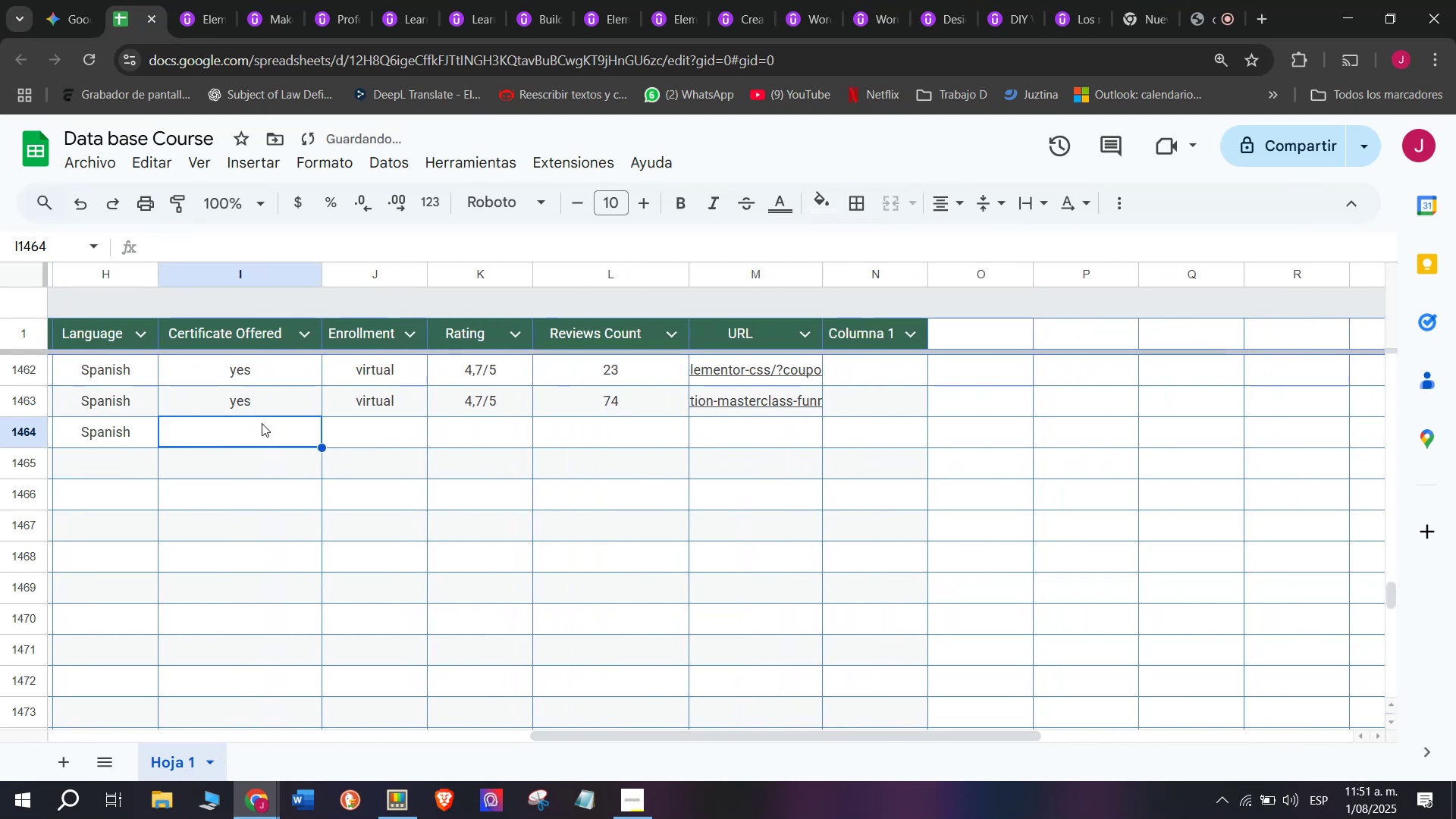 
key(Control+V)
 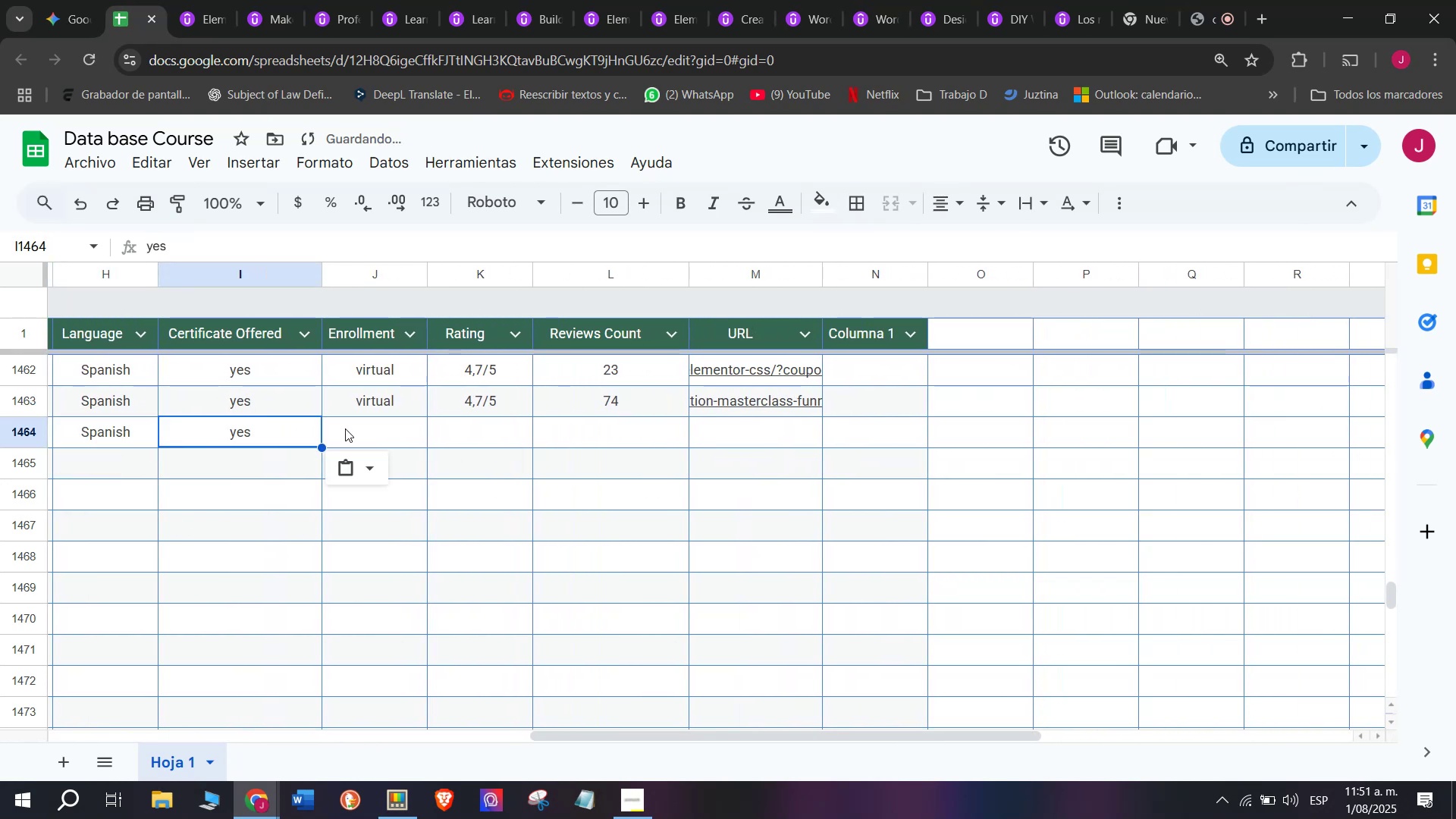 
left_click([353, 425])
 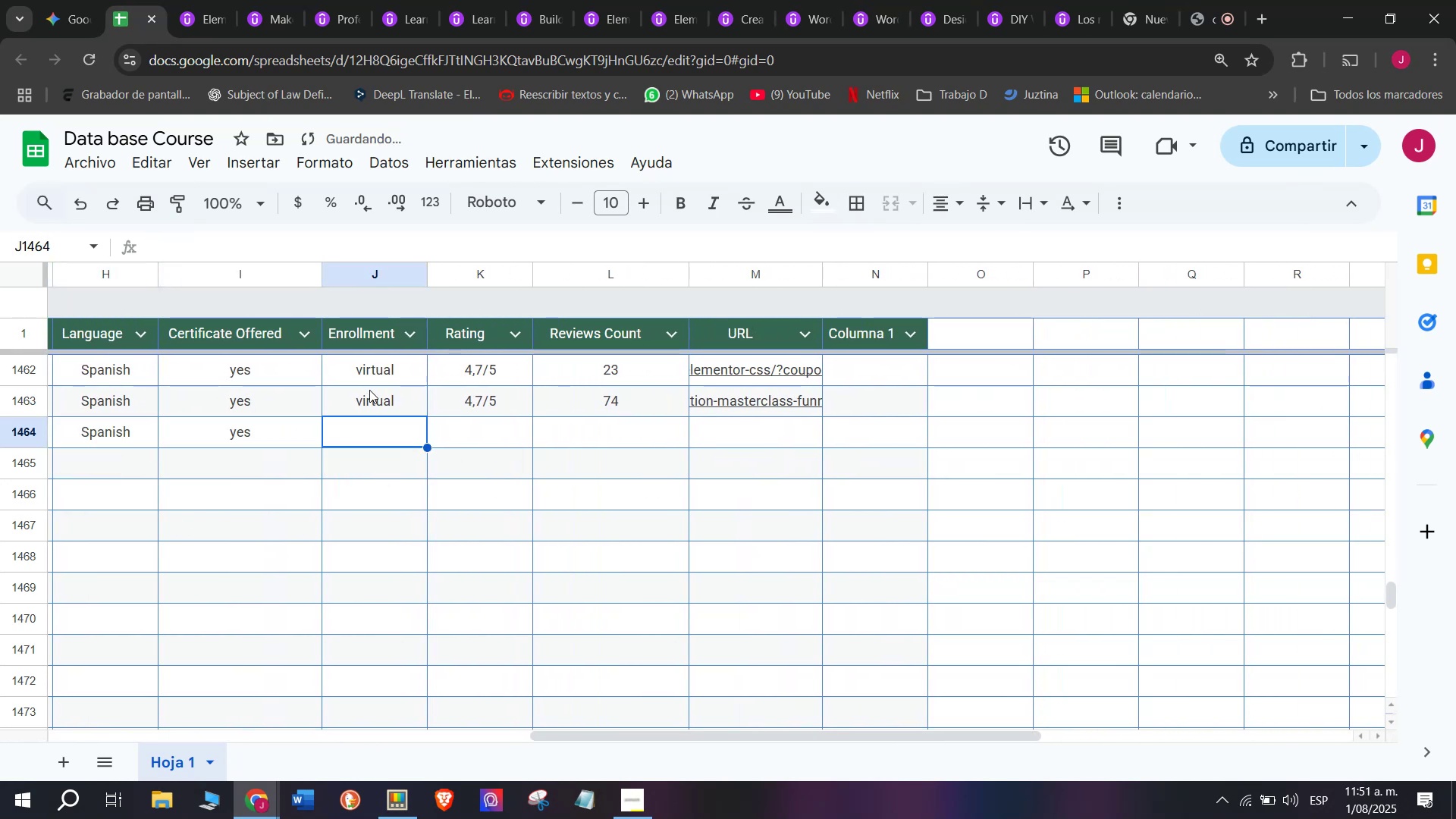 
left_click([369, 389])
 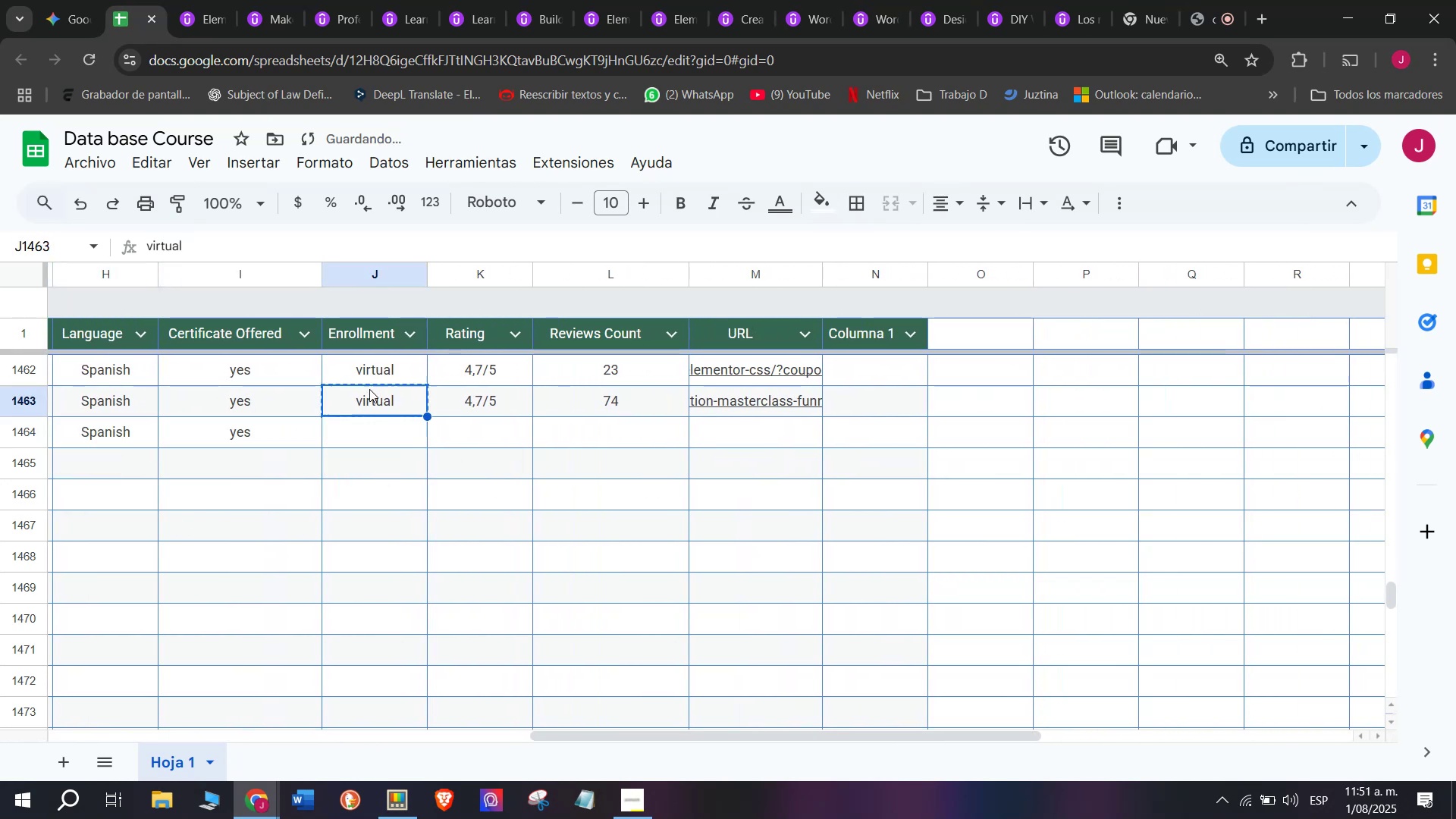 
key(Break)
 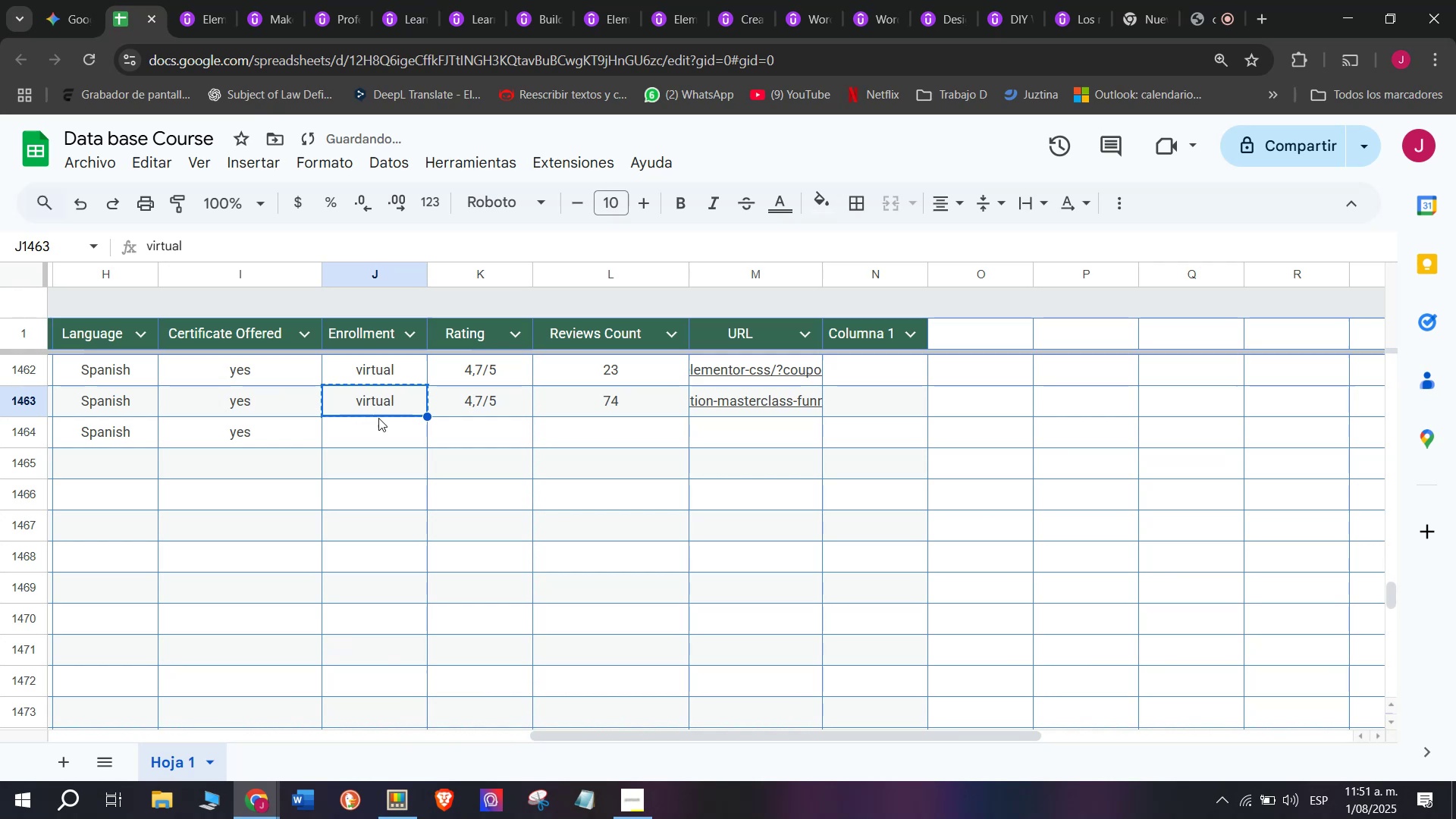 
key(Control+ControlLeft)
 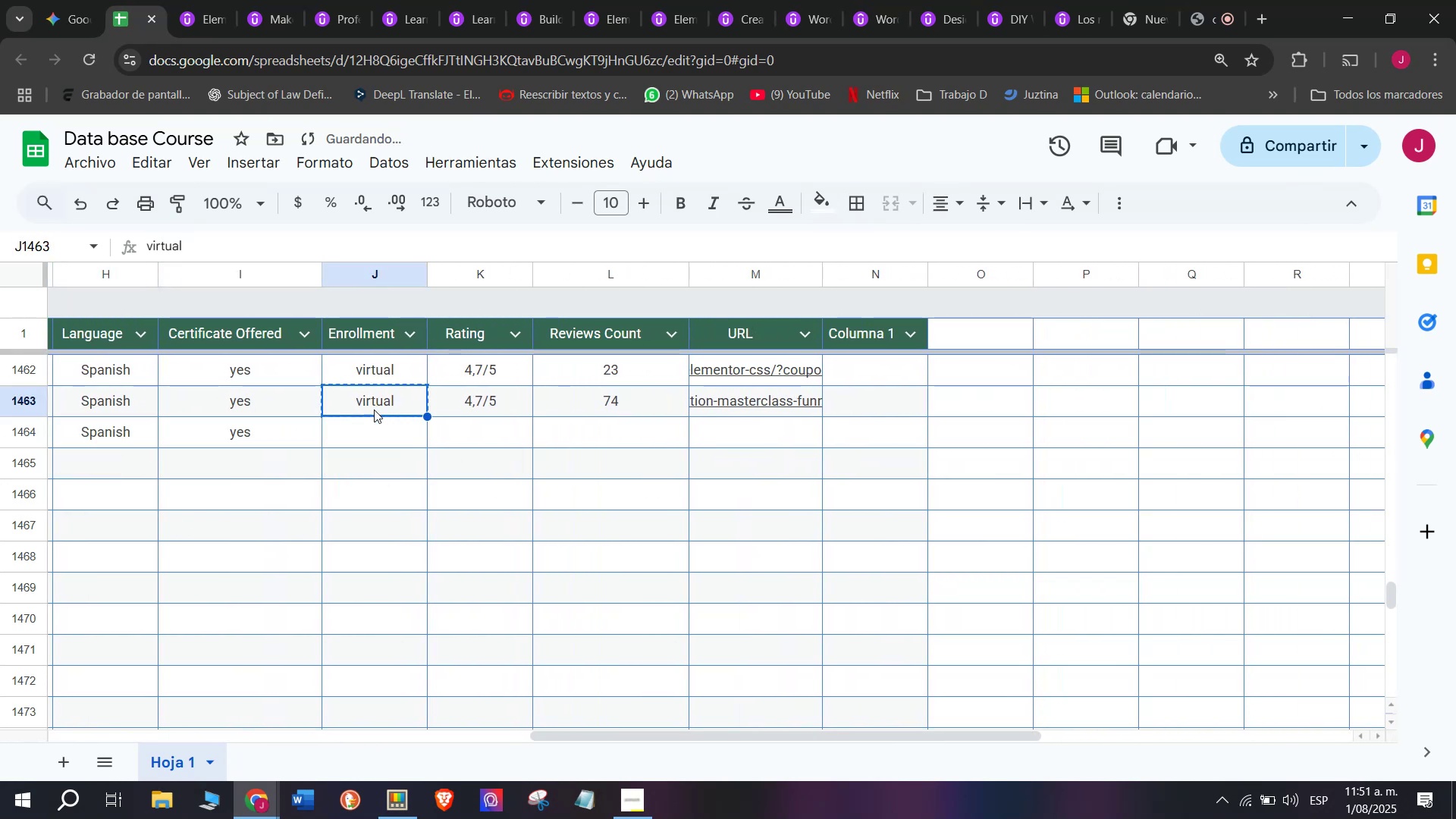 
key(Control+C)
 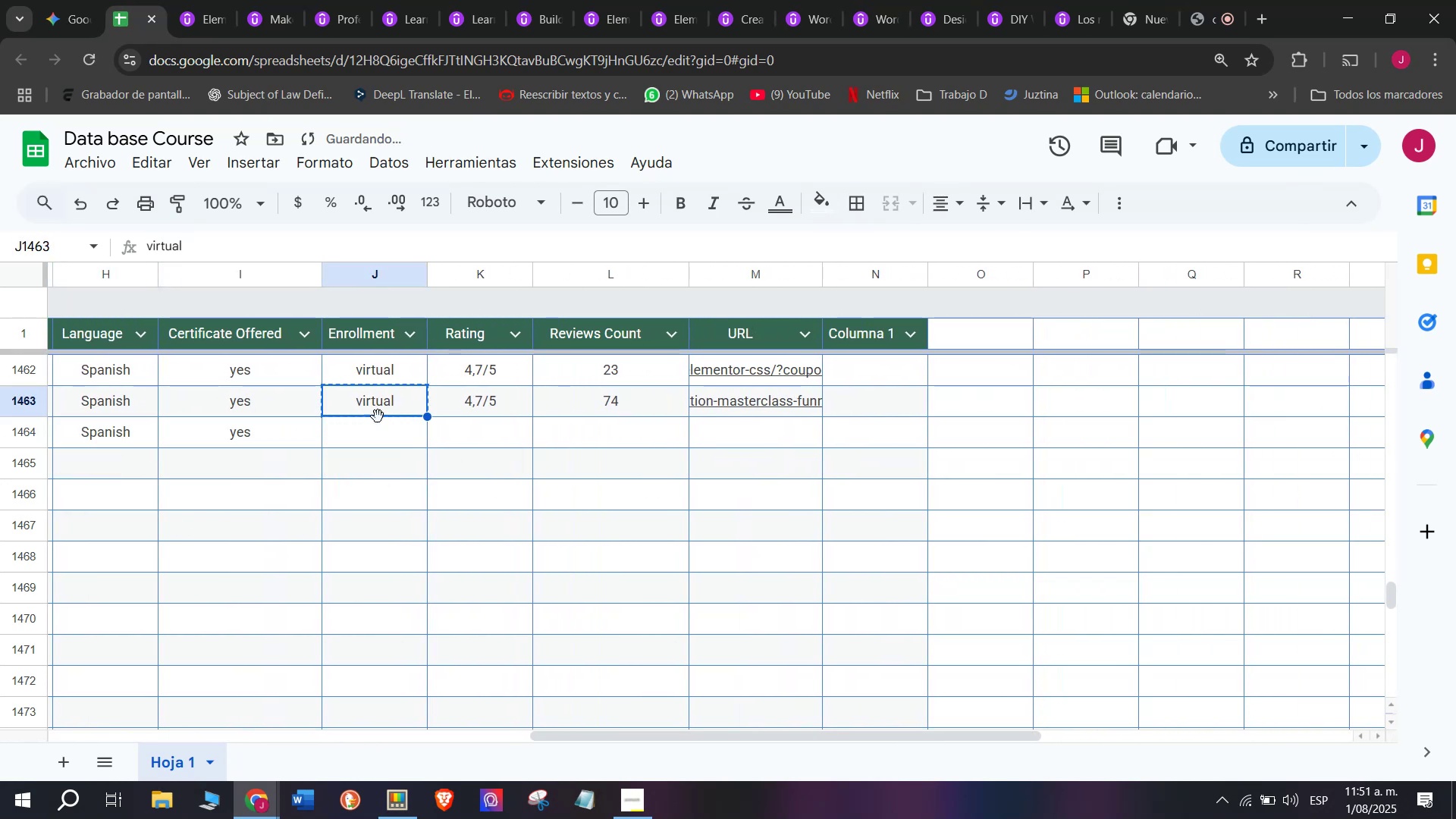 
double_click([378, 418])
 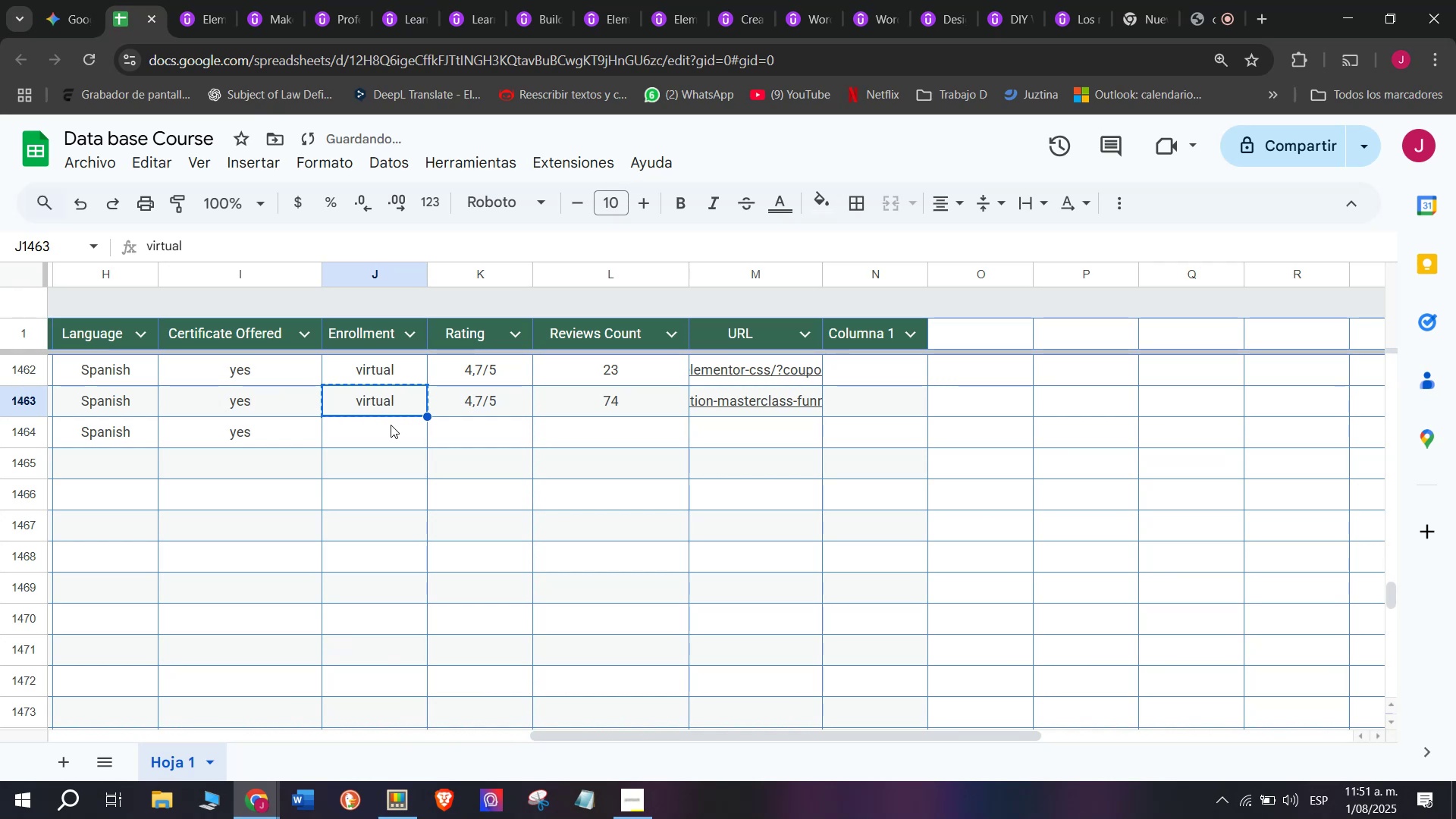 
triple_click([391, 425])
 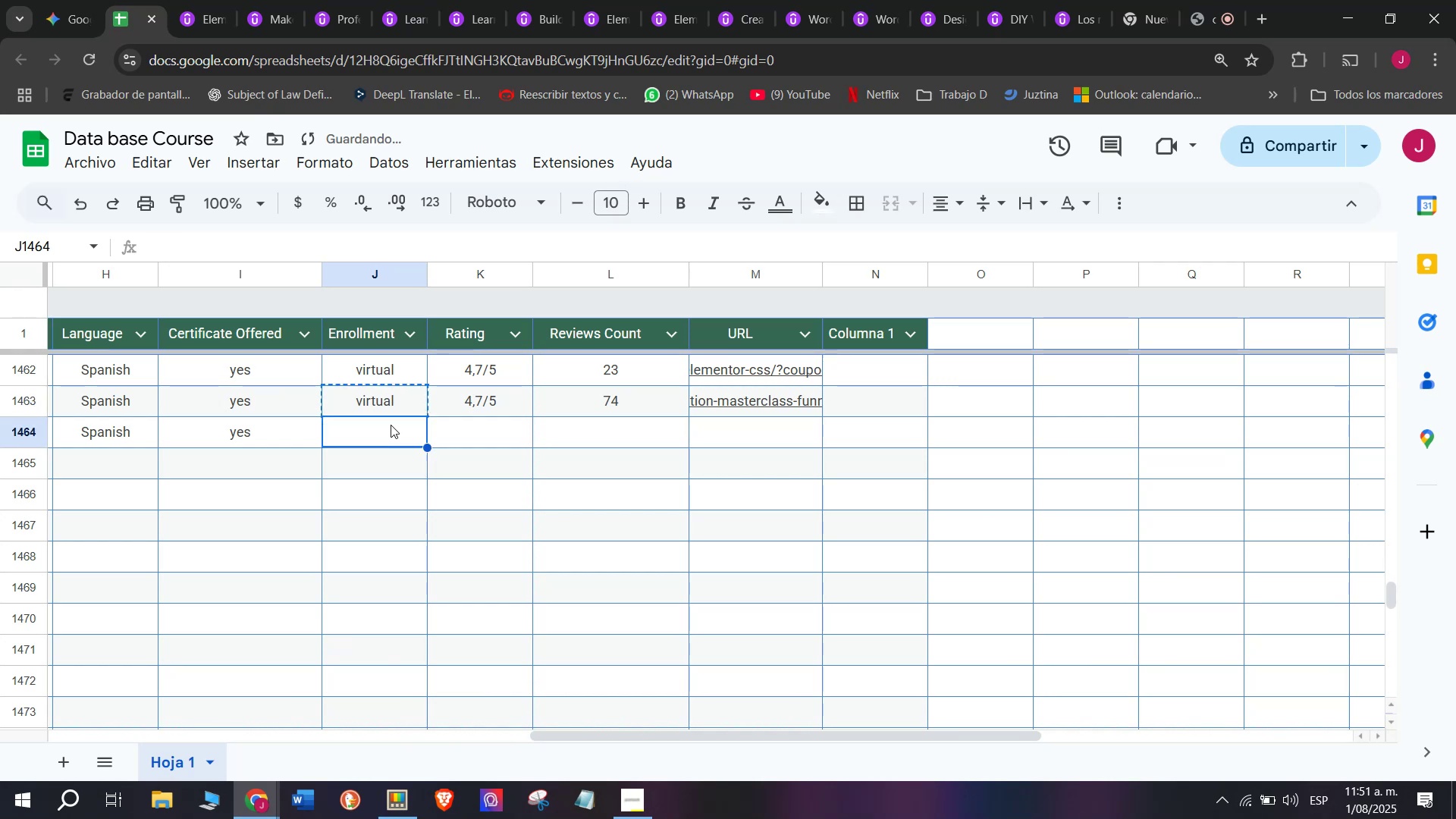 
key(Control+ControlLeft)
 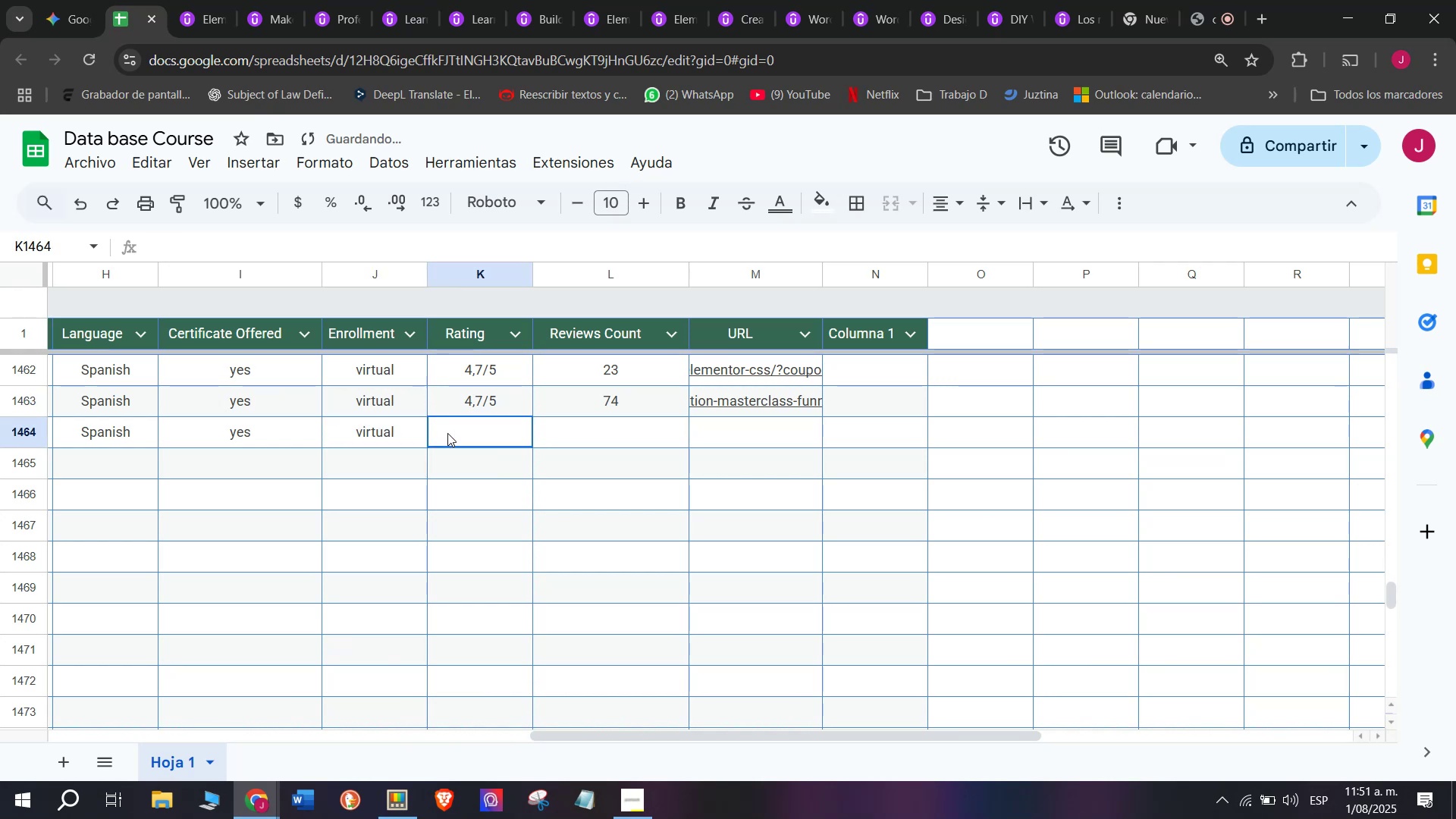 
key(Z)
 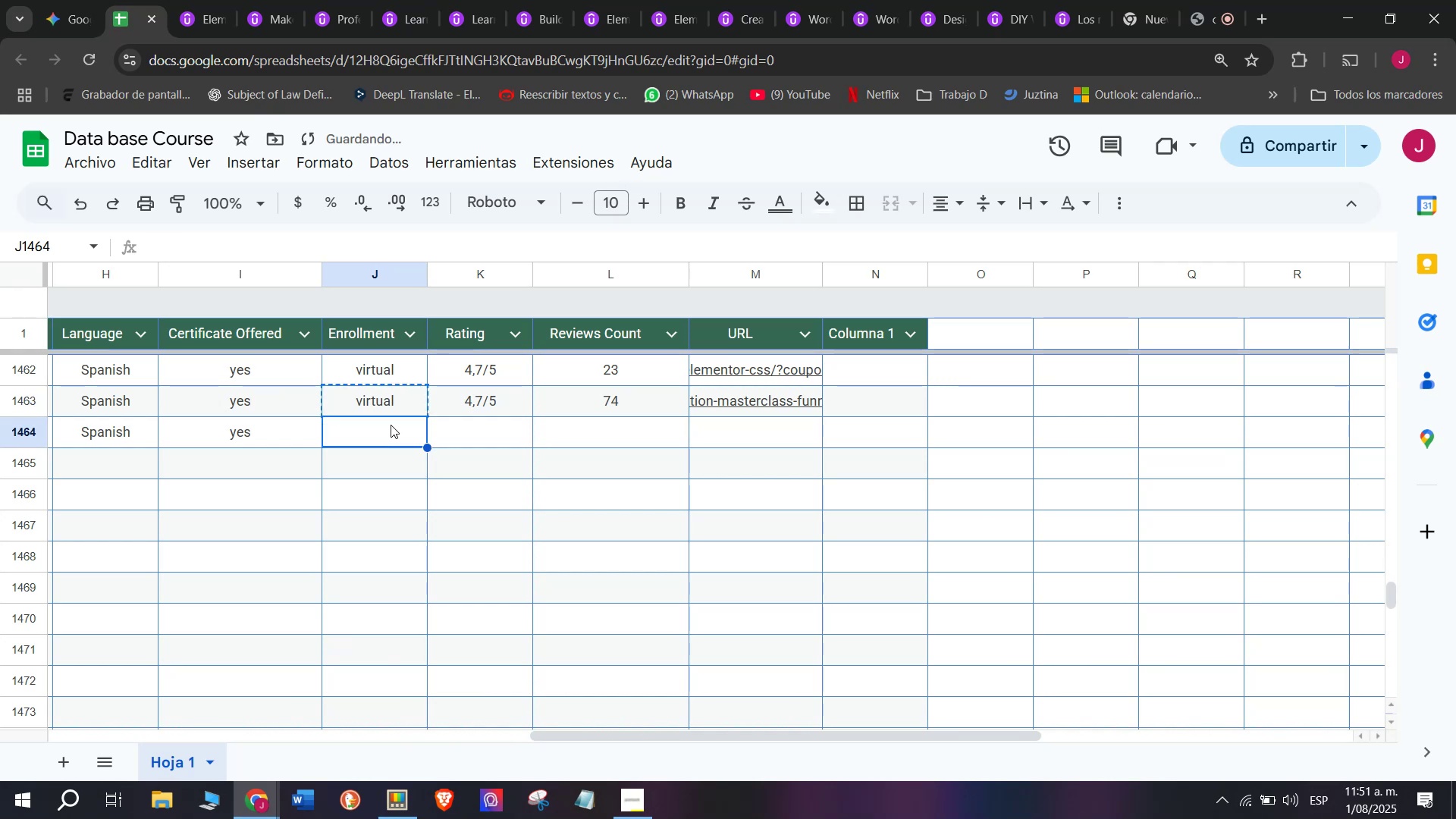 
key(Control+V)
 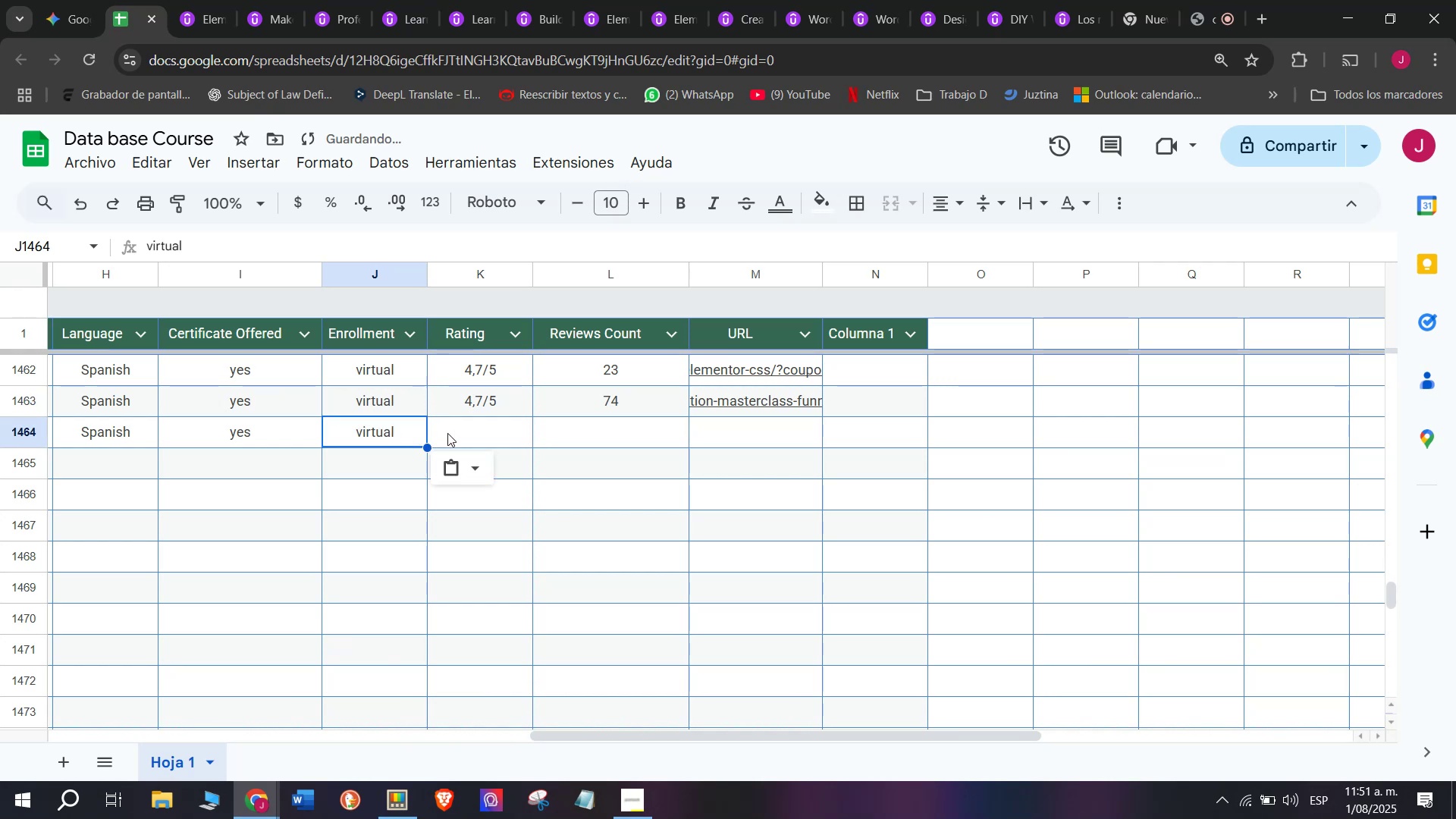 
left_click([447, 433])
 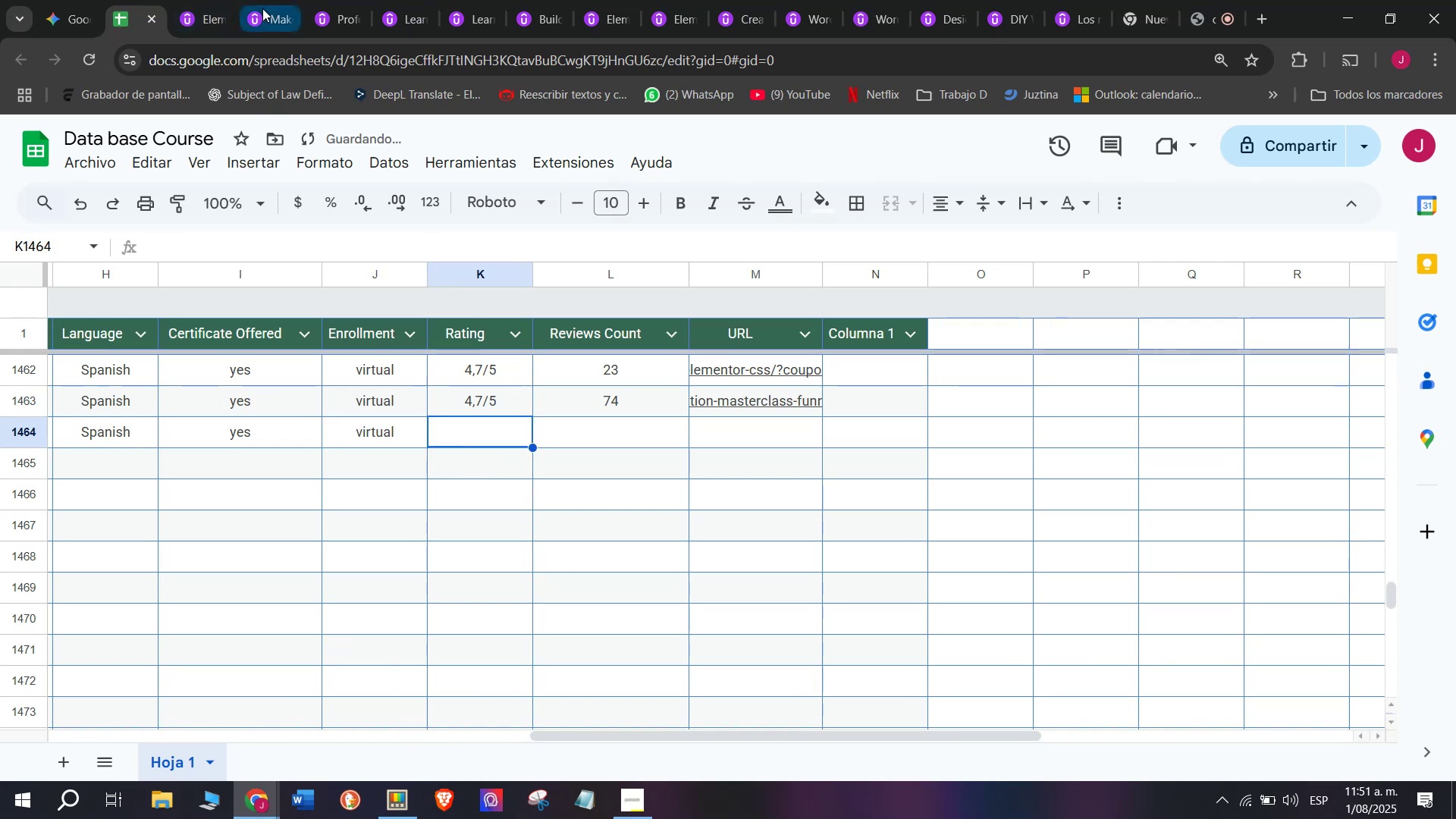 
left_click([227, 0])
 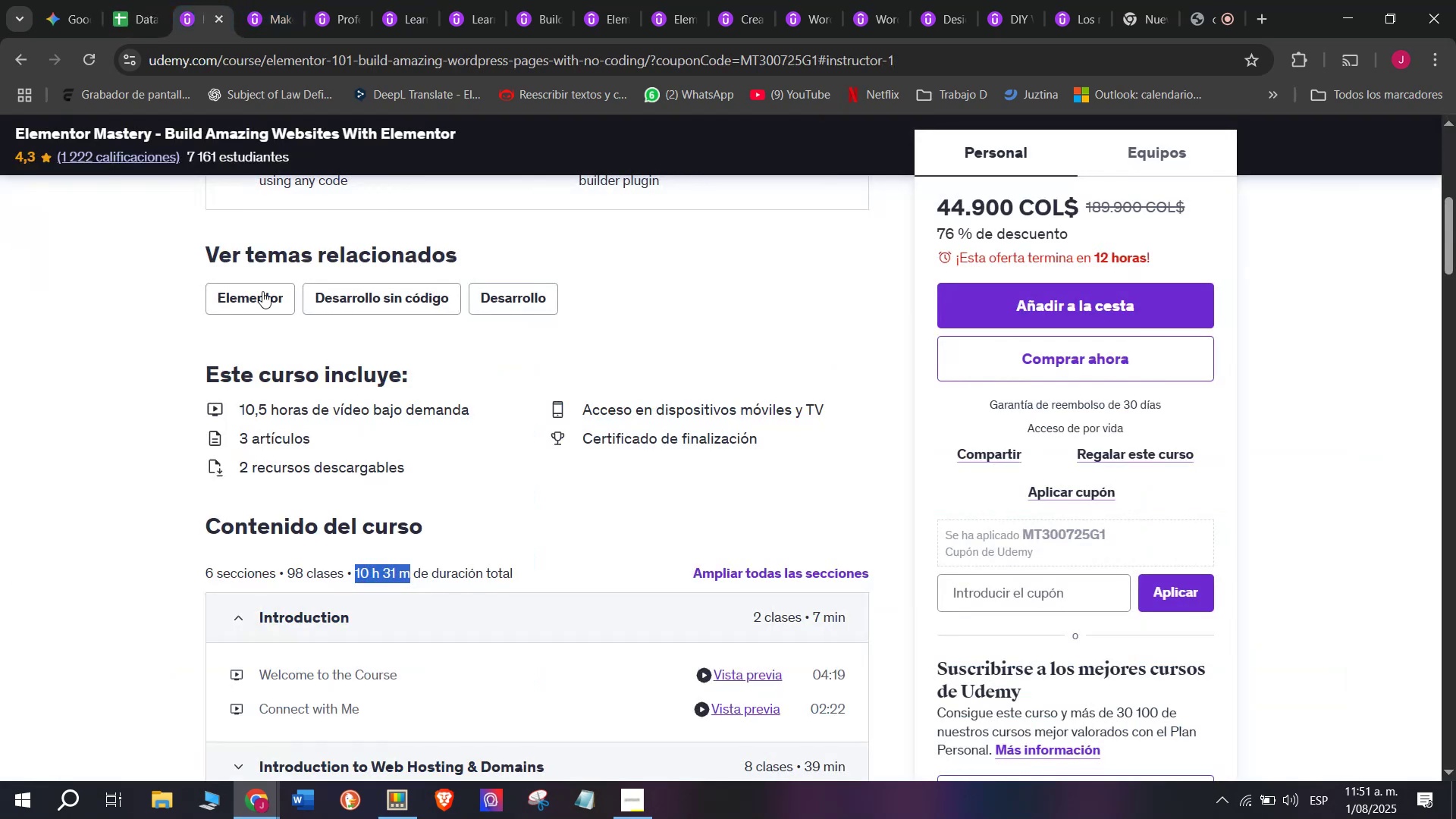 
scroll: coordinate [272, 359], scroll_direction: up, amount: 3.0
 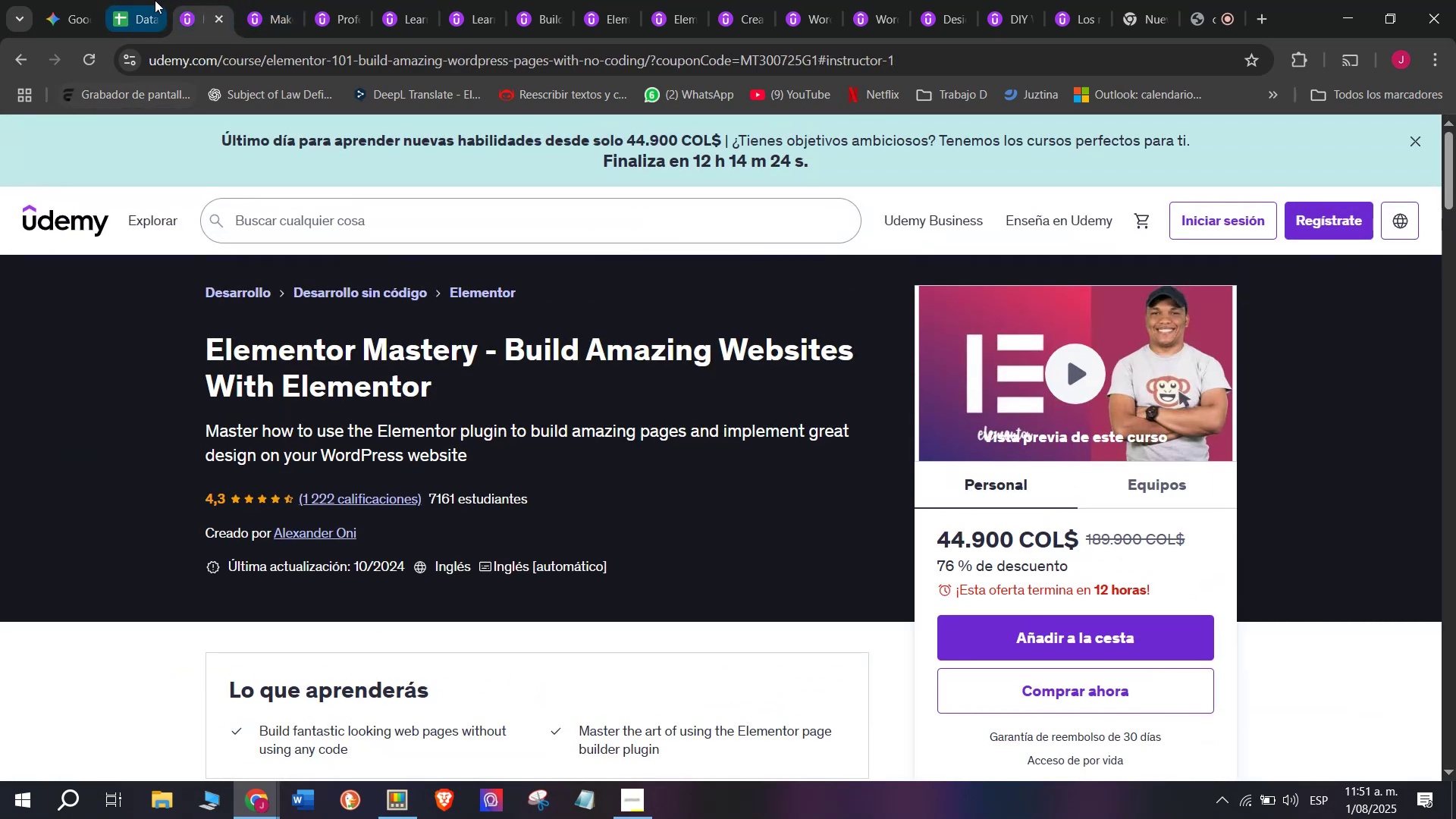 
left_click([155, 0])
 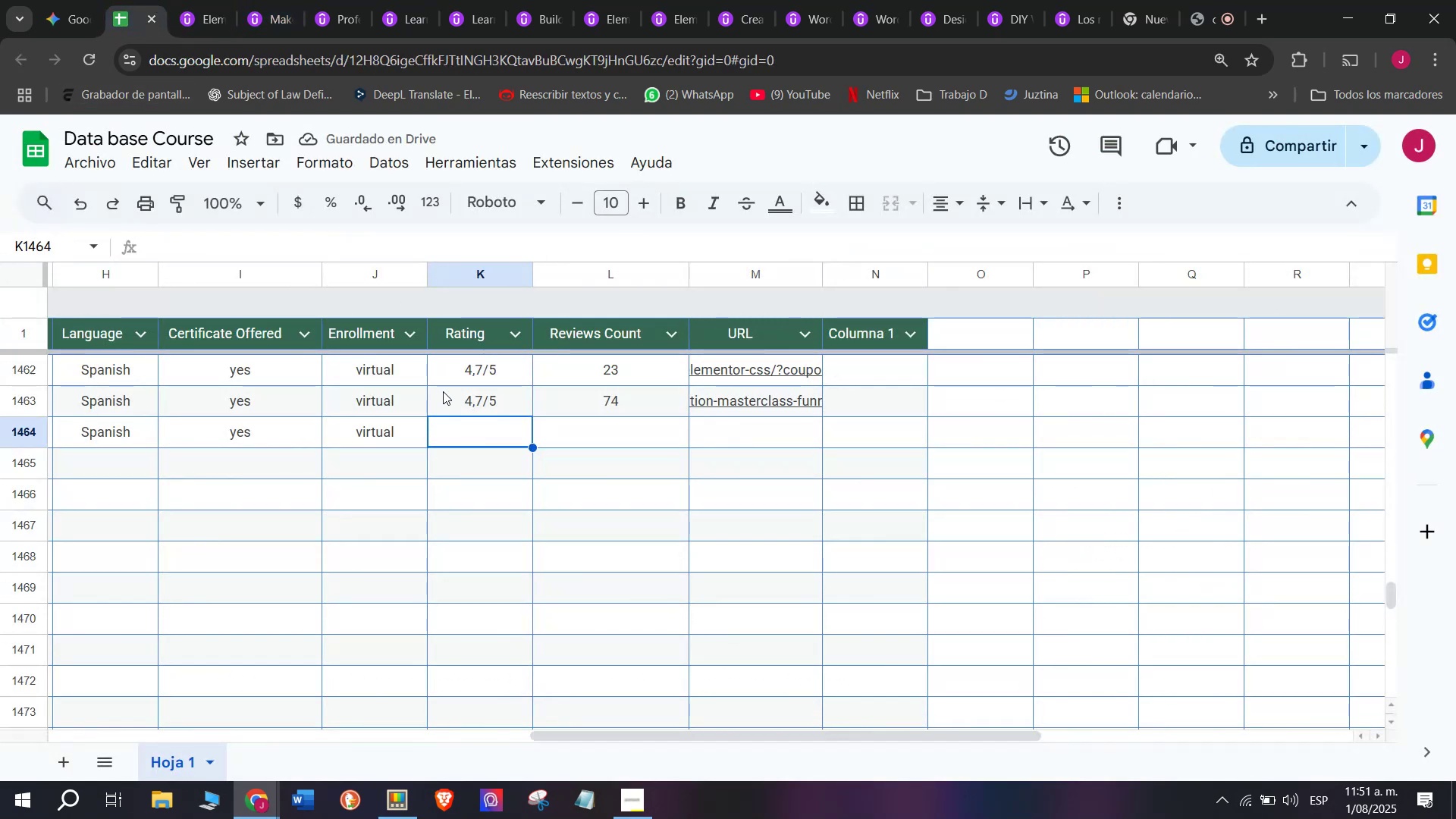 
left_click([459, 395])
 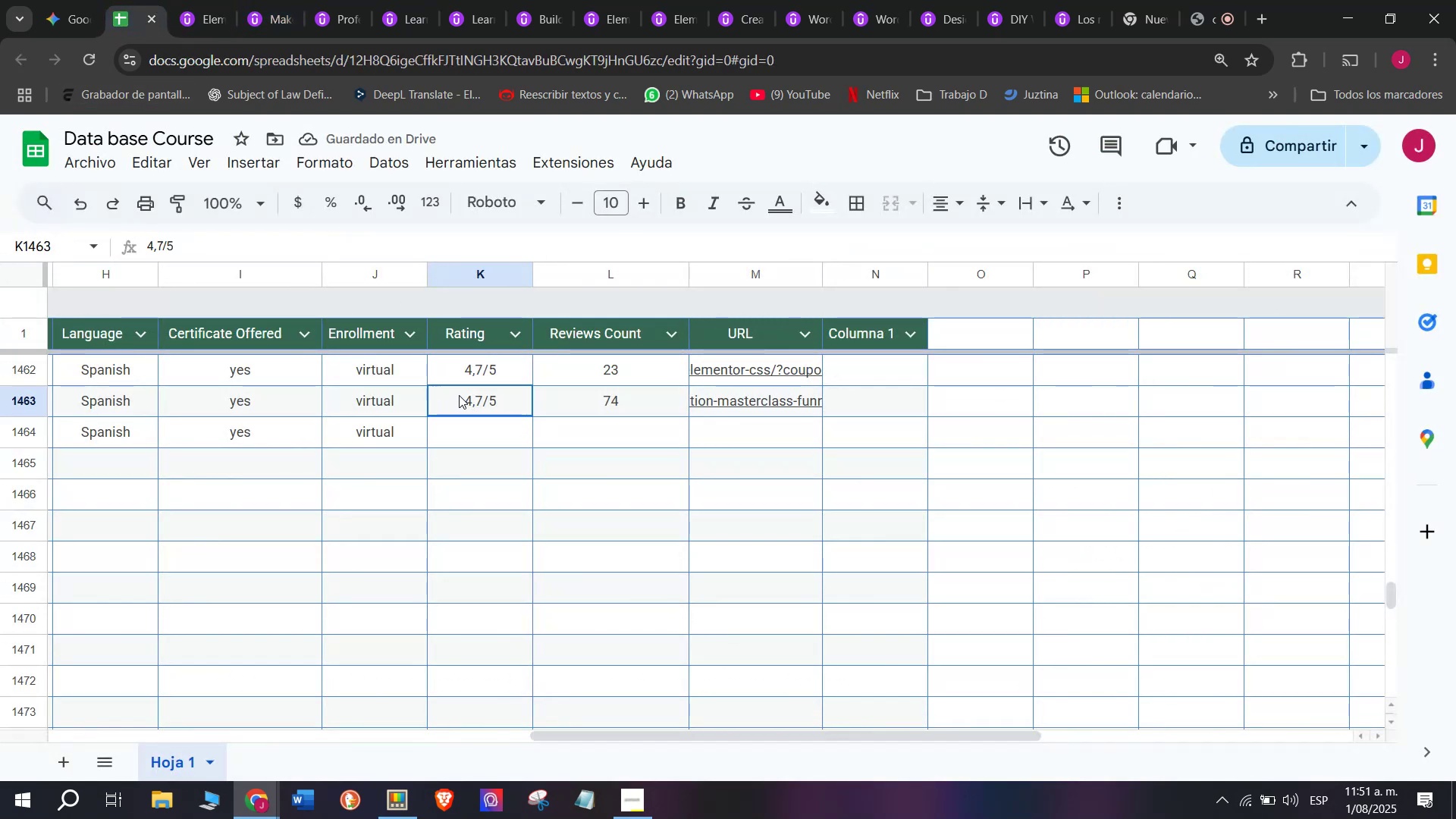 
key(Control+ControlLeft)
 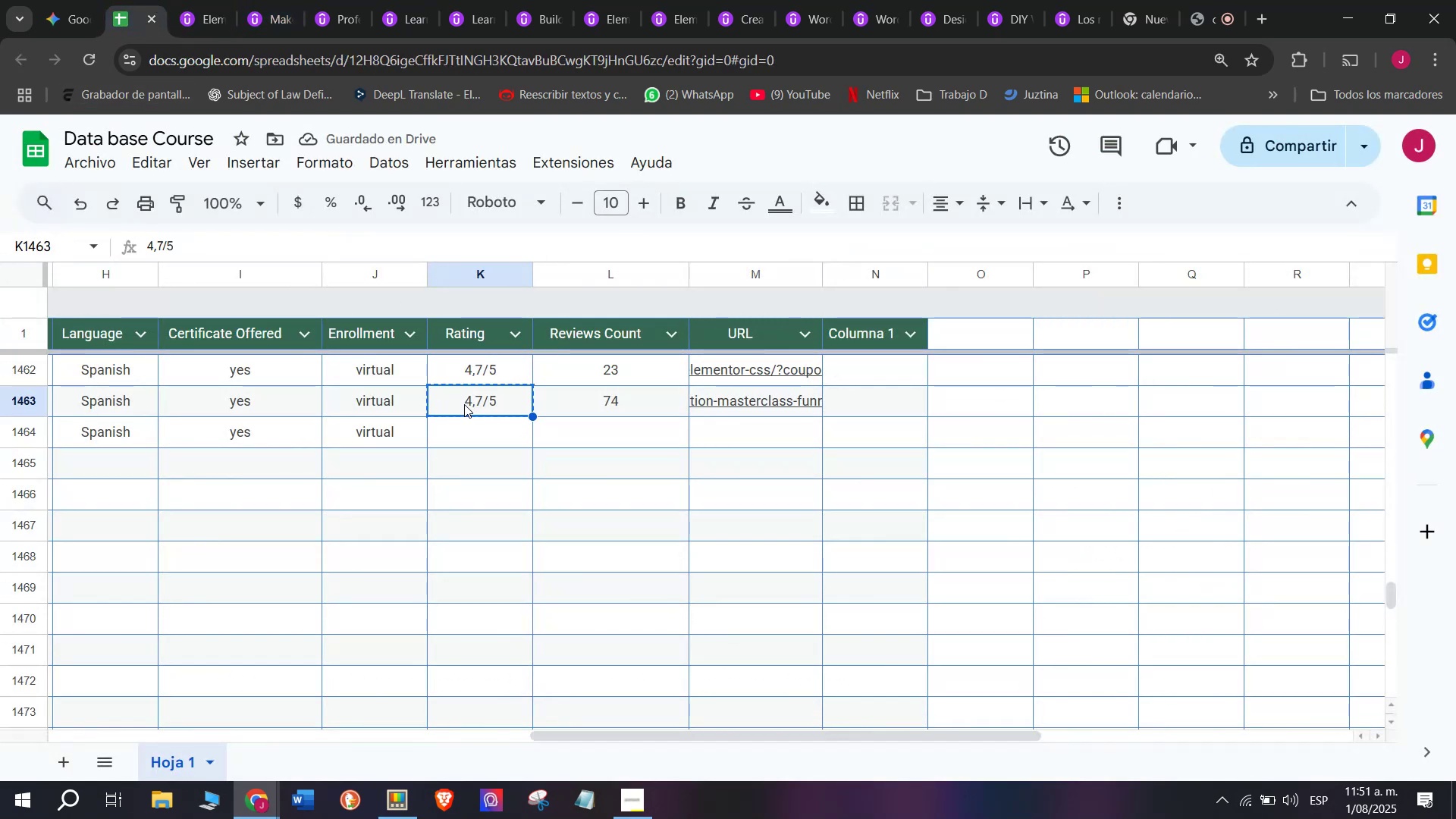 
key(Break)
 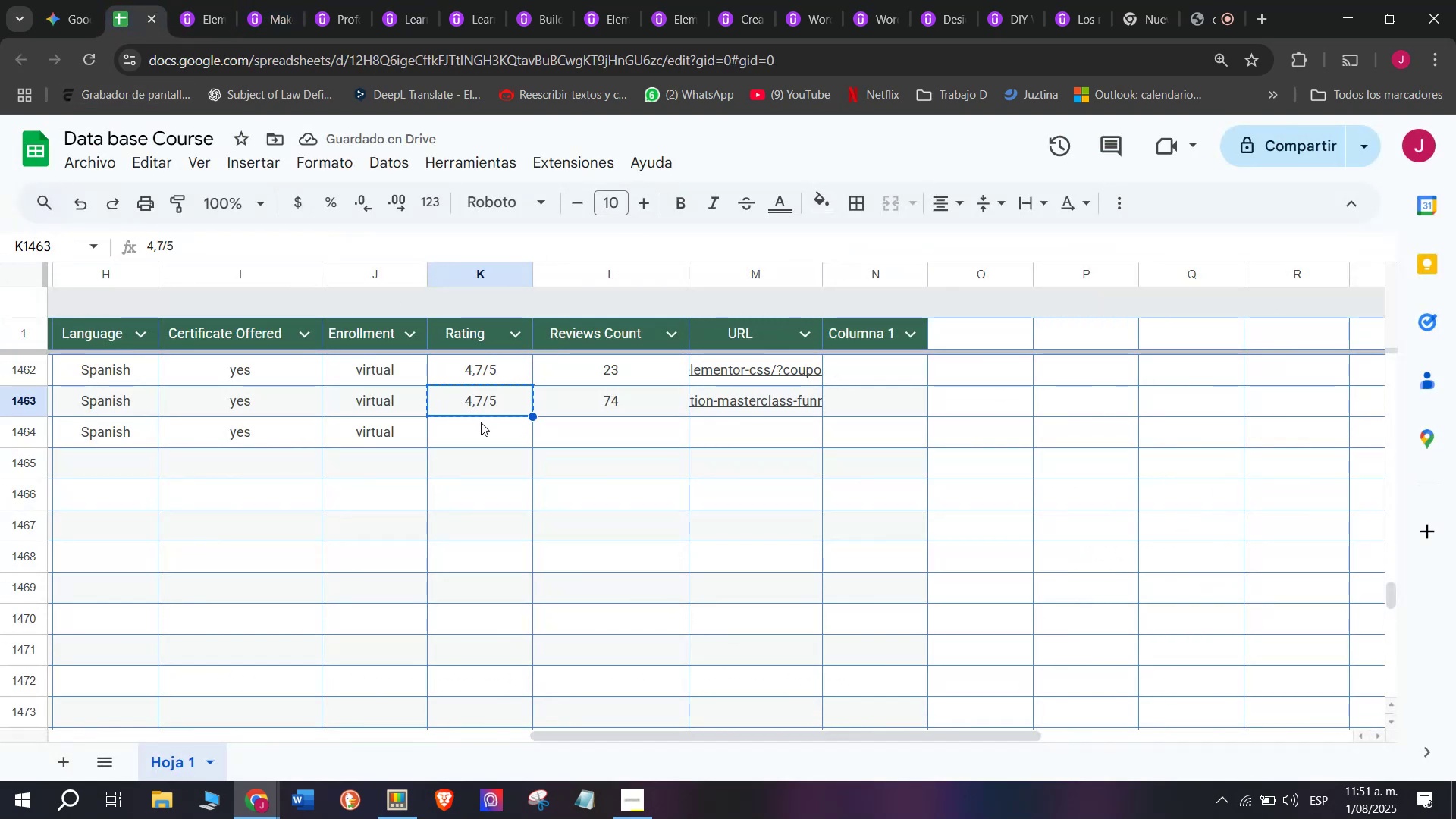 
key(Control+C)
 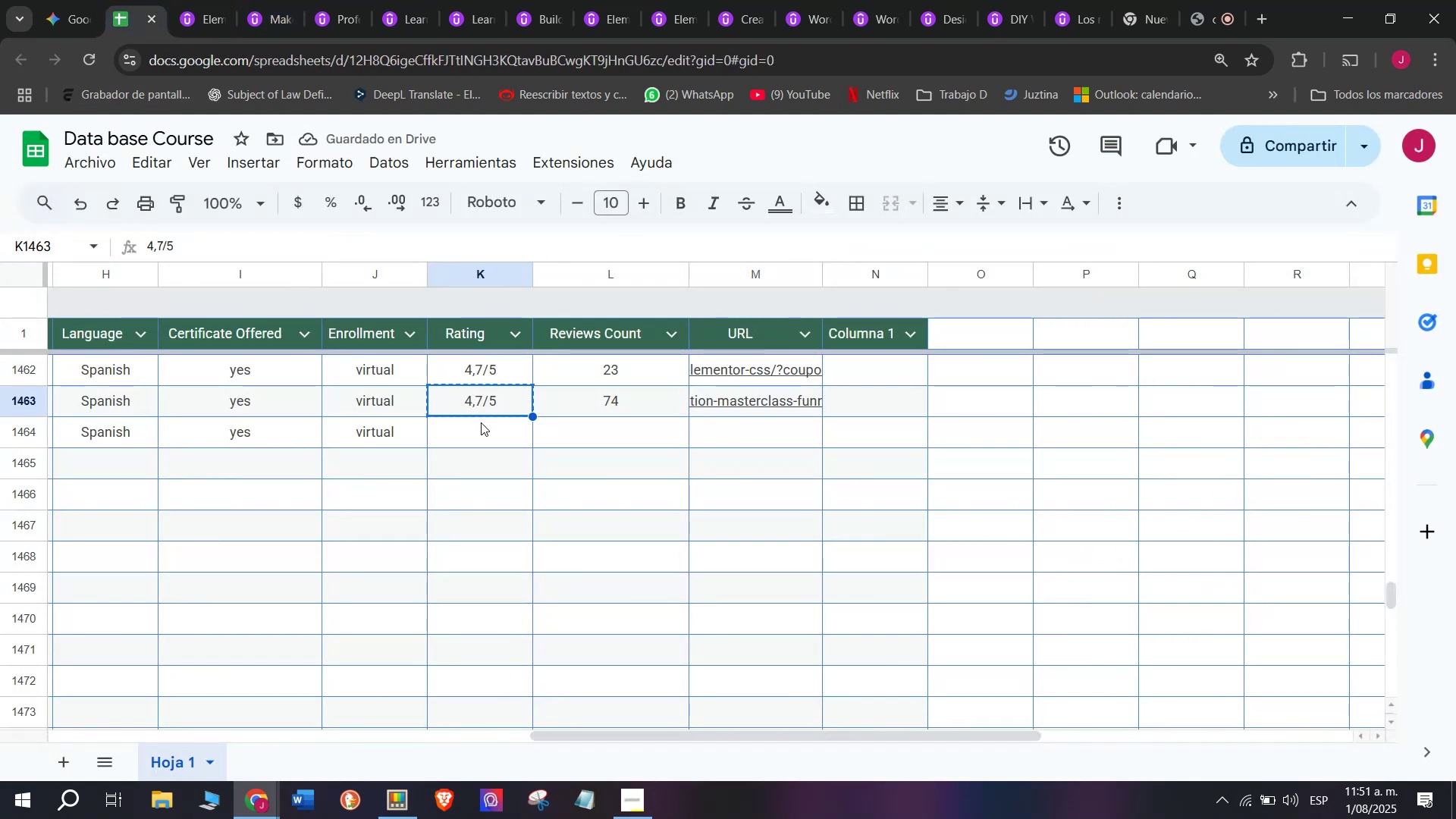 
left_click([481, 422])
 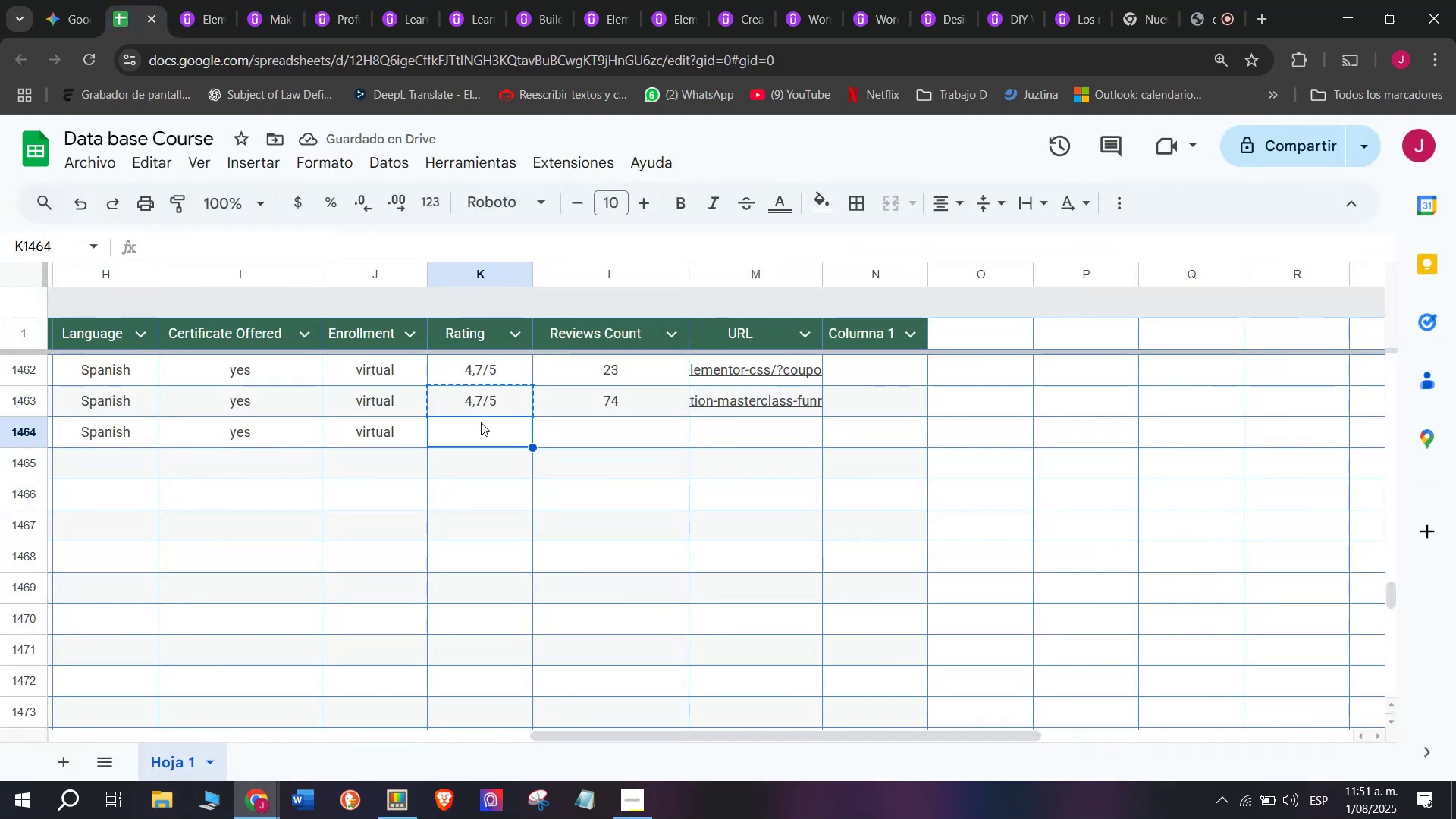 
key(Control+ControlLeft)
 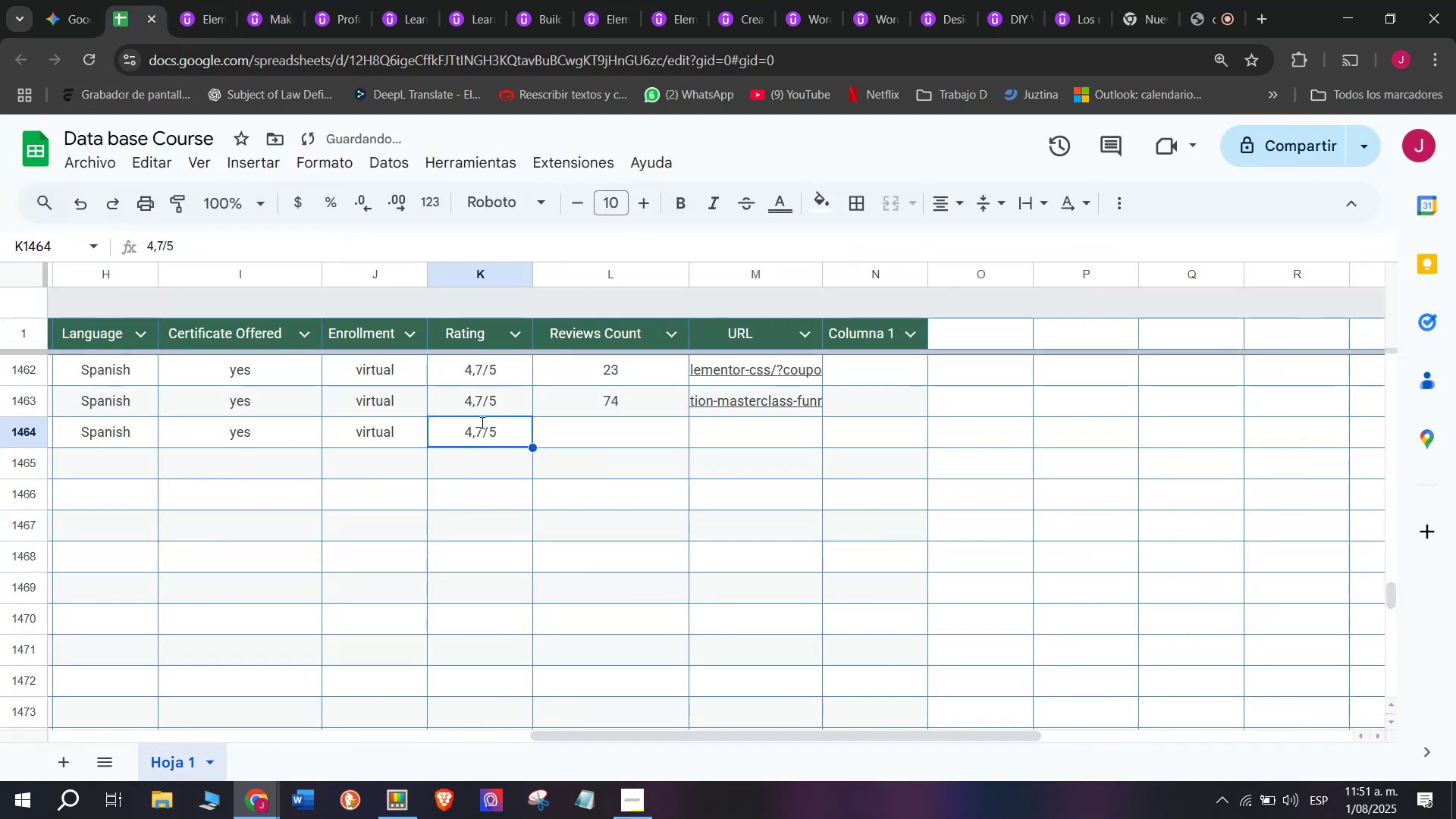 
key(Z)
 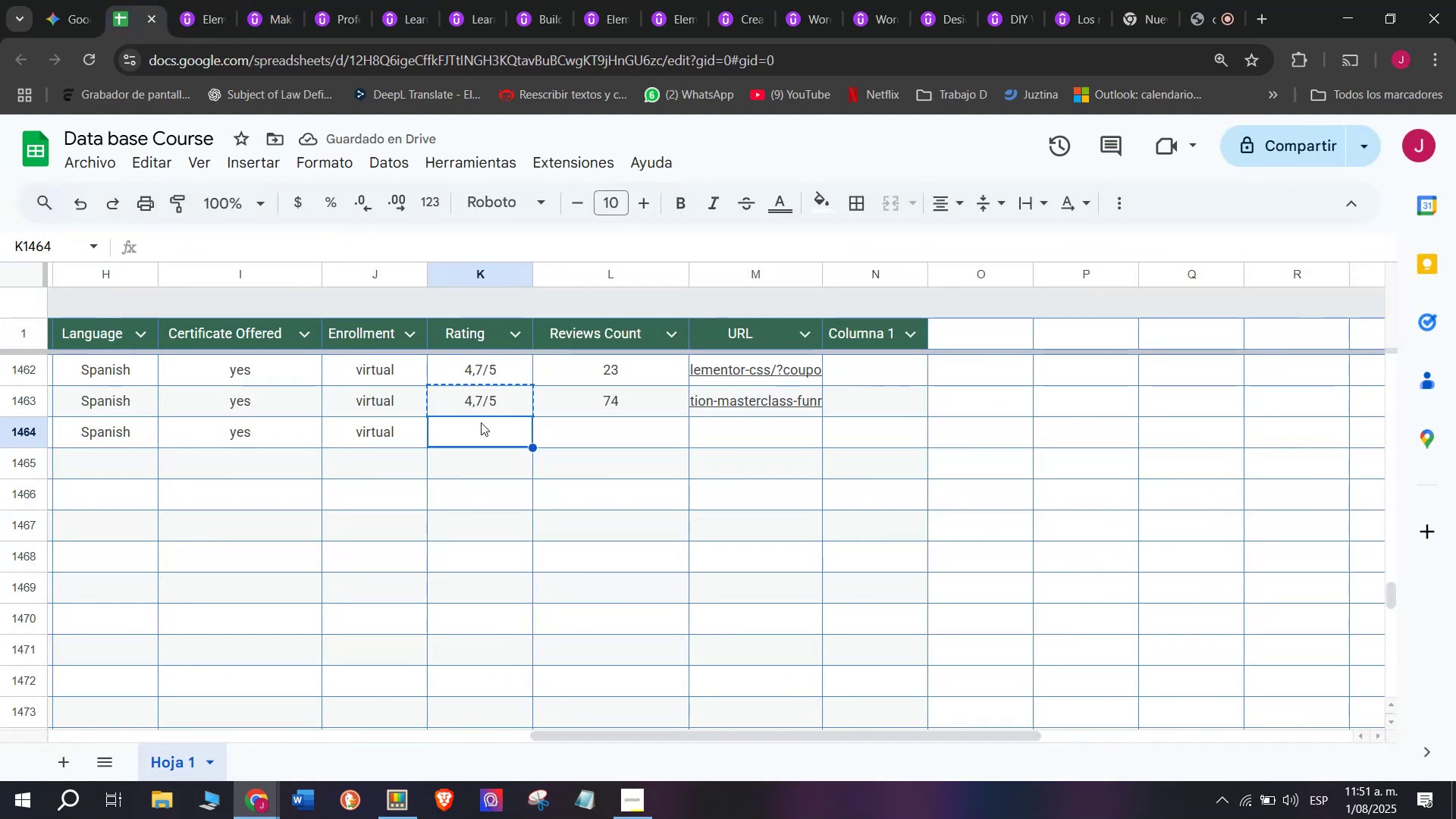 
key(Control+V)
 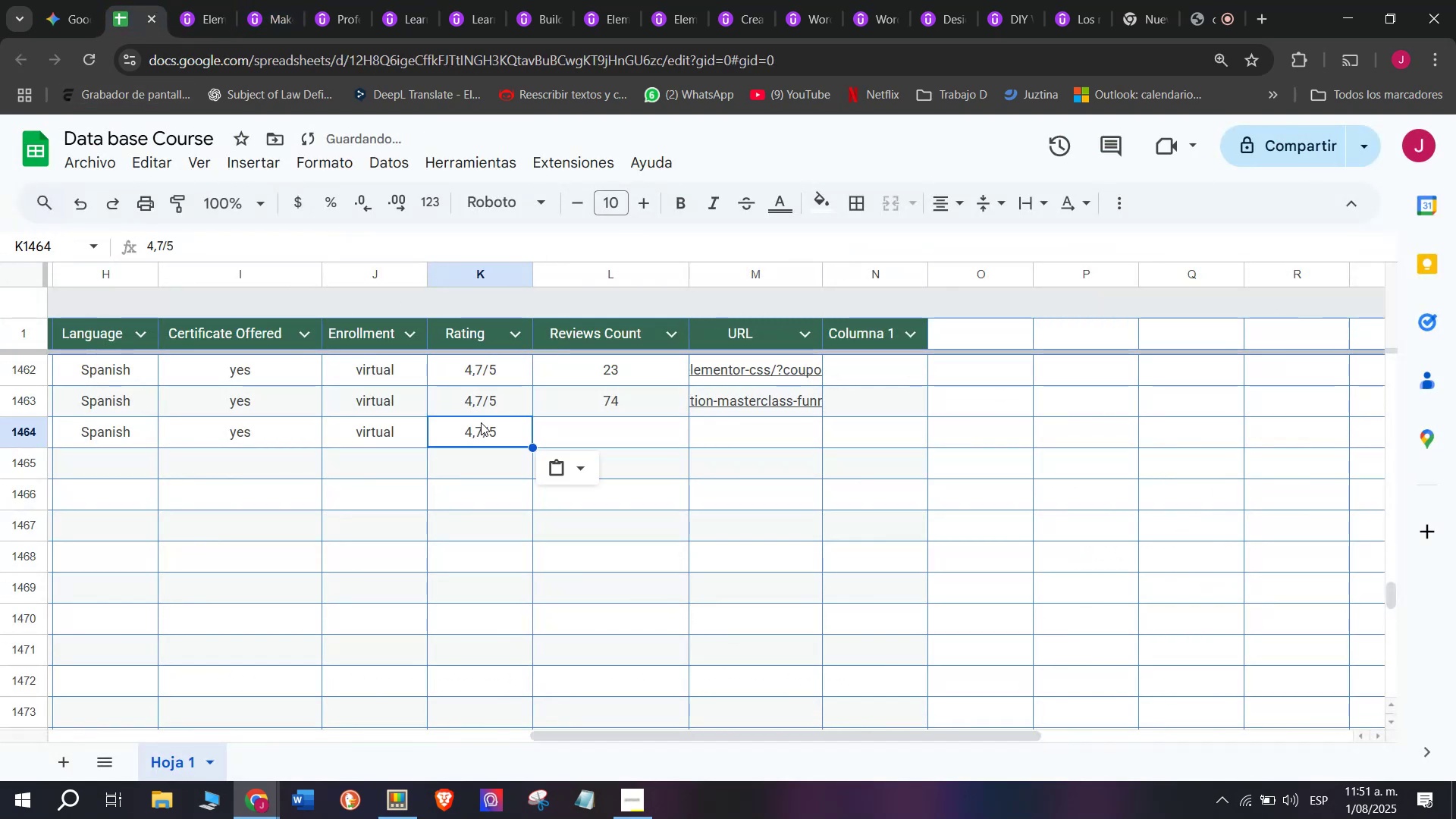 
double_click([481, 422])
 